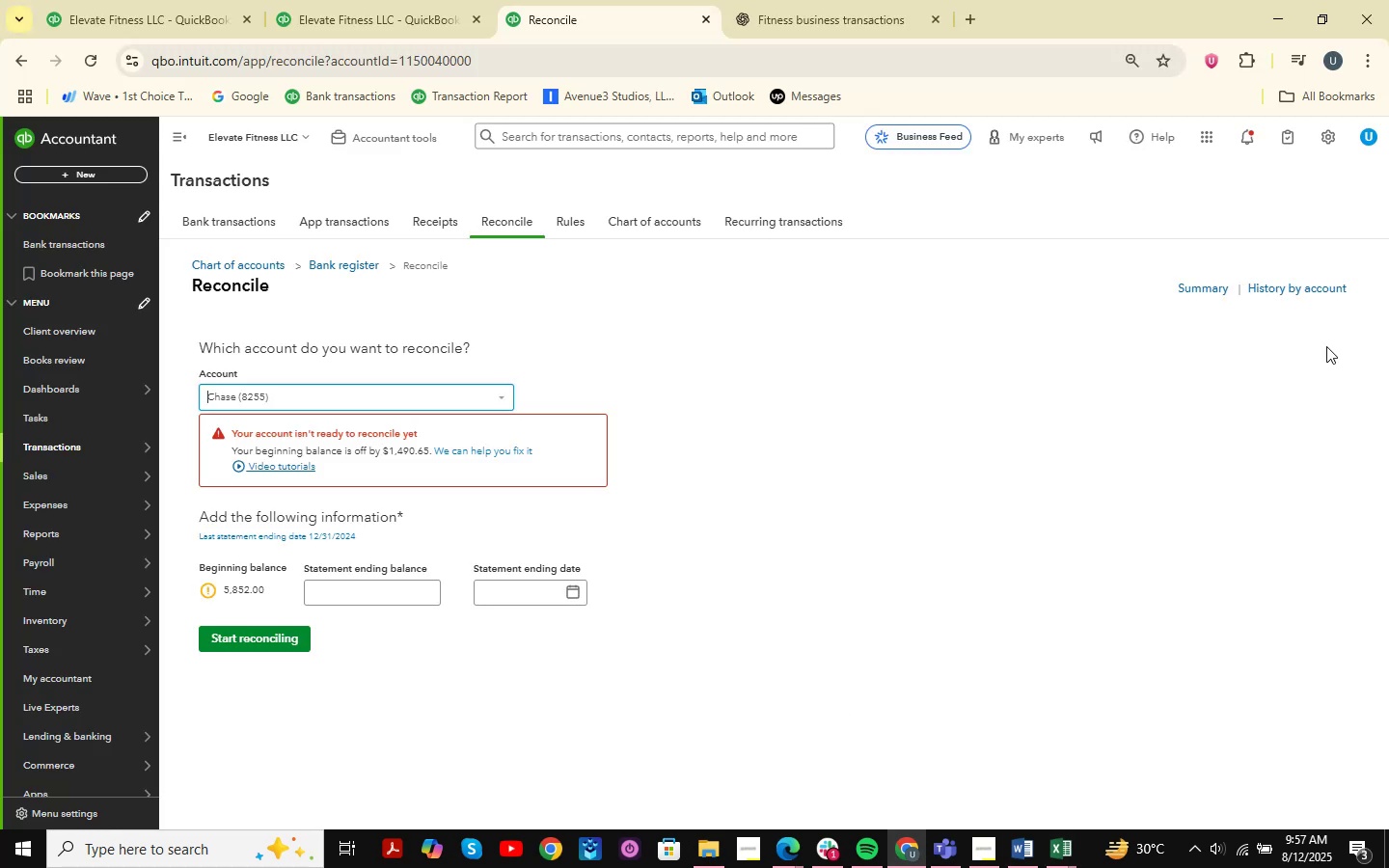 
left_click([1319, 278])
 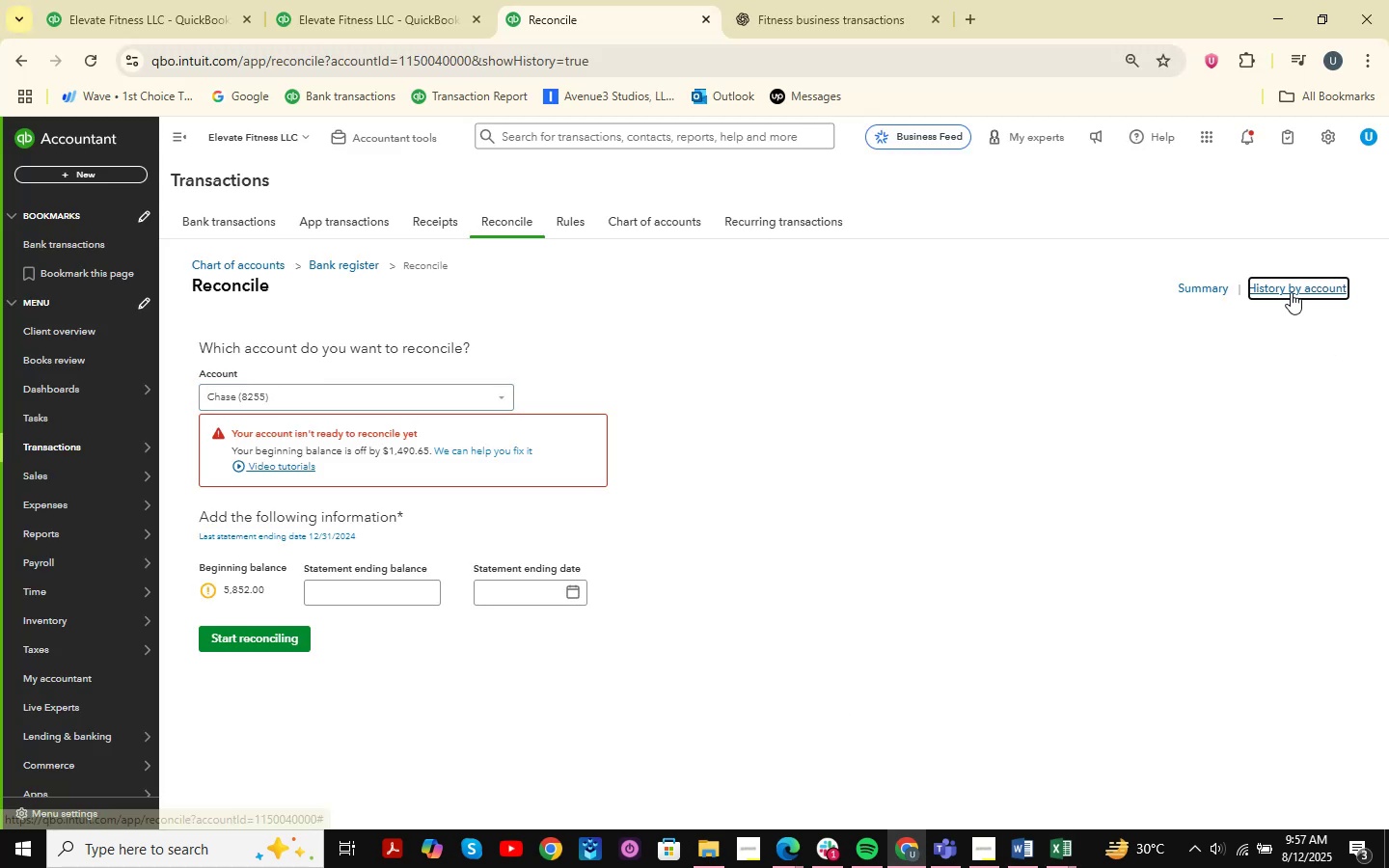 
mouse_move([1048, 301])
 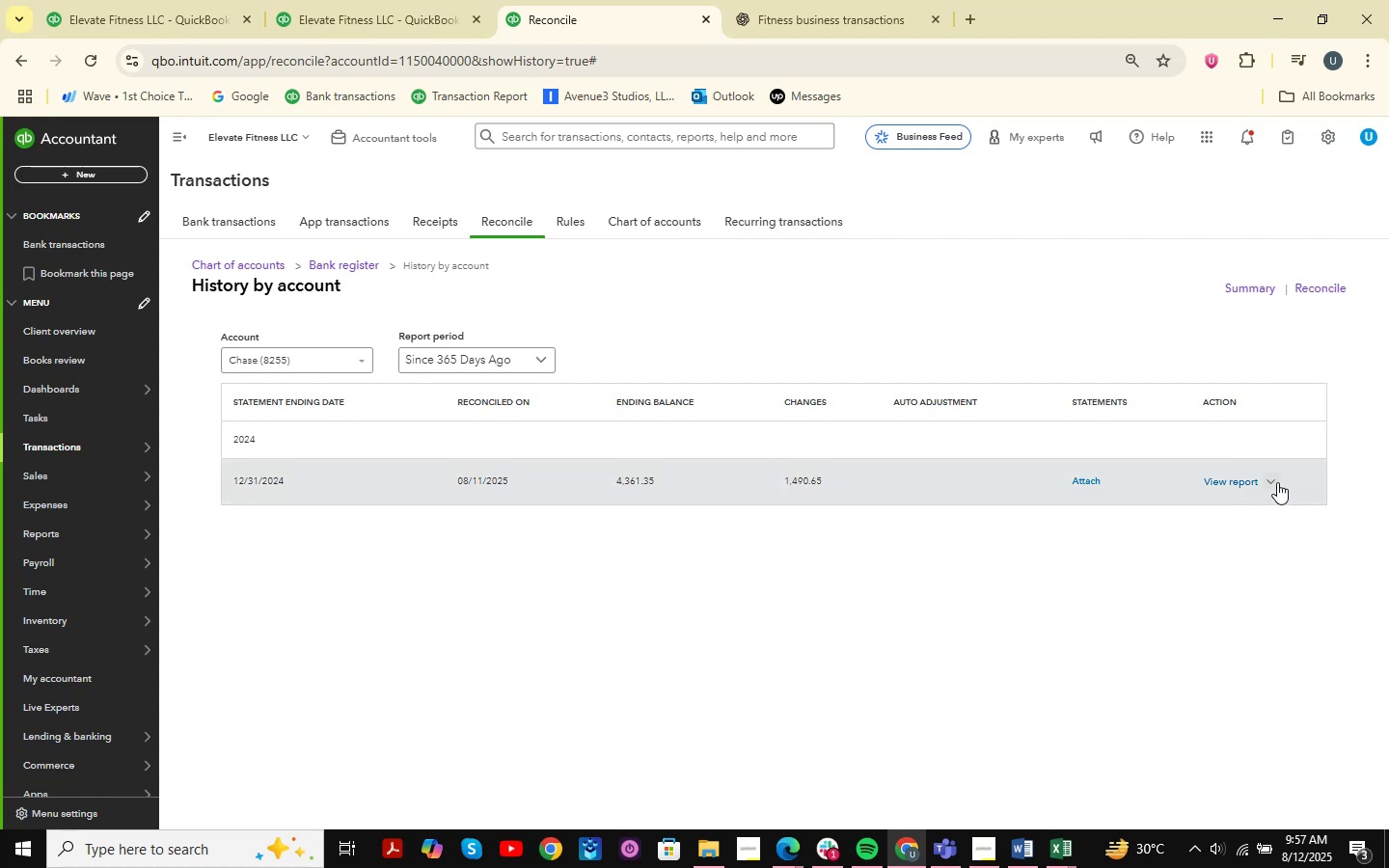 
left_click([1277, 482])
 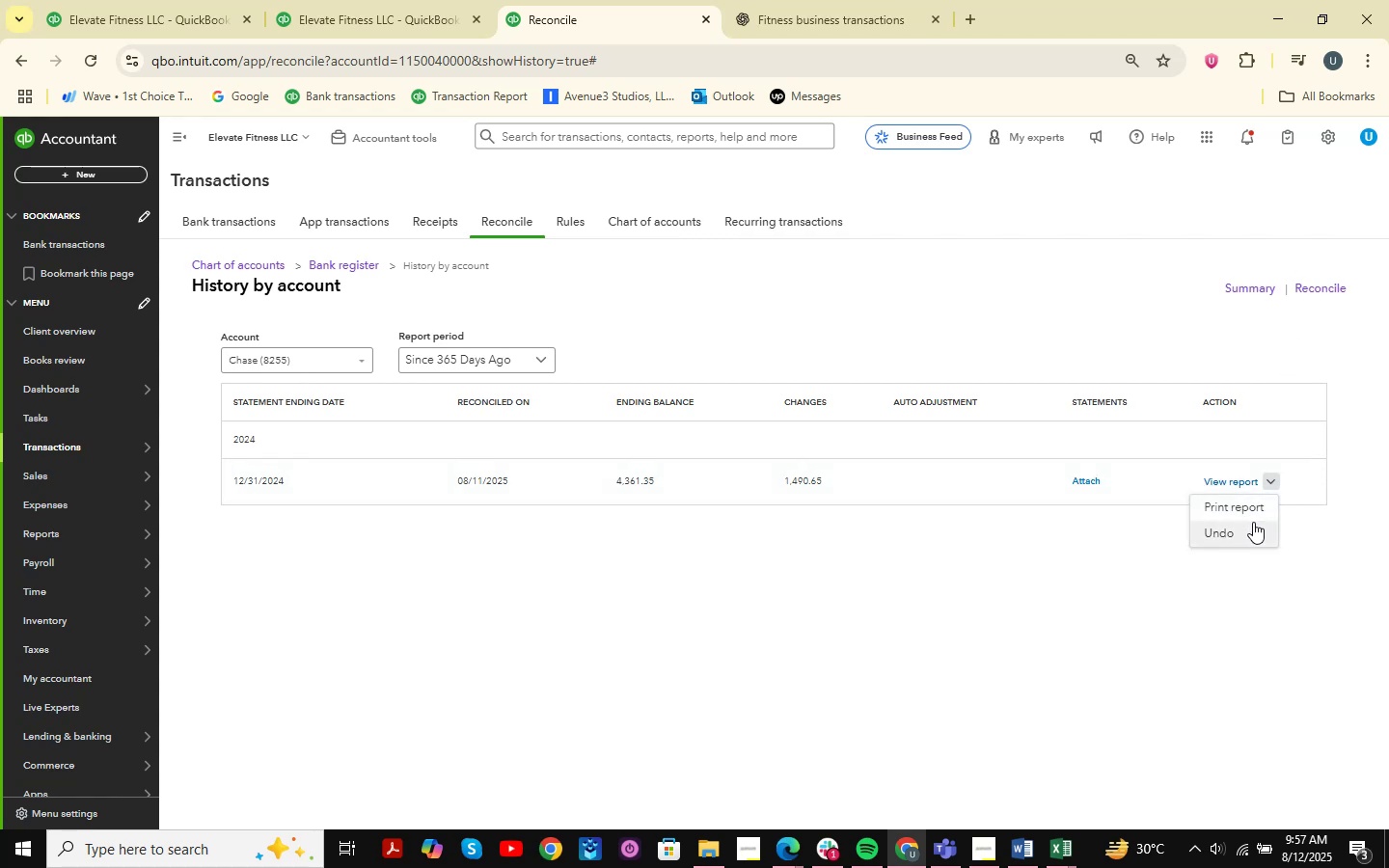 
left_click([1247, 529])
 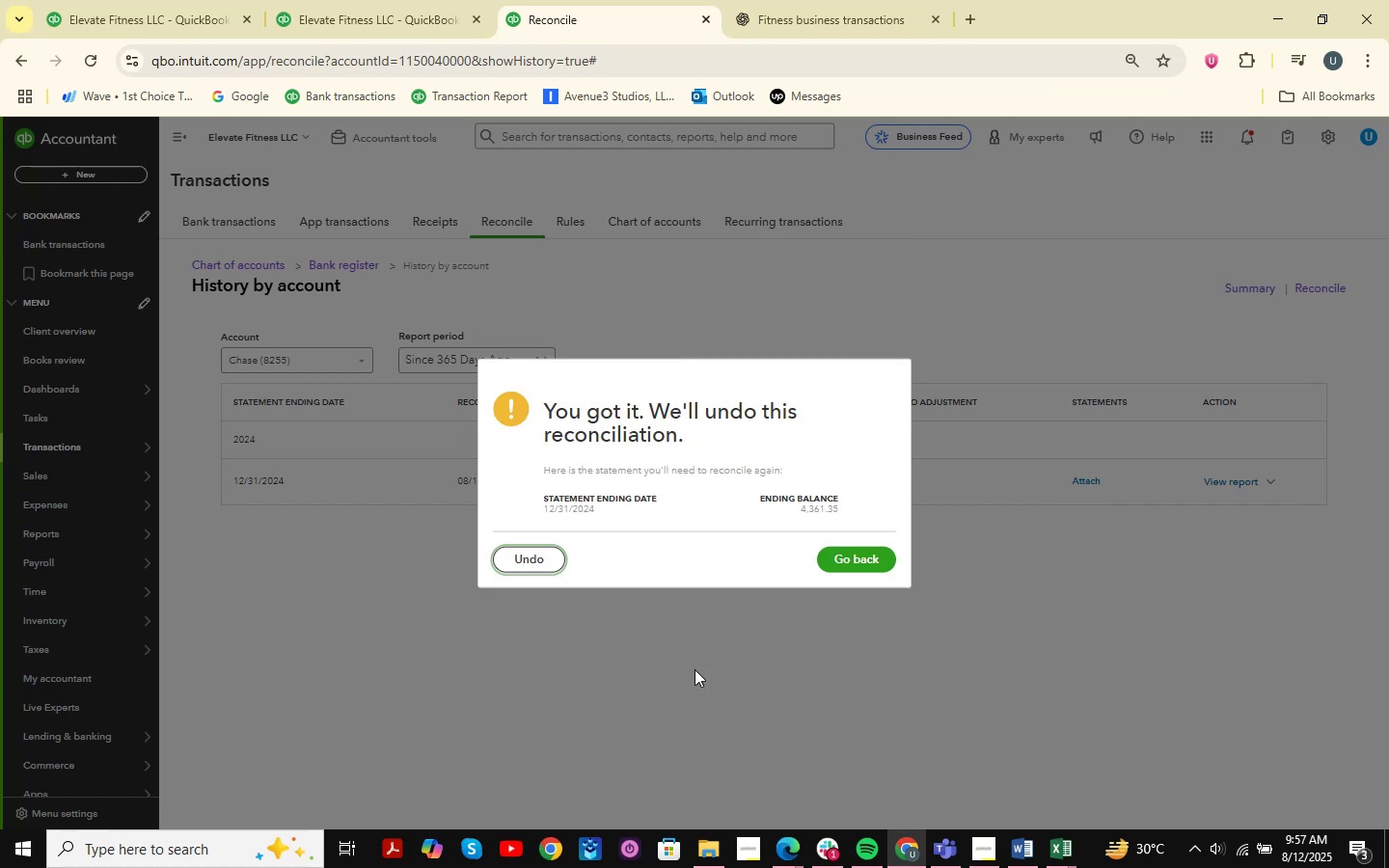 
left_click_drag(start_coordinate=[462, 542], to_coordinate=[491, 553])
 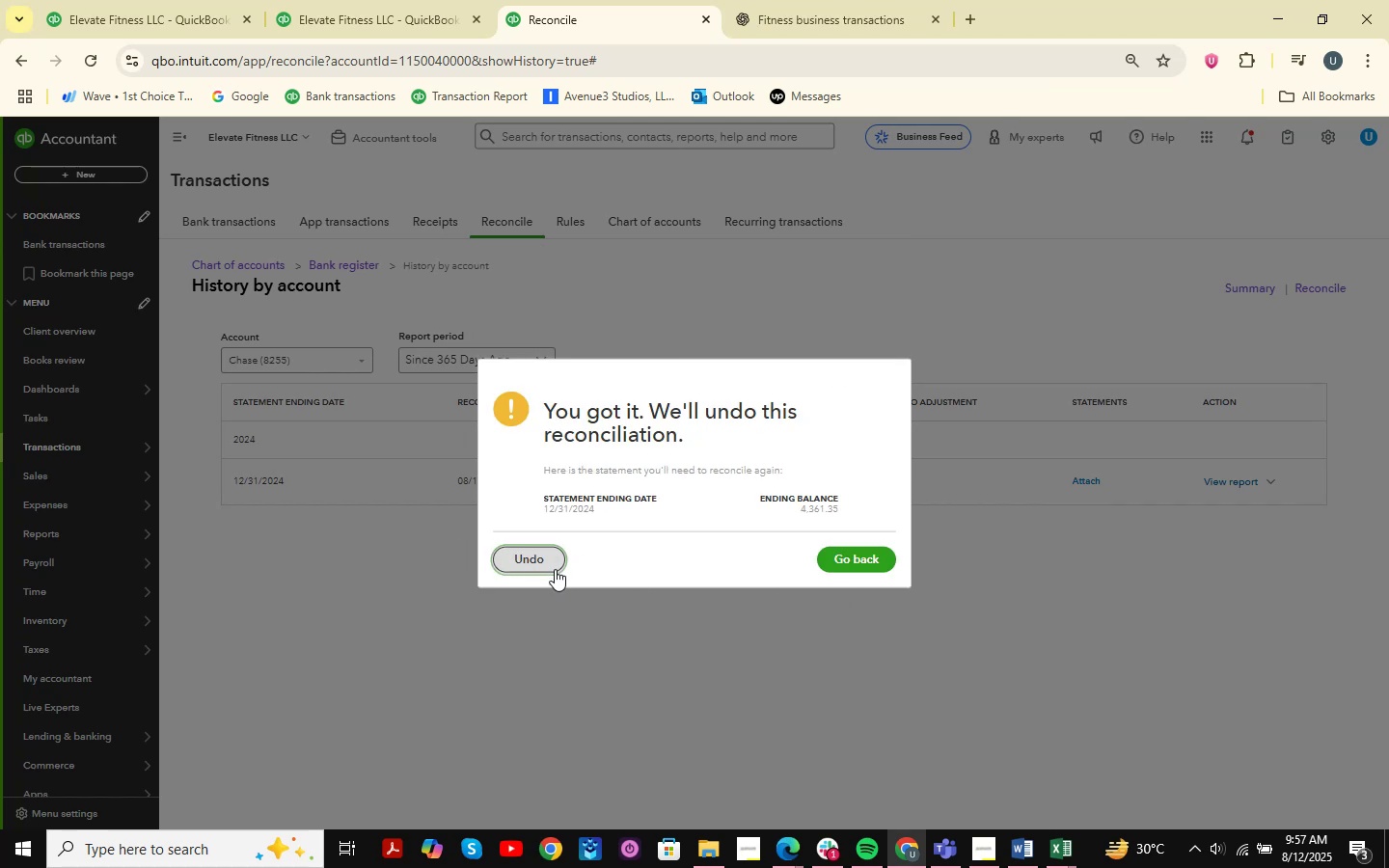 
double_click([555, 569])
 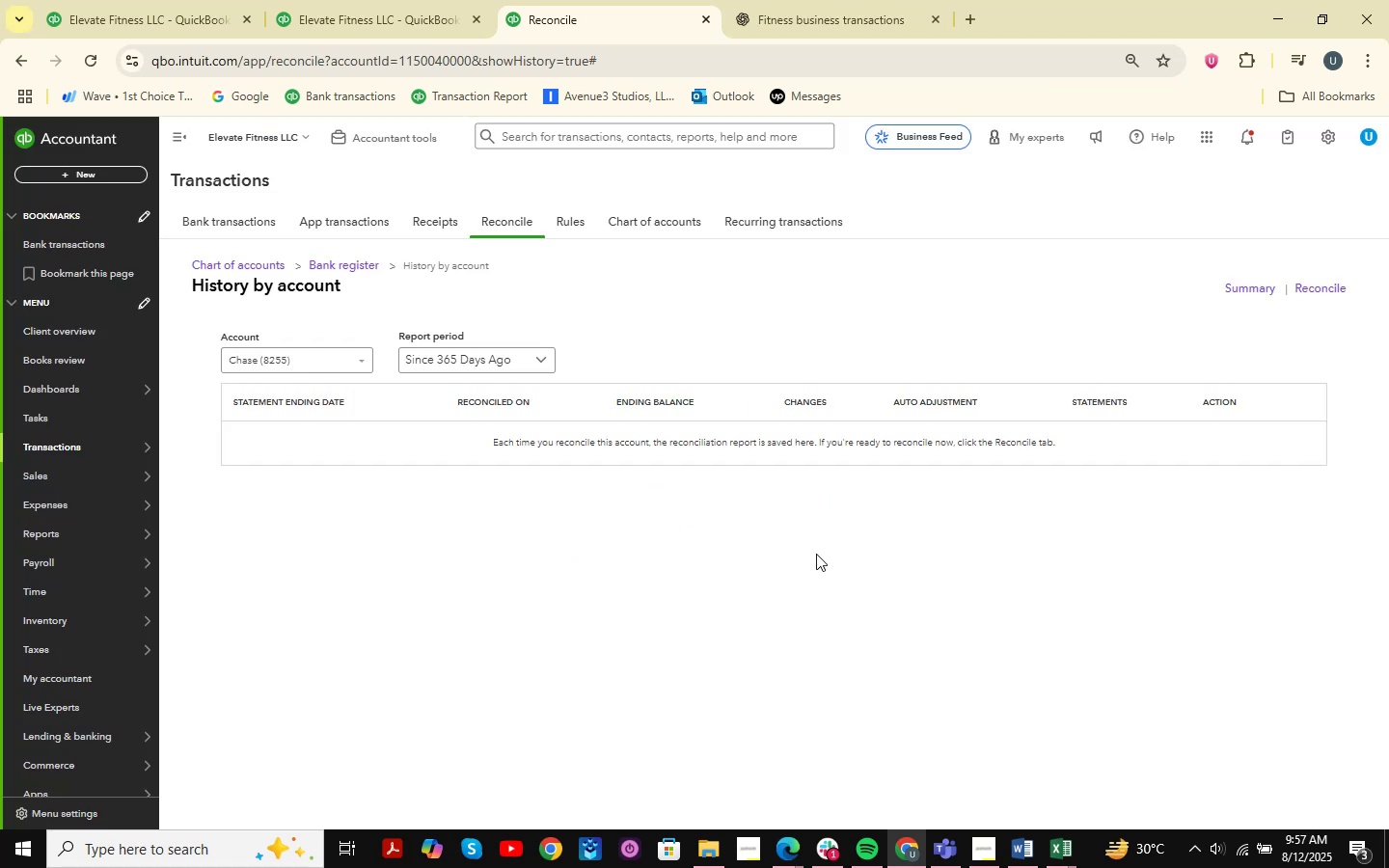 
wait(6.7)
 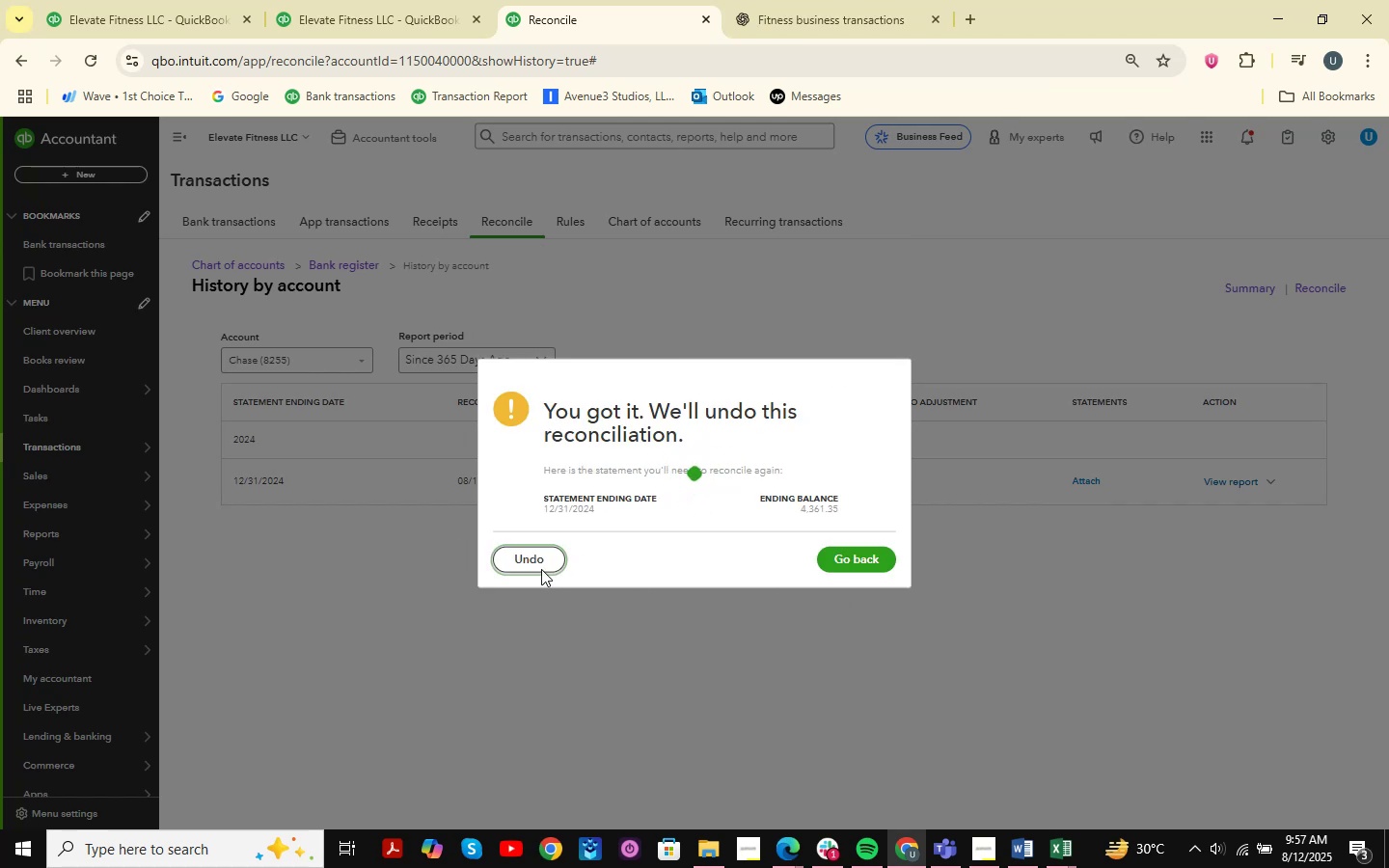 
left_click([21, 67])
 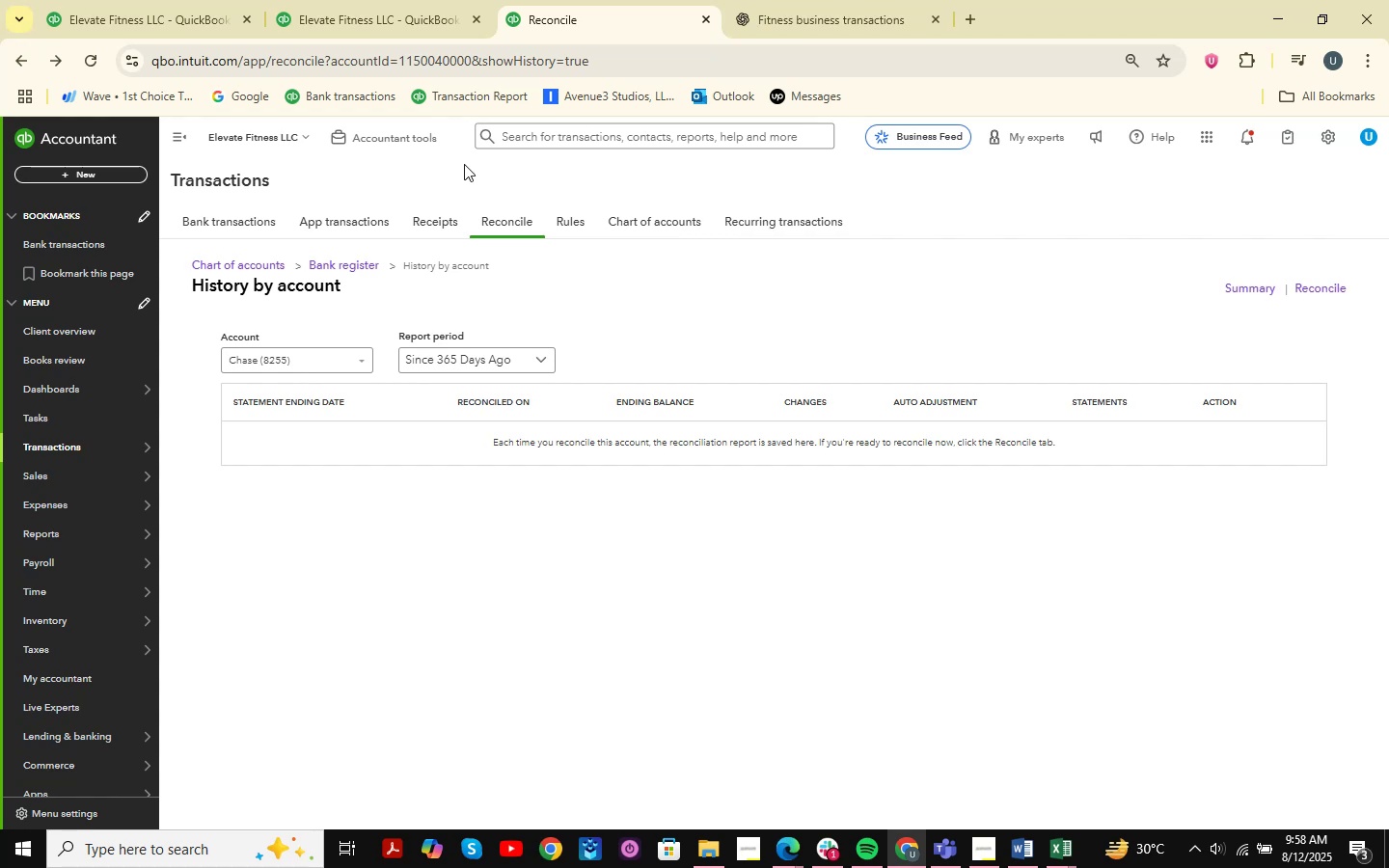 
wait(5.08)
 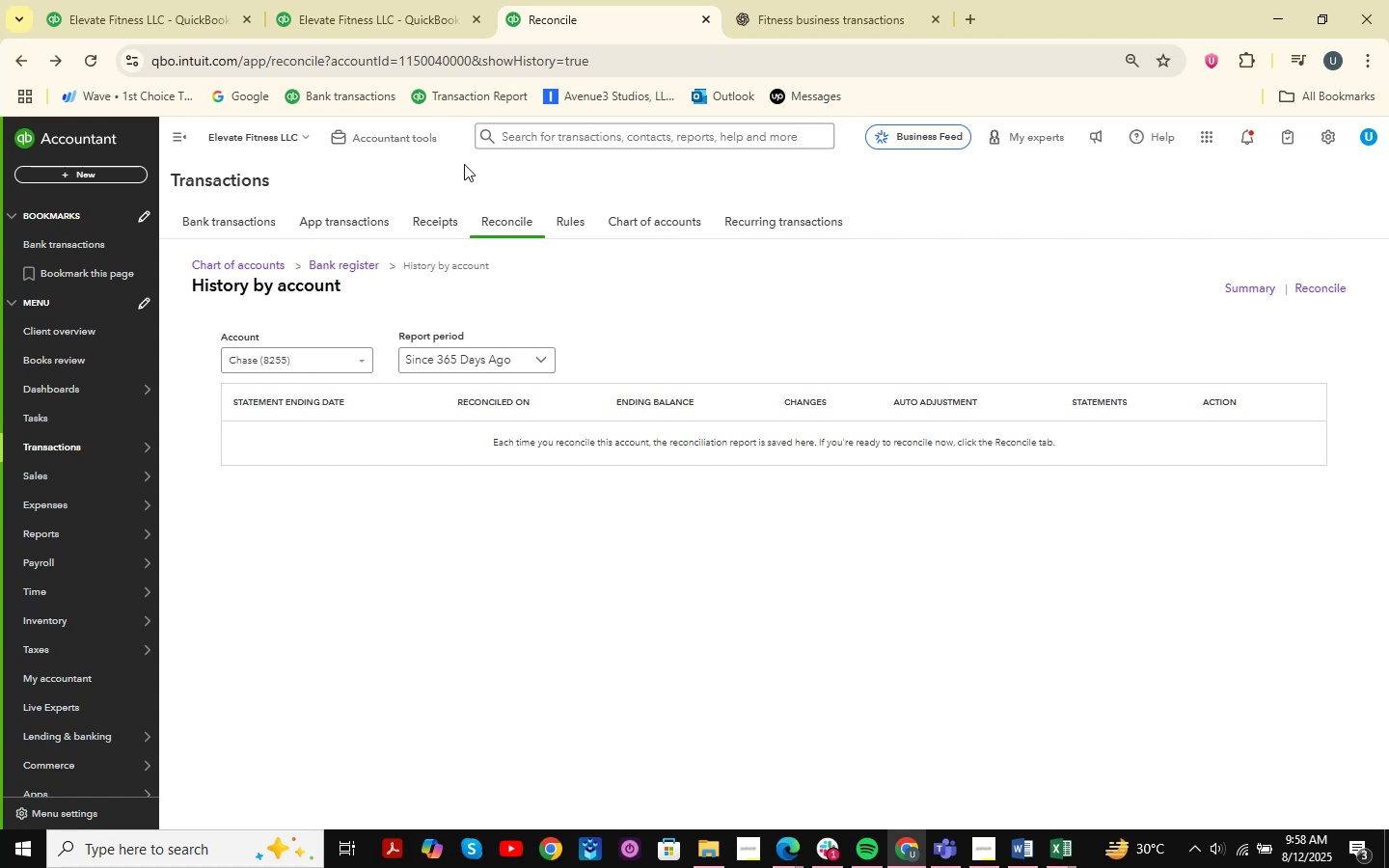 
left_click([8, 65])
 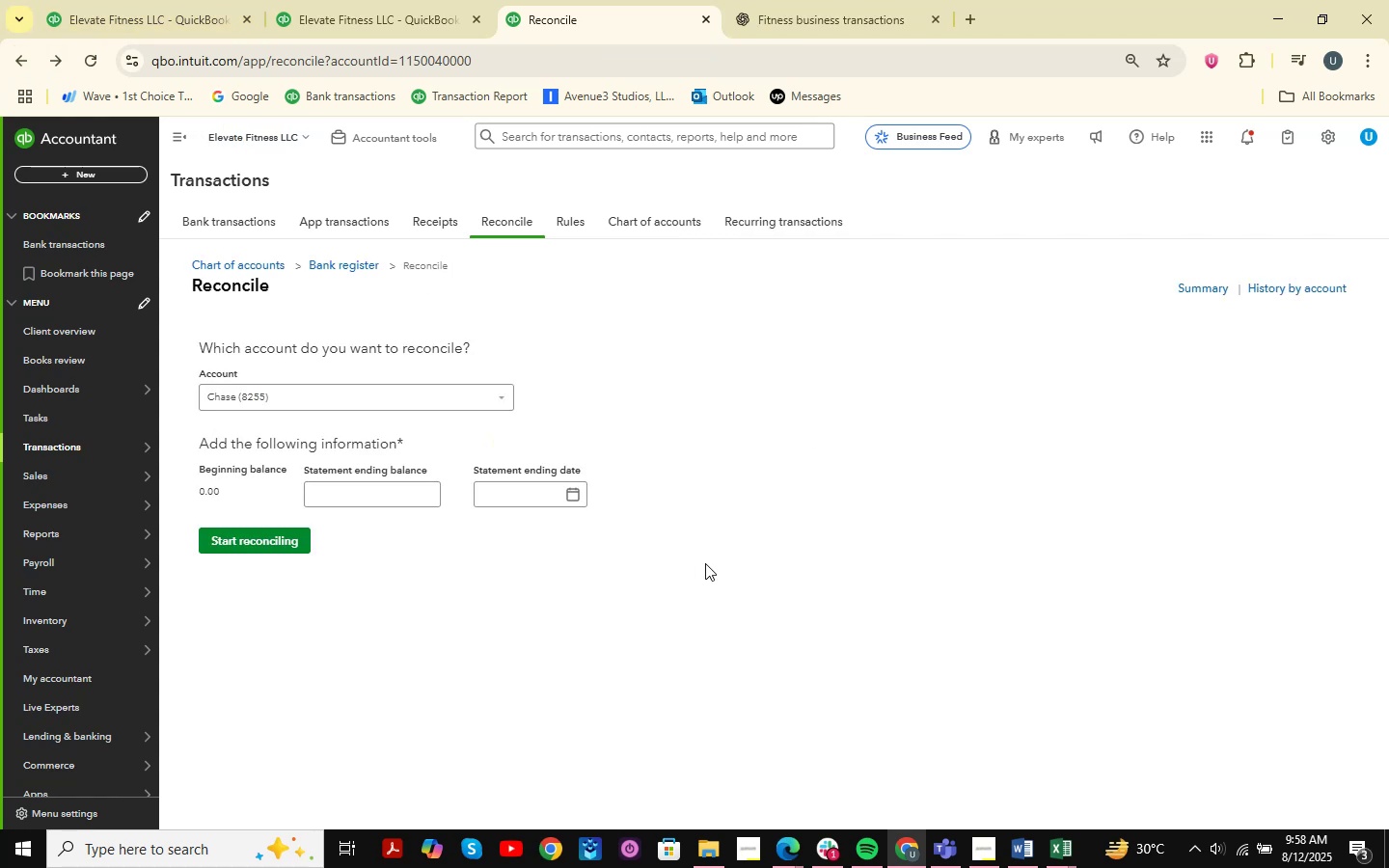 
left_click([1055, 851])
 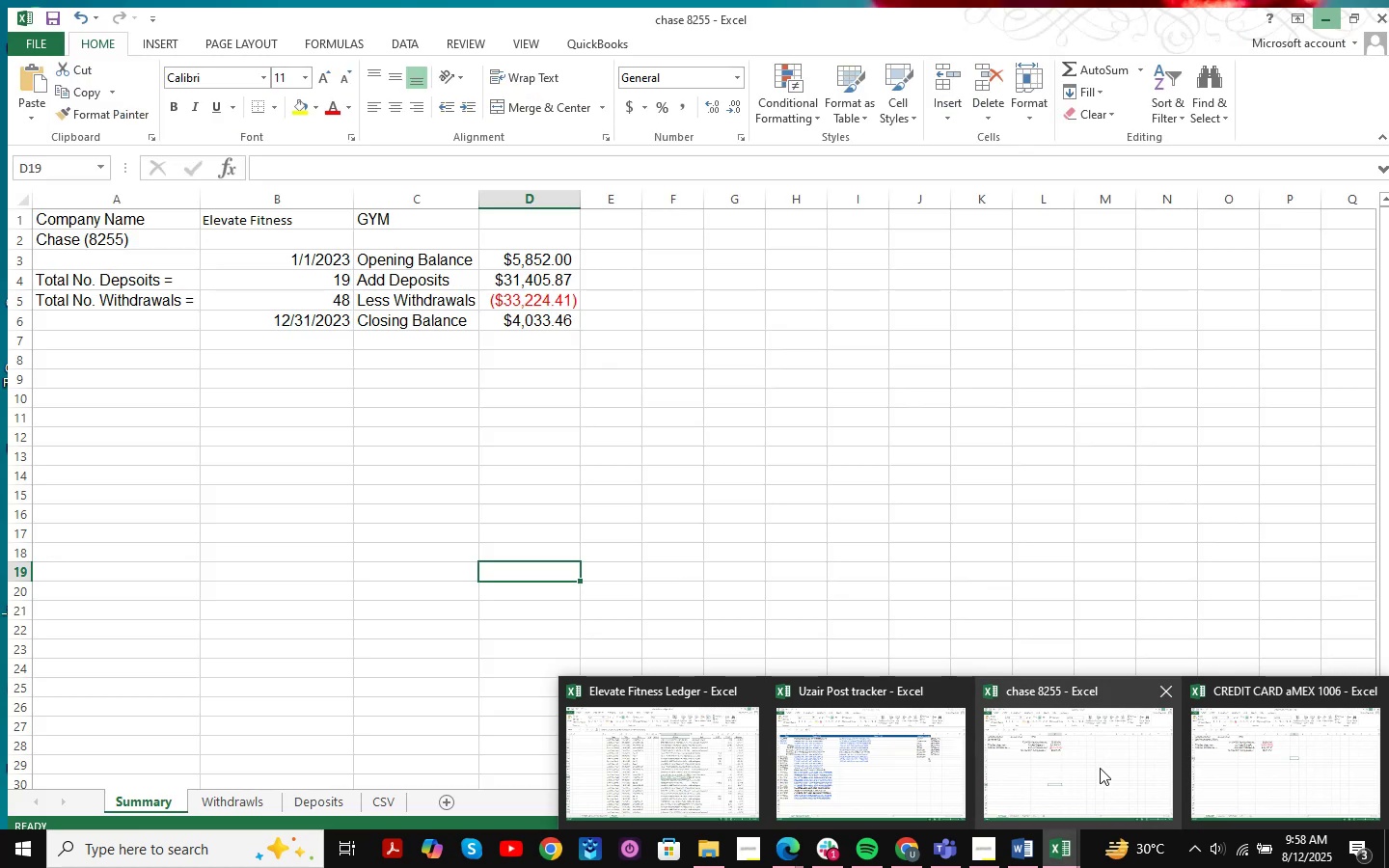 
wait(7.18)
 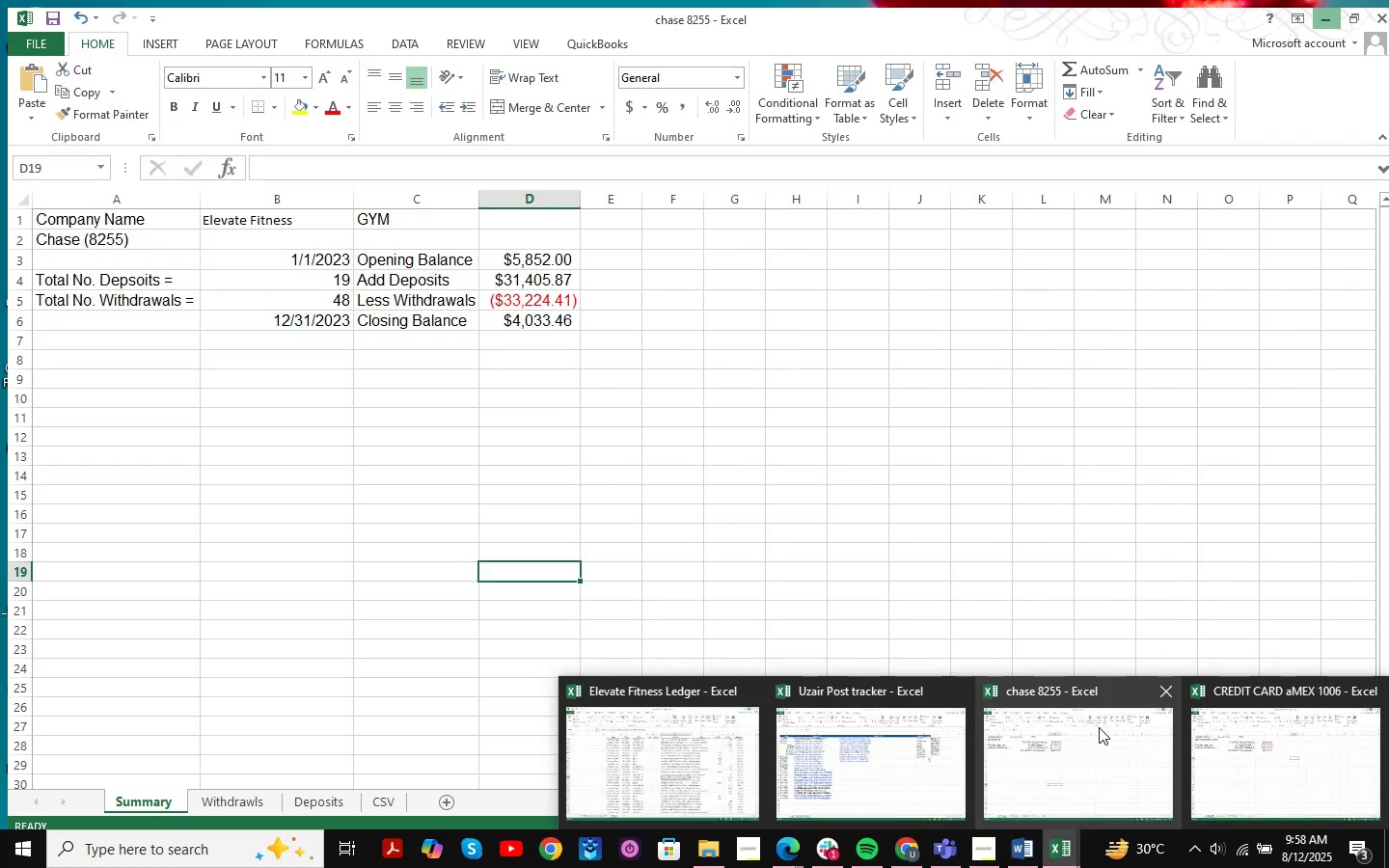 
double_click([395, 504])
 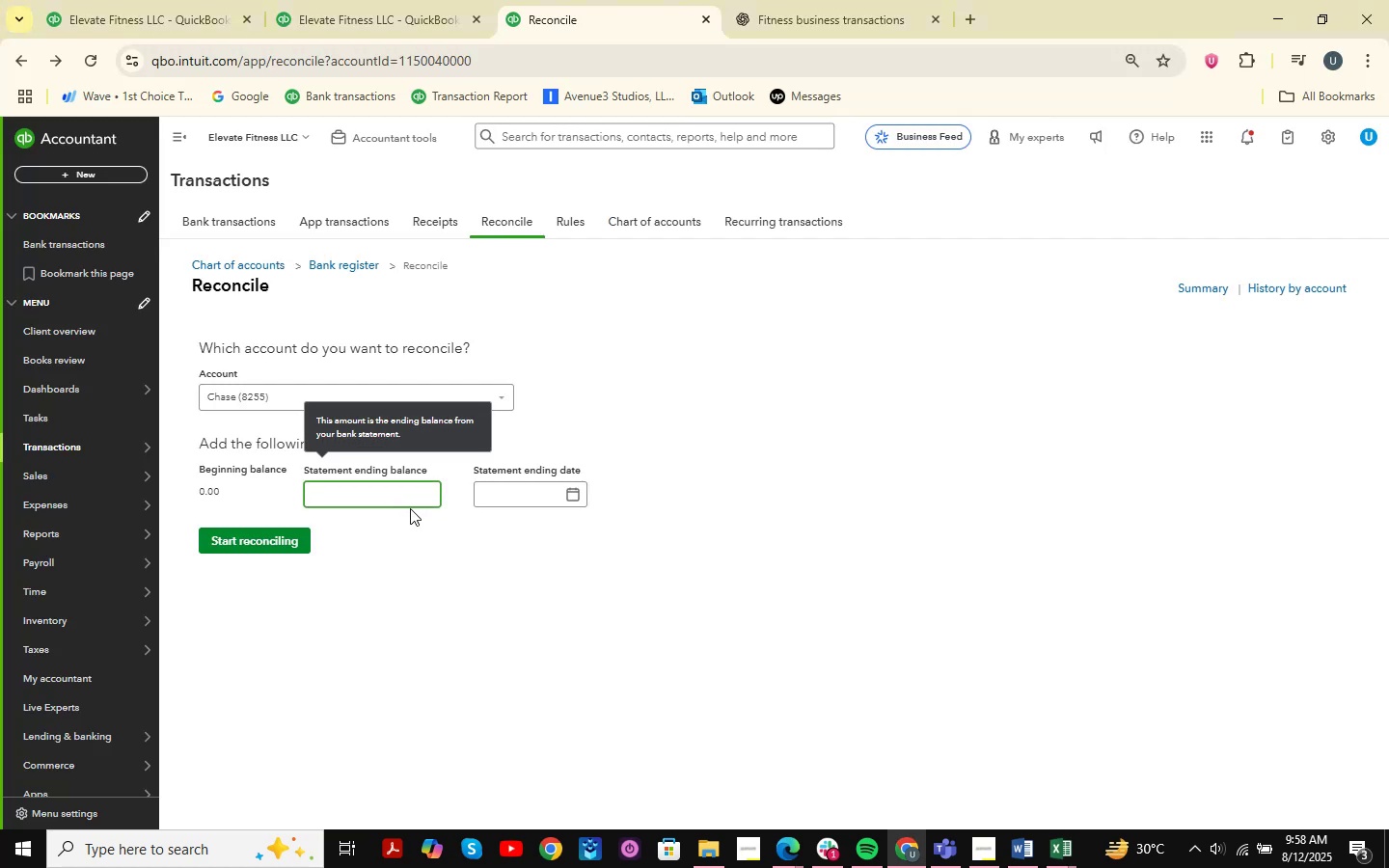 
key(Numpad4)
 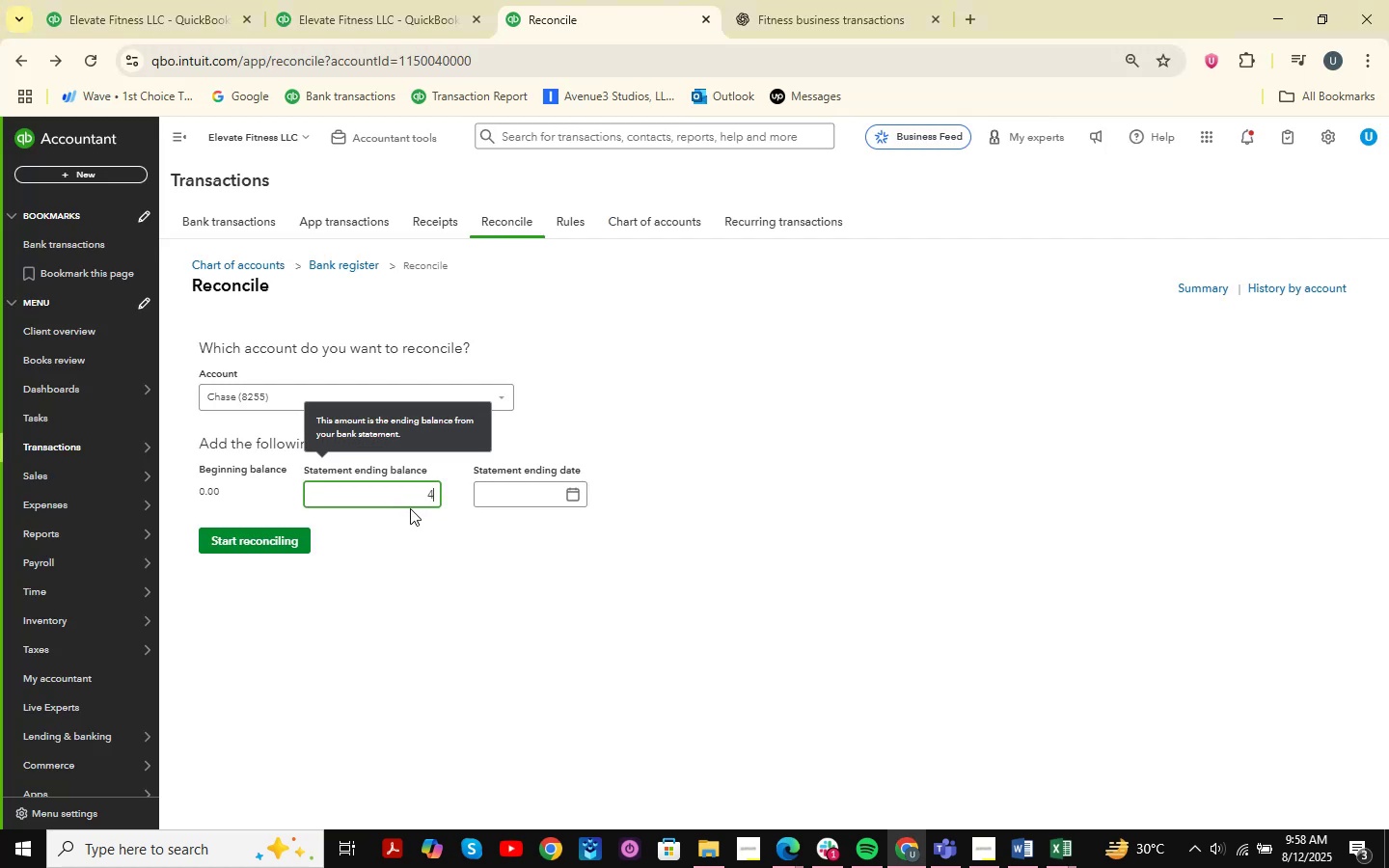 
key(Numpad0)
 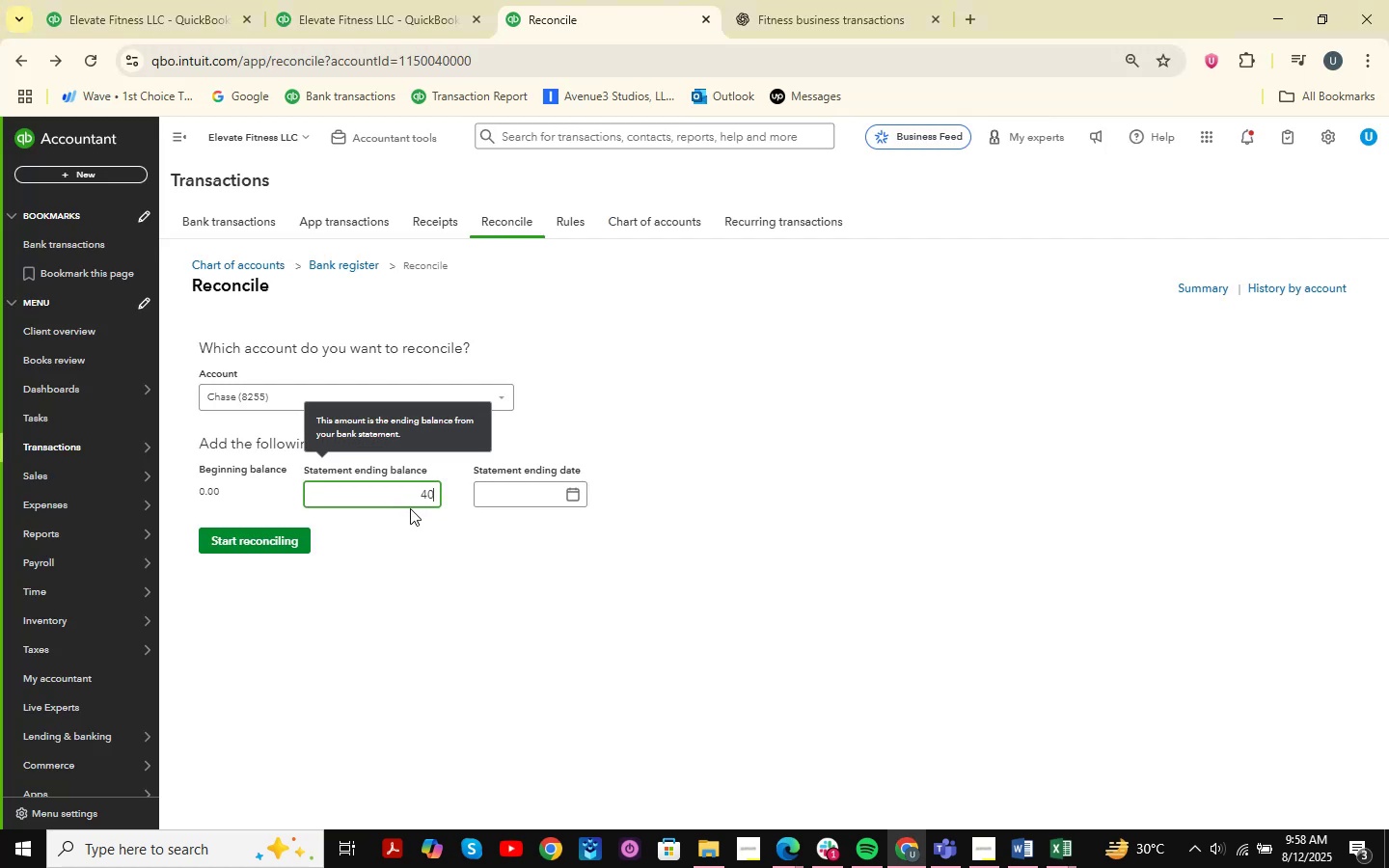 
key(Numpad3)
 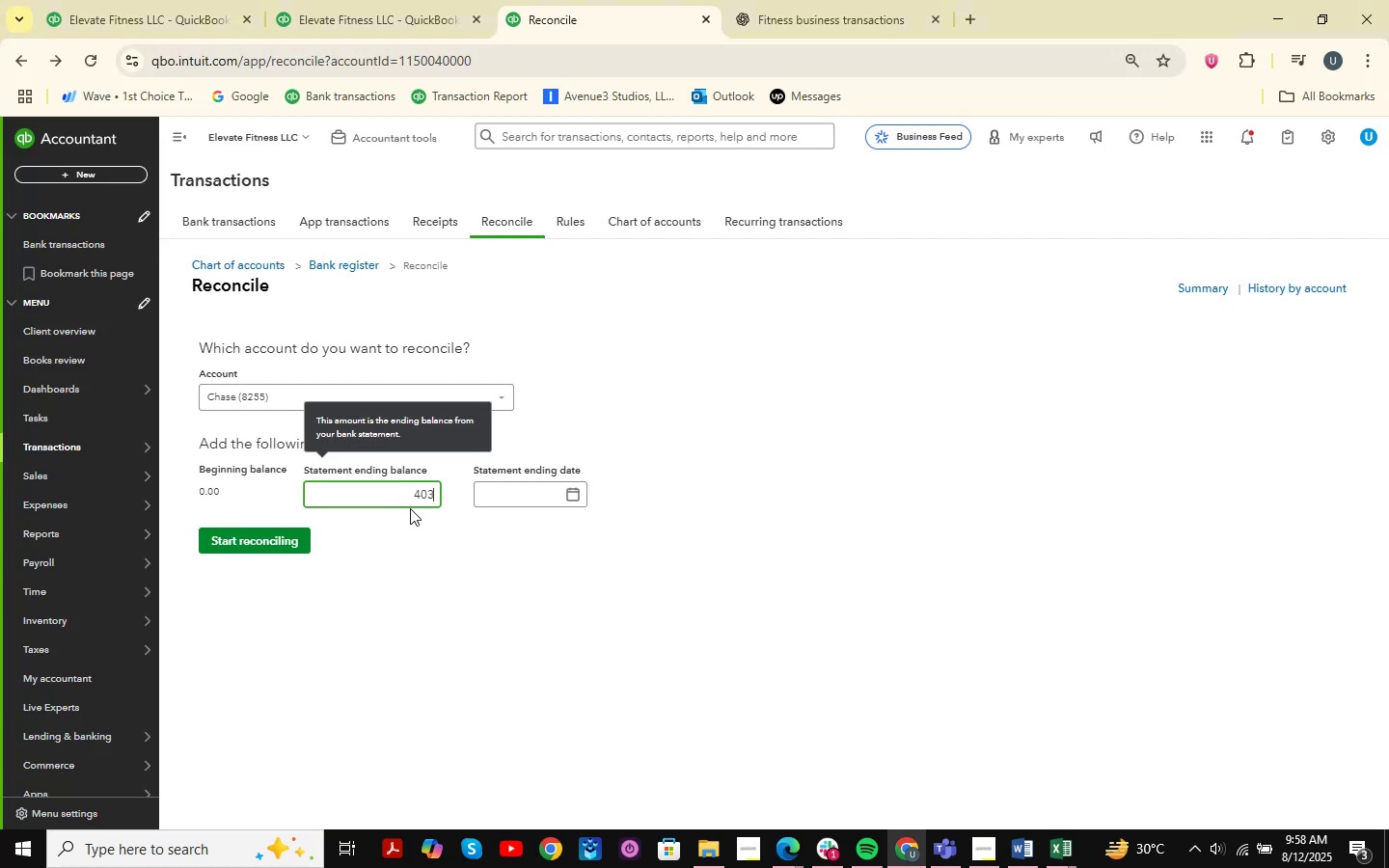 
key(Numpad3)
 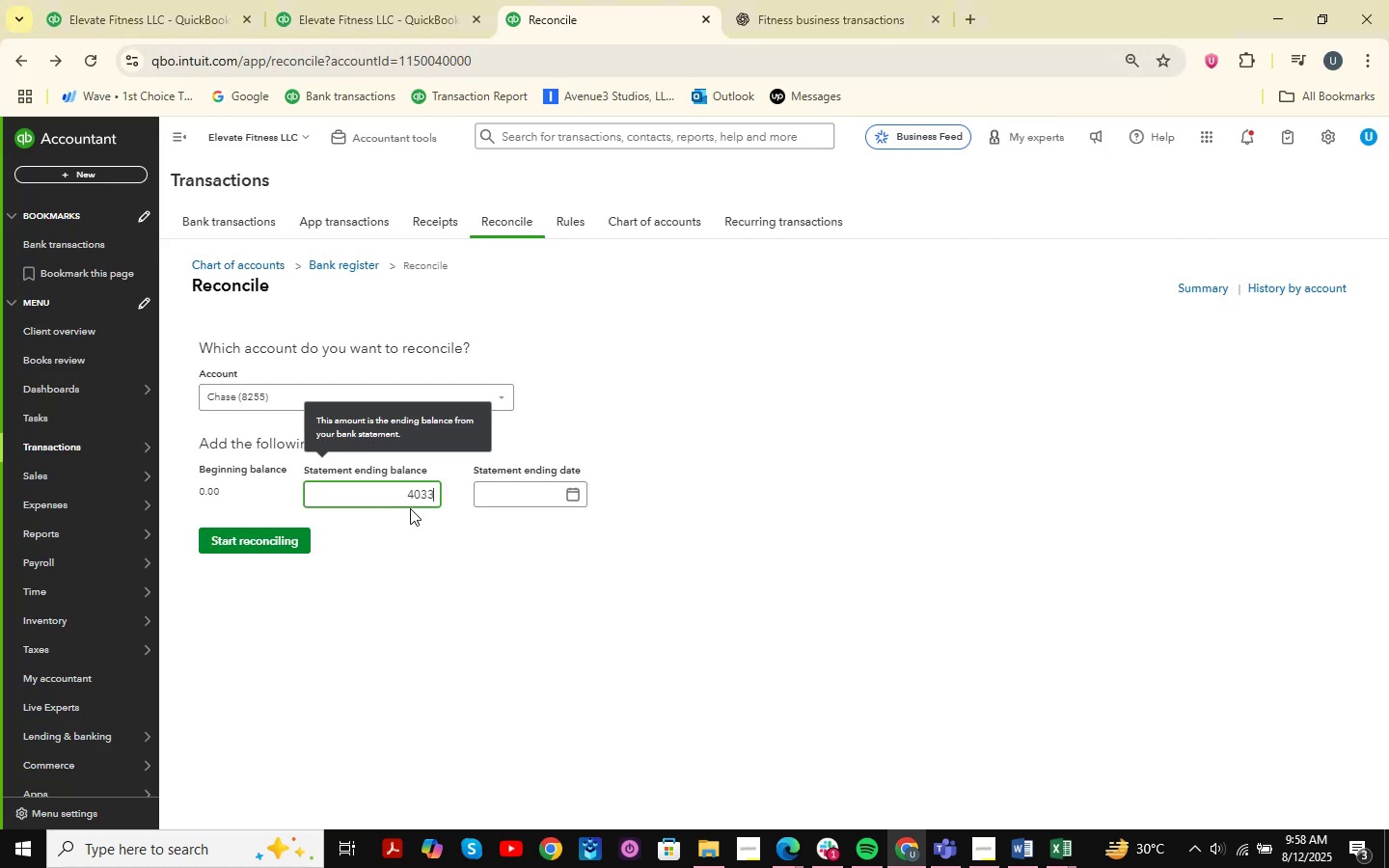 
key(NumpadDecimal)
 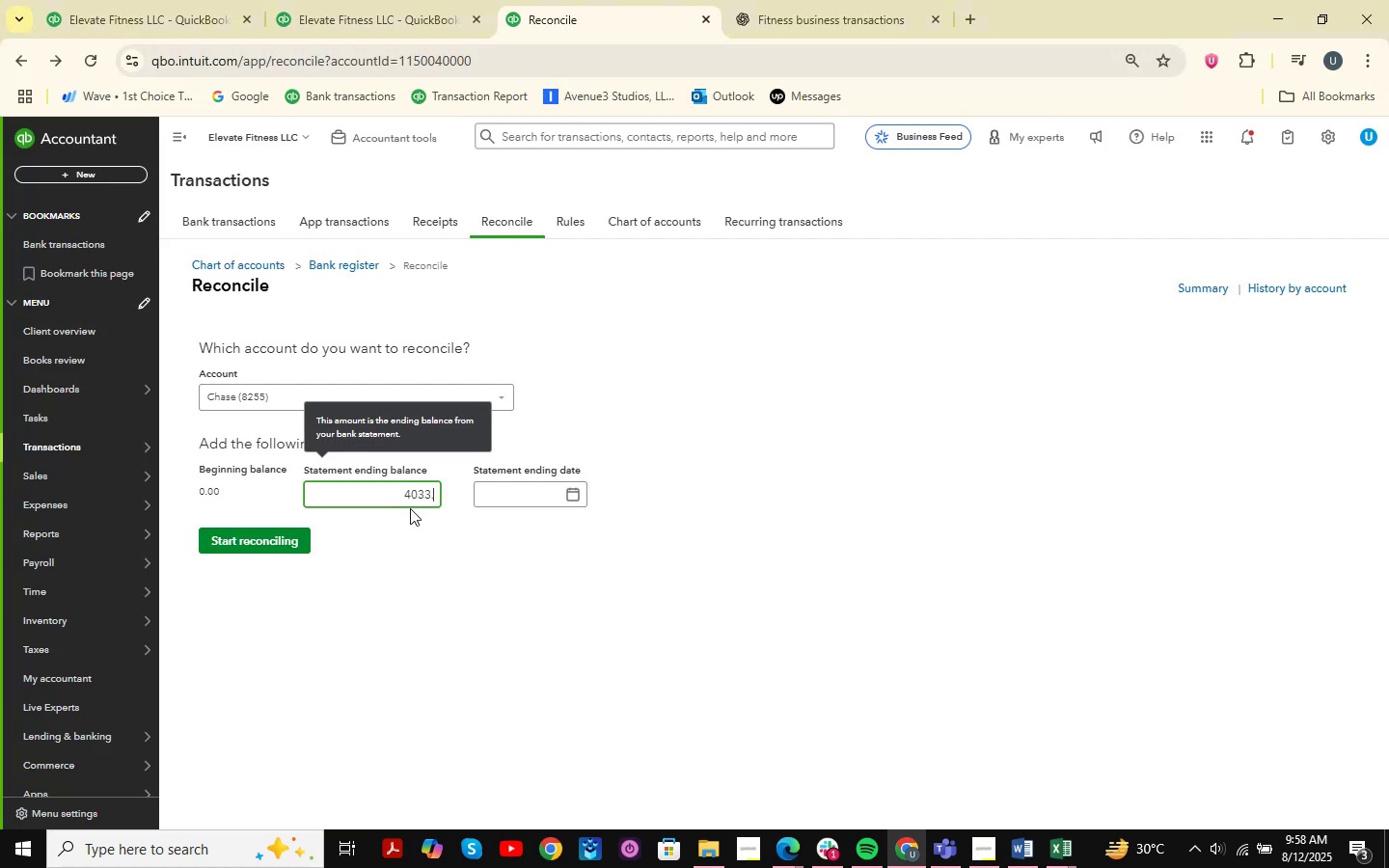 
key(Numpad4)
 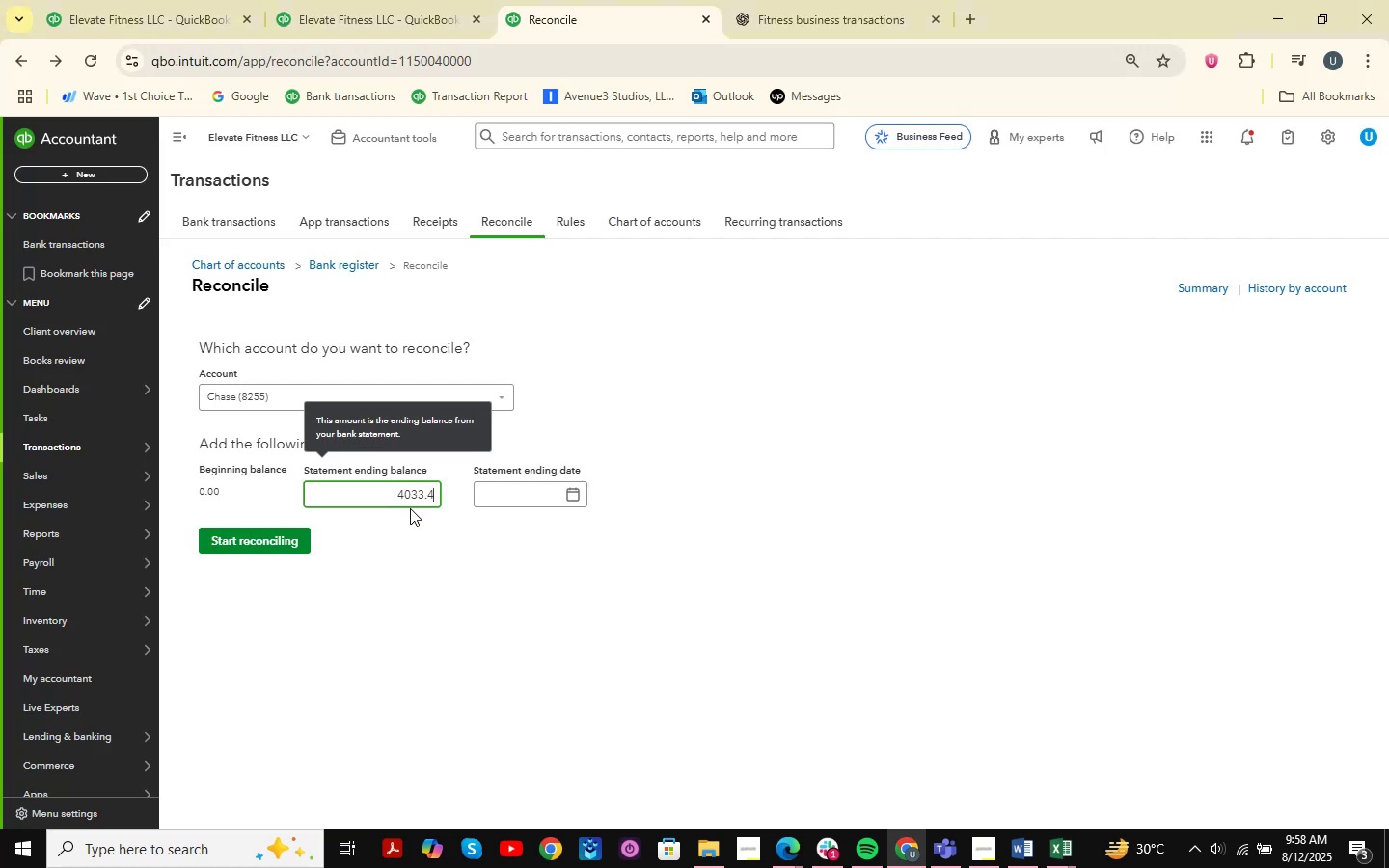 
key(Numpad6)
 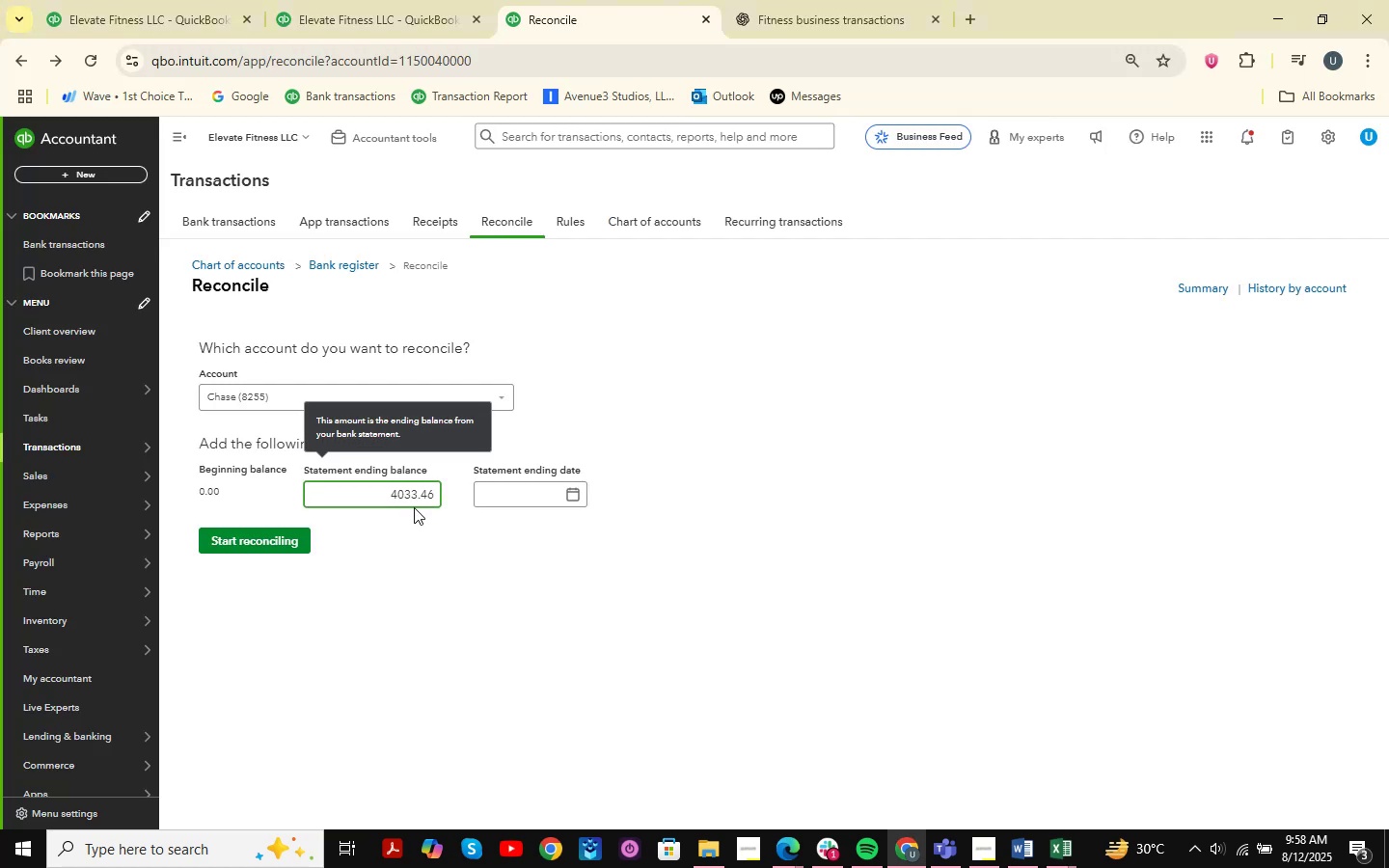 
left_click([594, 593])
 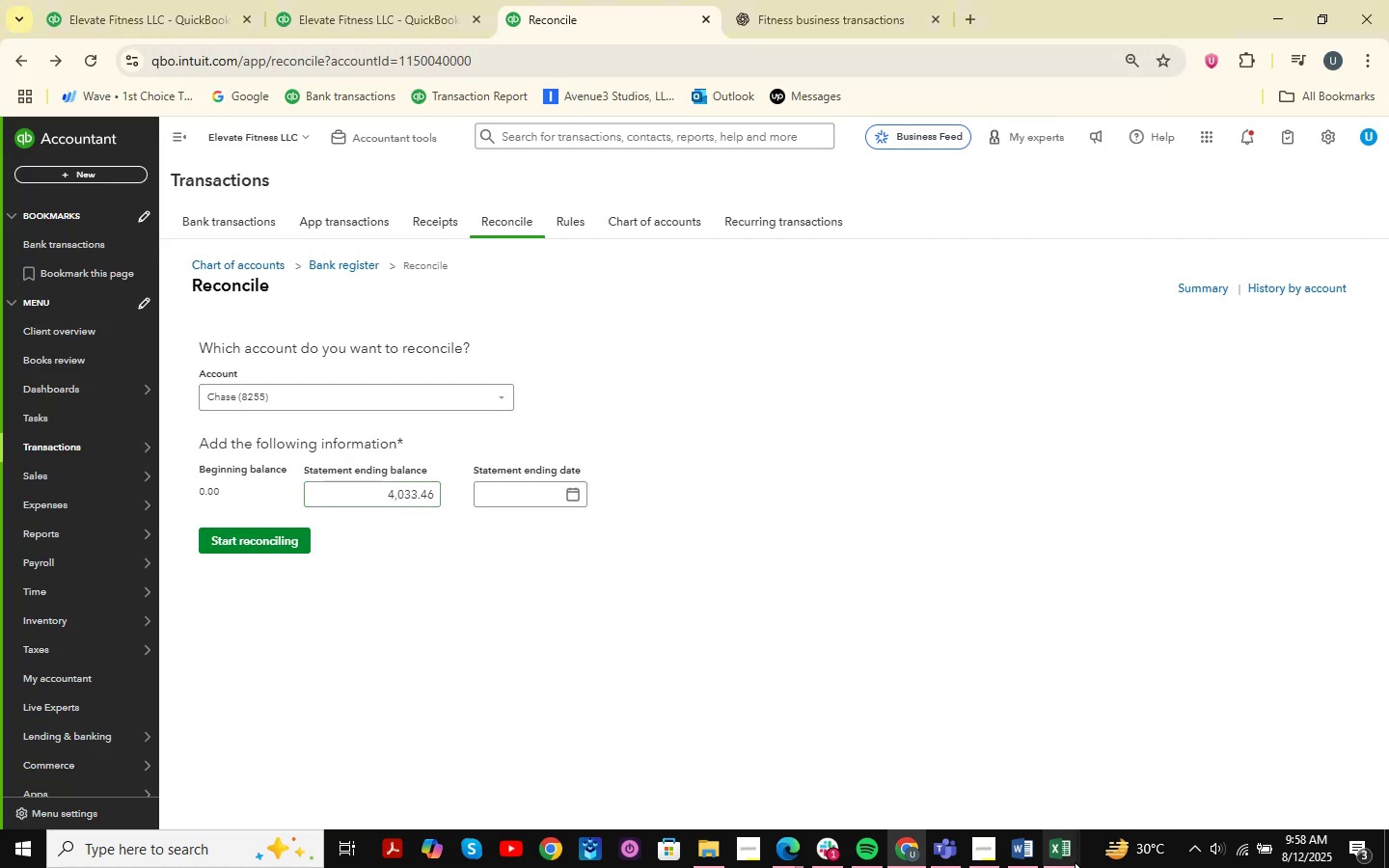 
left_click([1075, 862])
 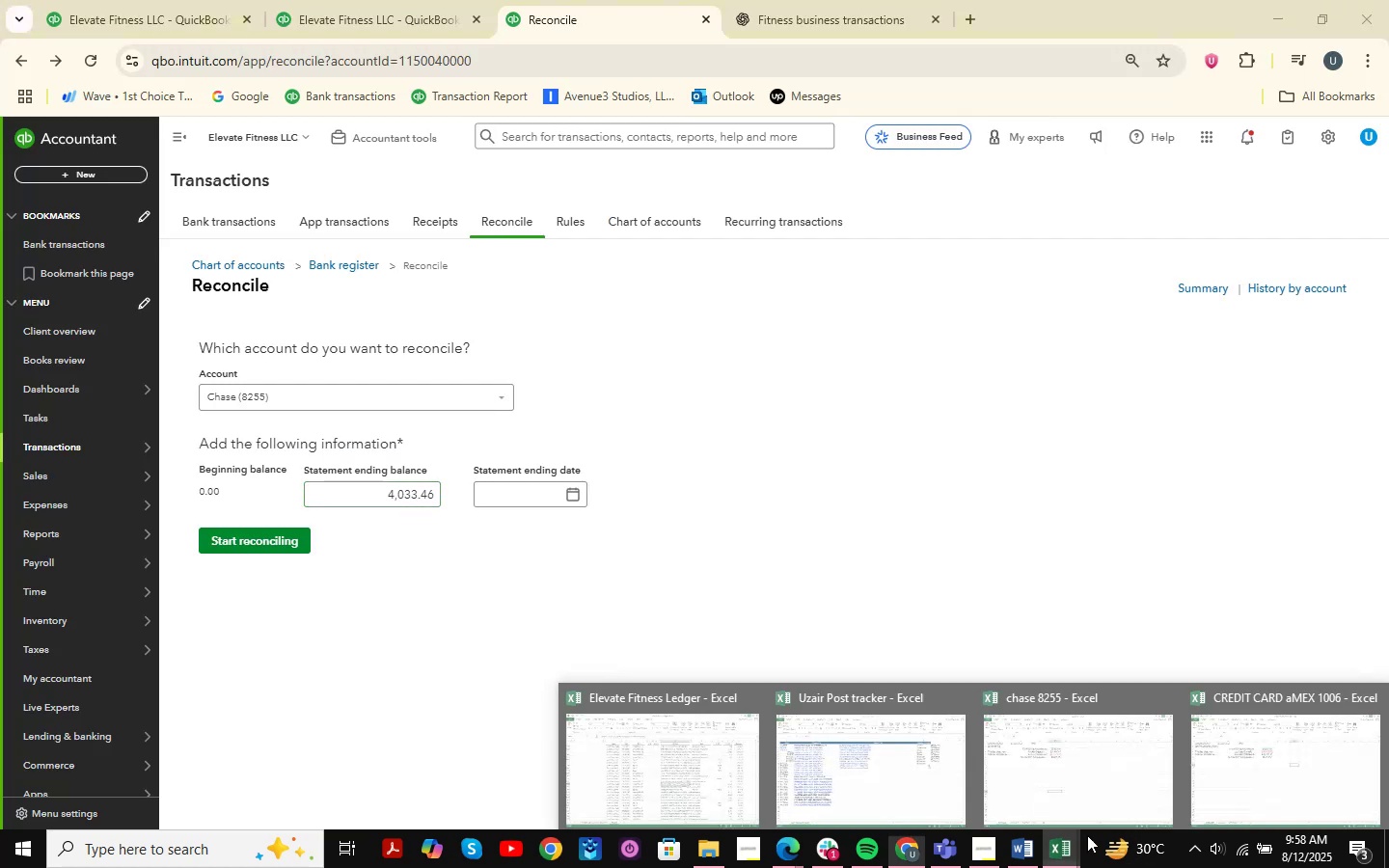 
mouse_move([1091, 772])
 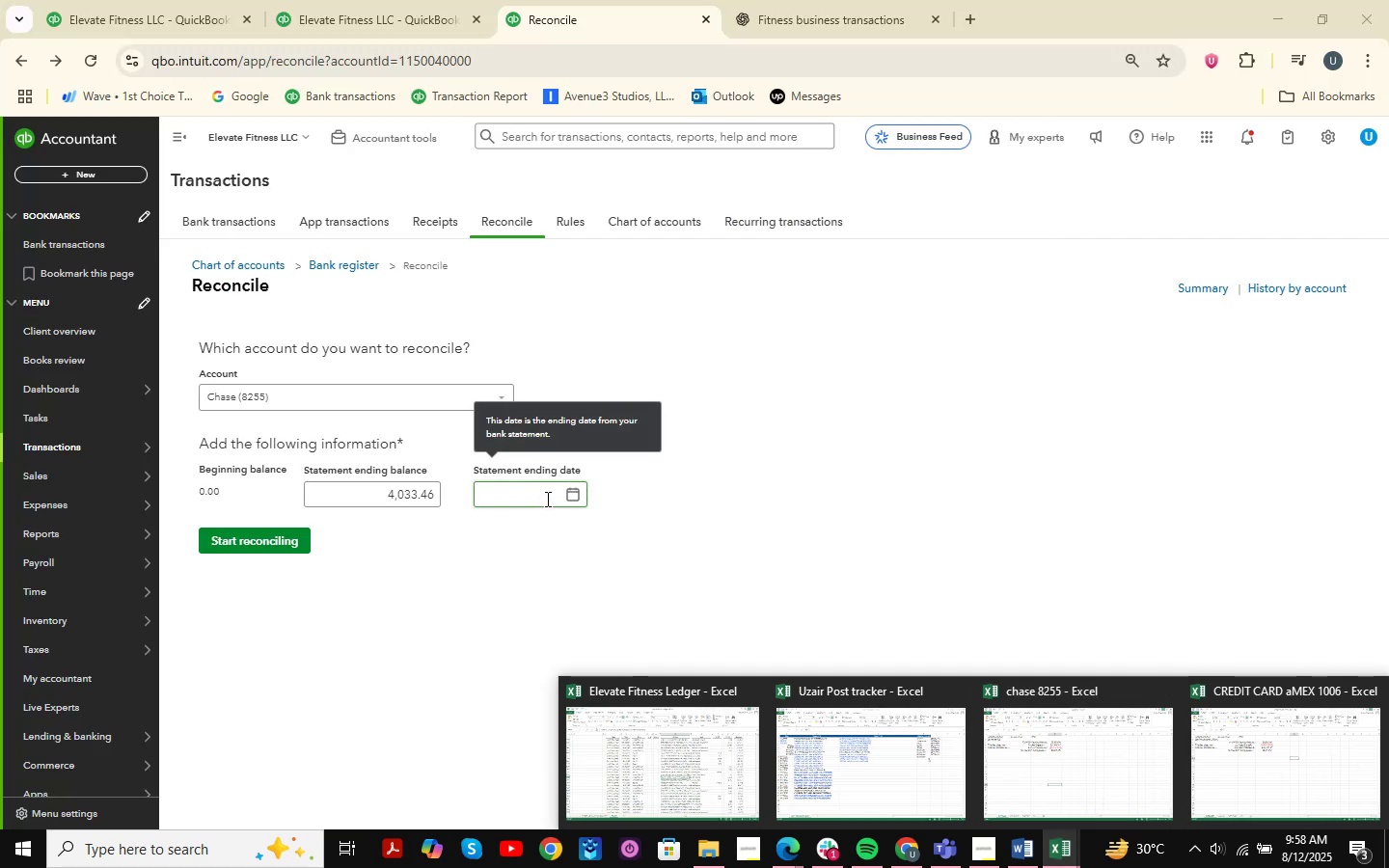 
left_click([564, 498])
 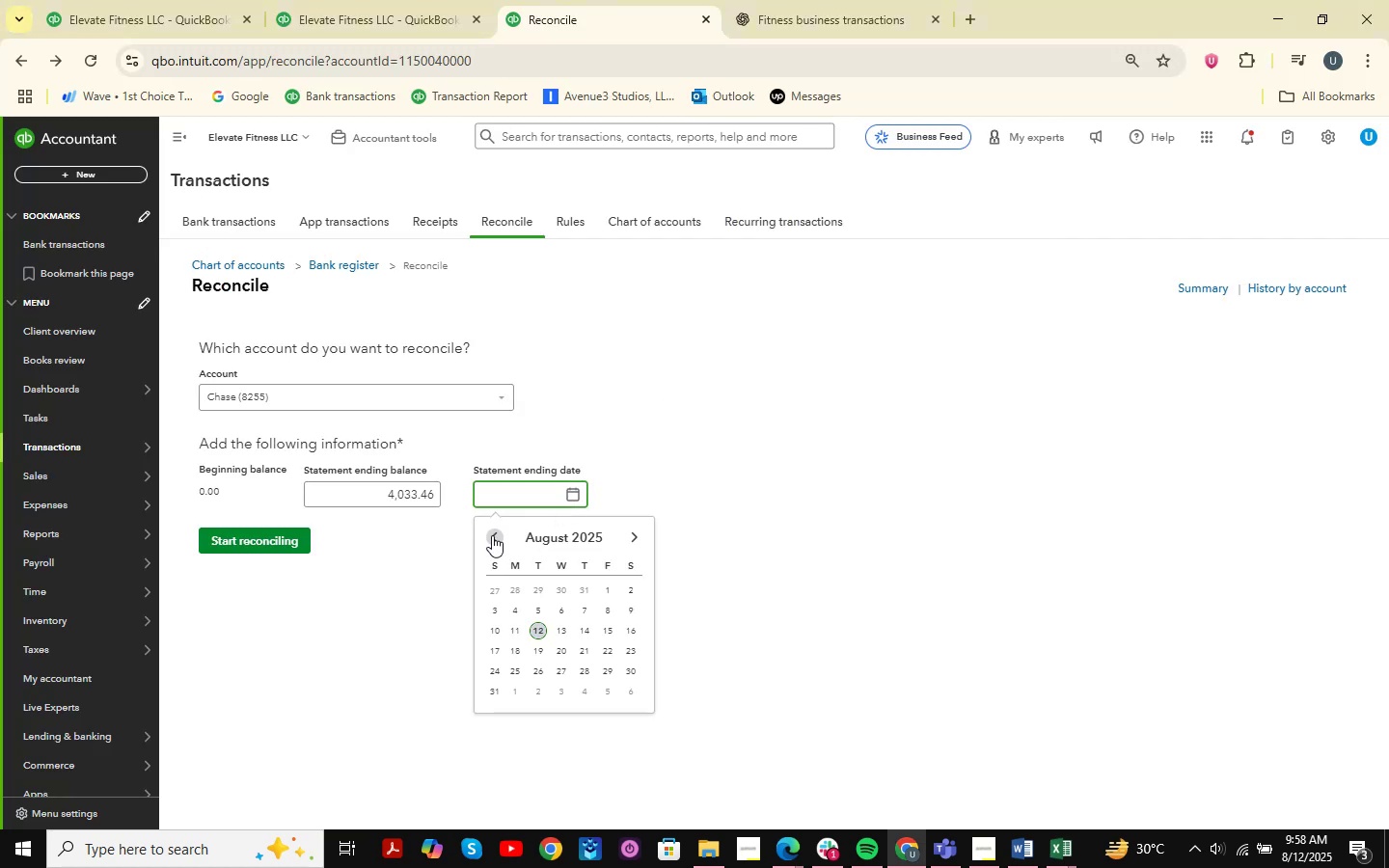 
double_click([492, 537])
 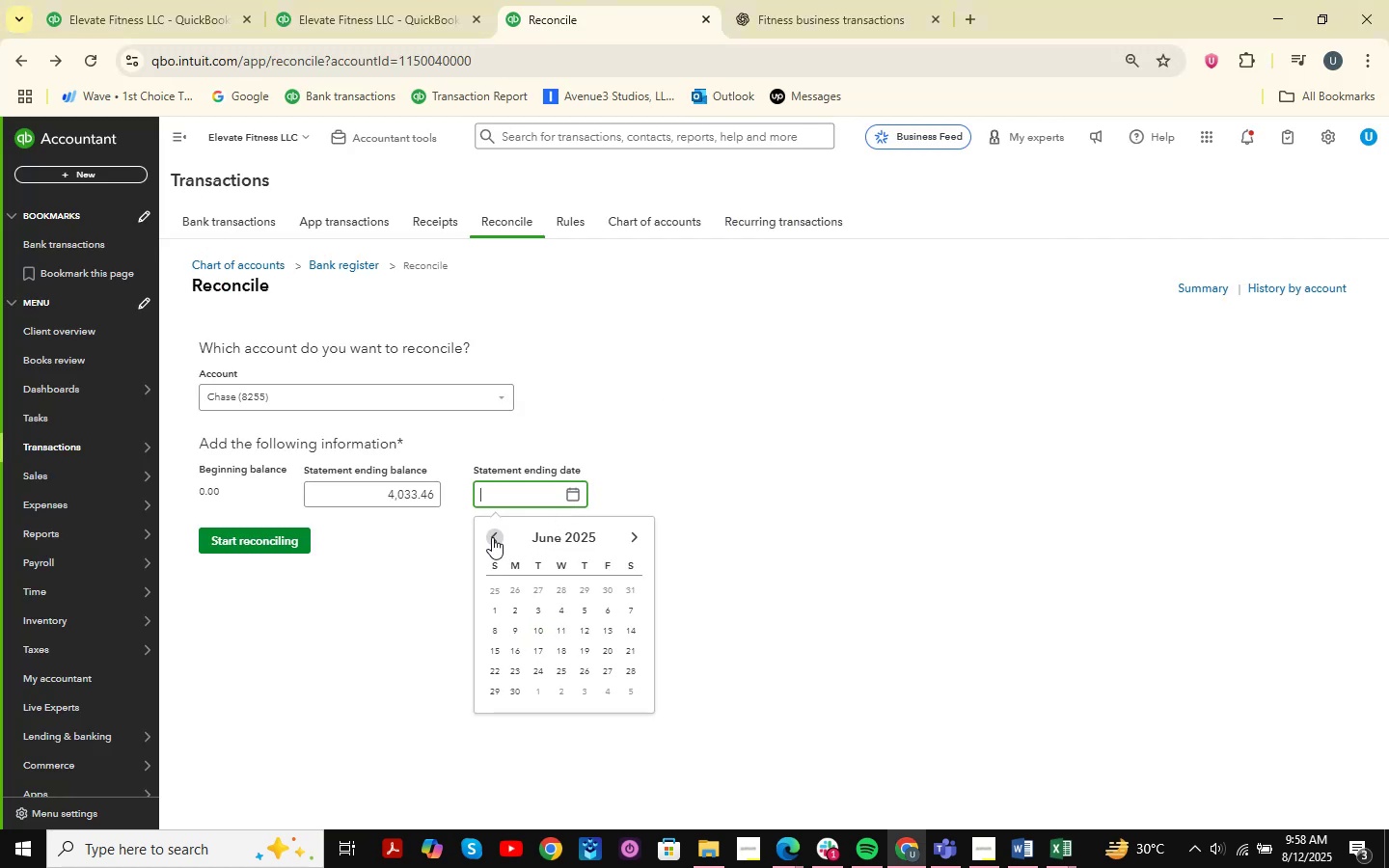 
triple_click([492, 537])
 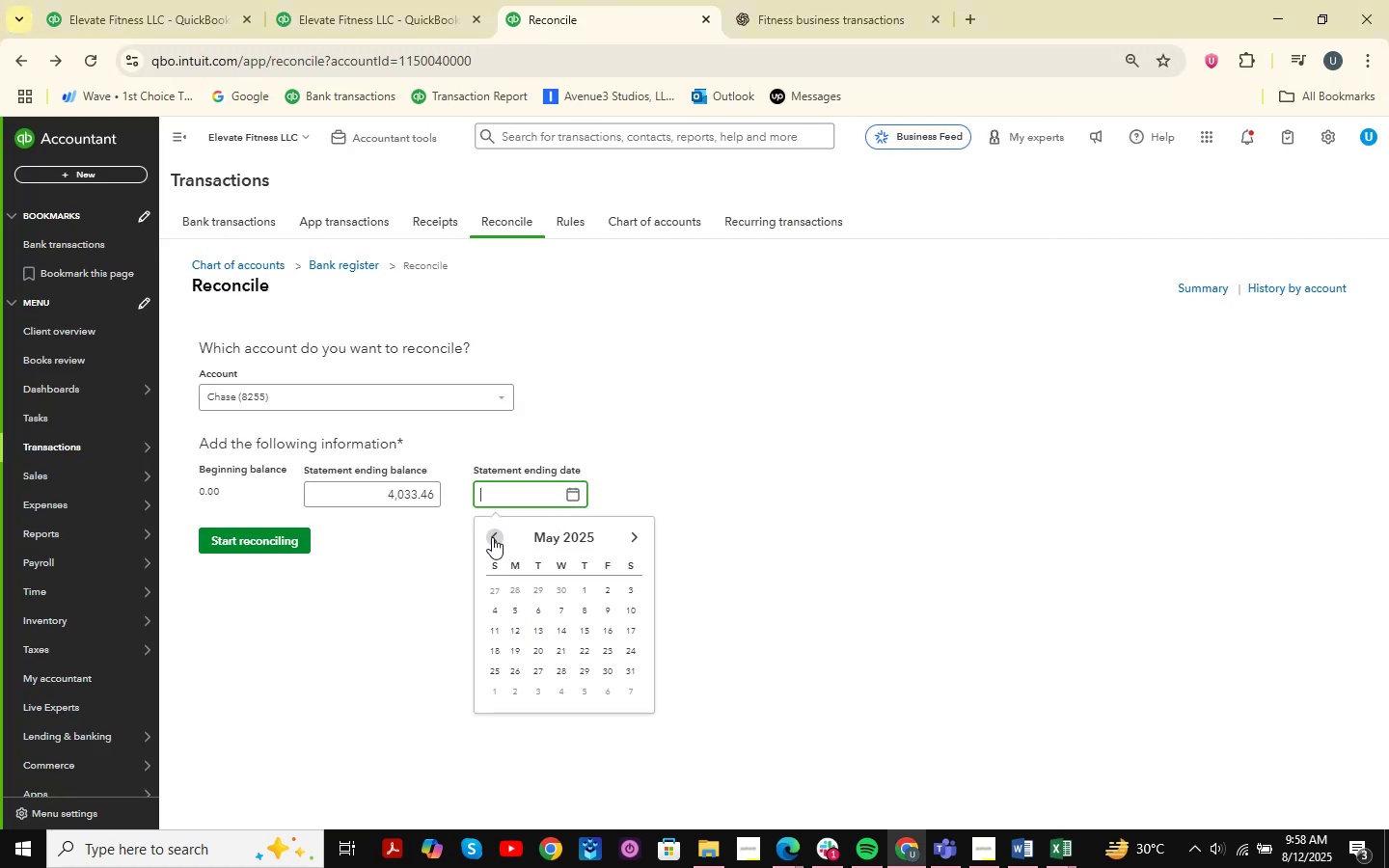 
triple_click([492, 537])
 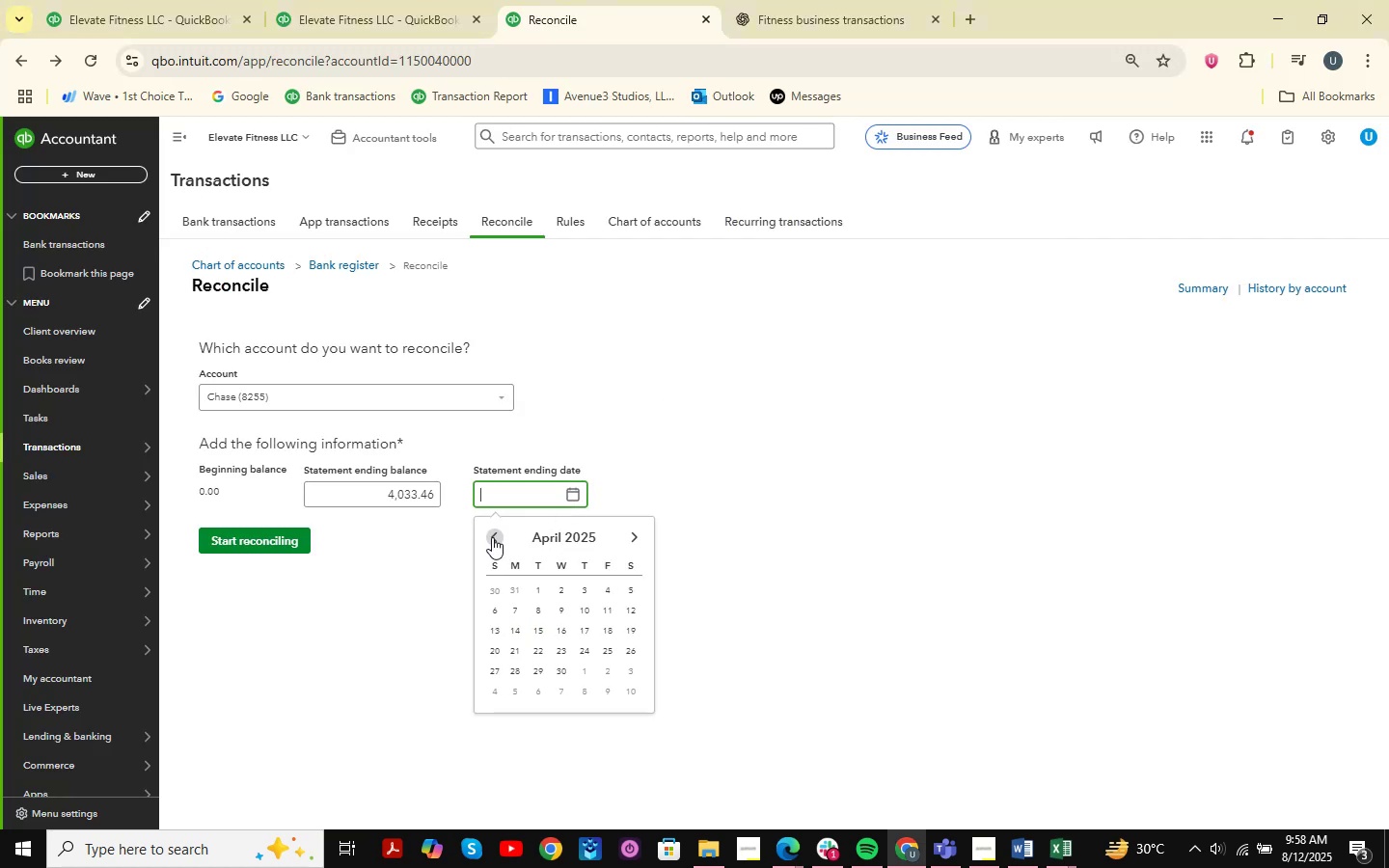 
triple_click([492, 537])
 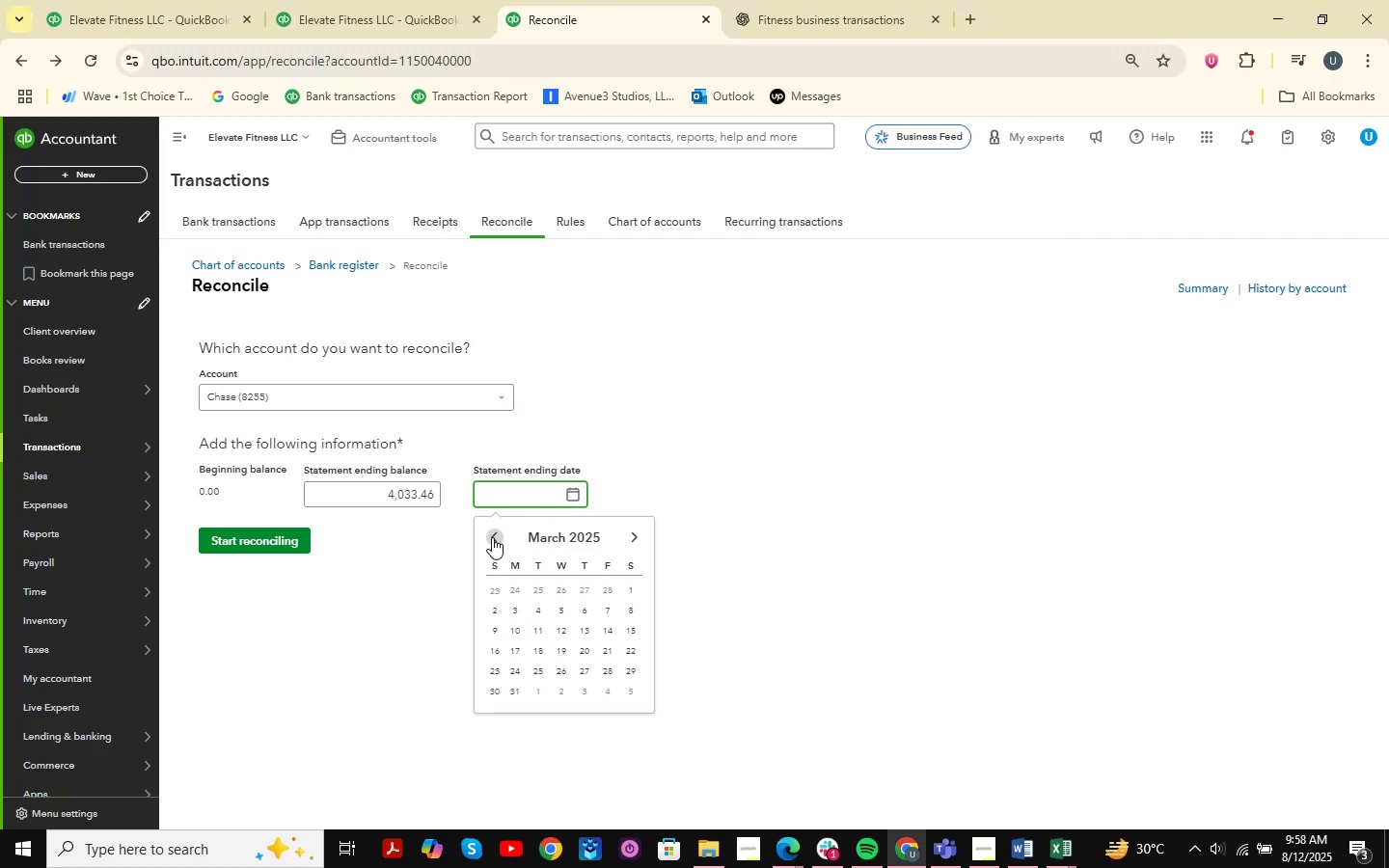 
triple_click([492, 537])
 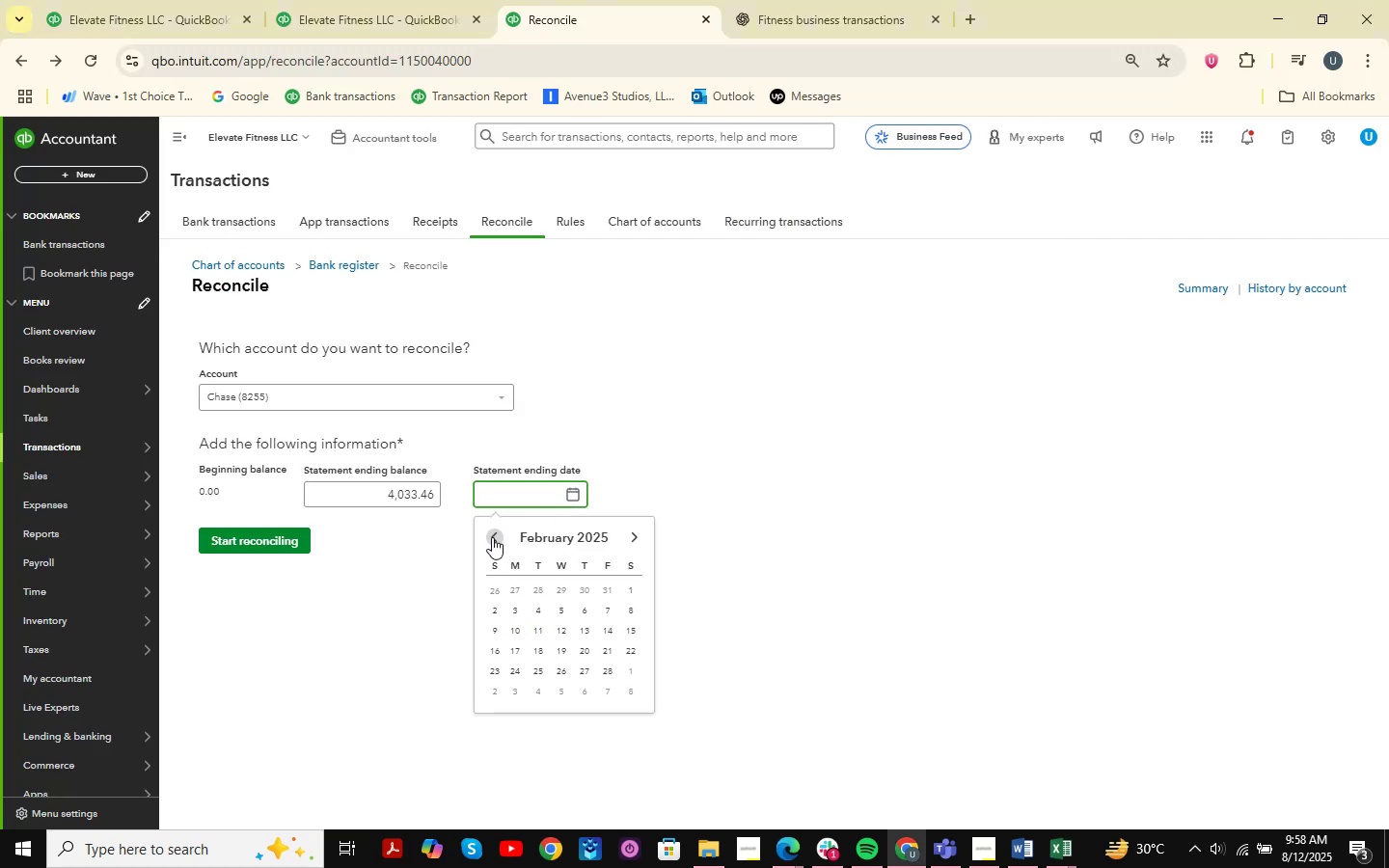 
triple_click([492, 537])
 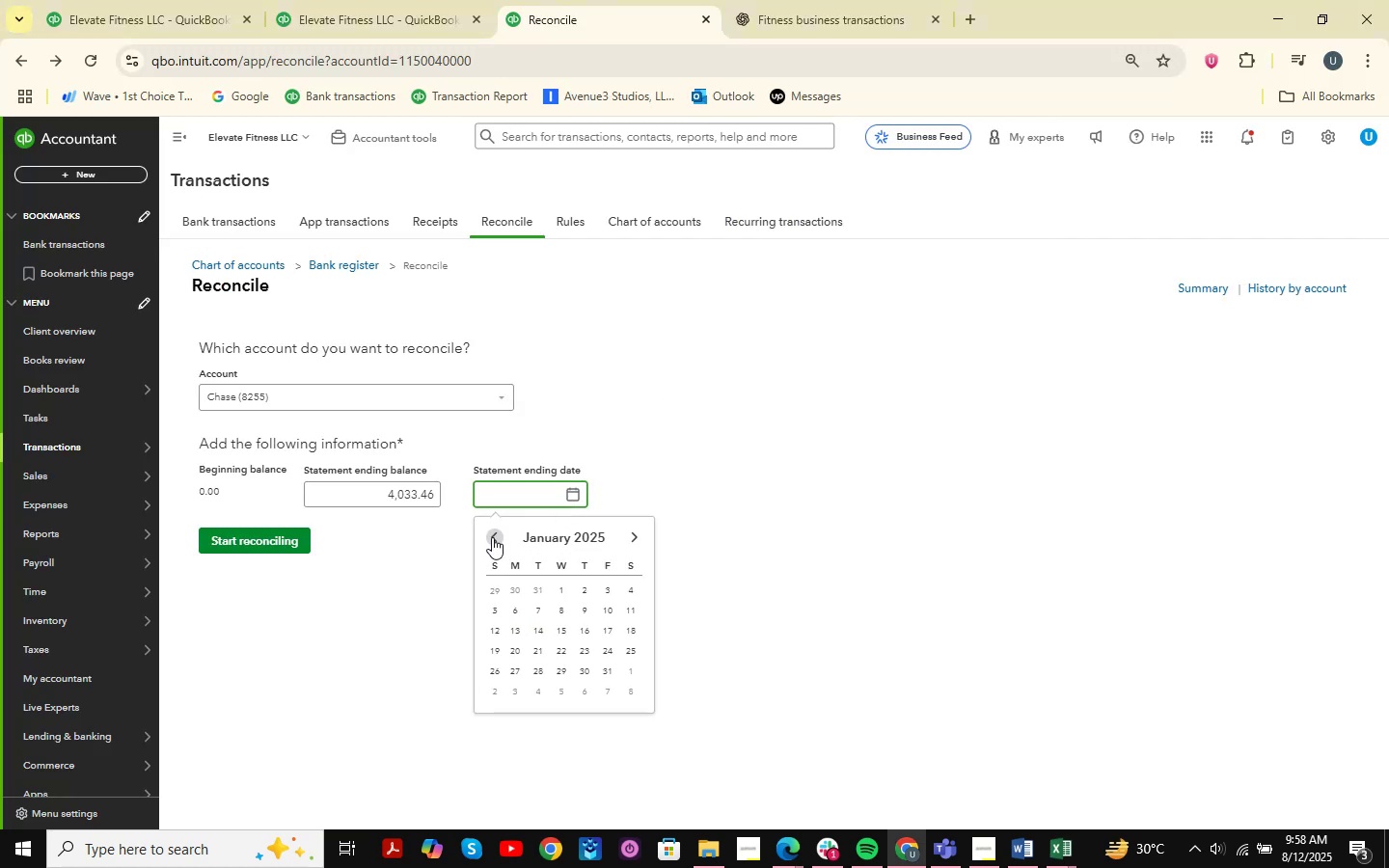 
triple_click([492, 537])
 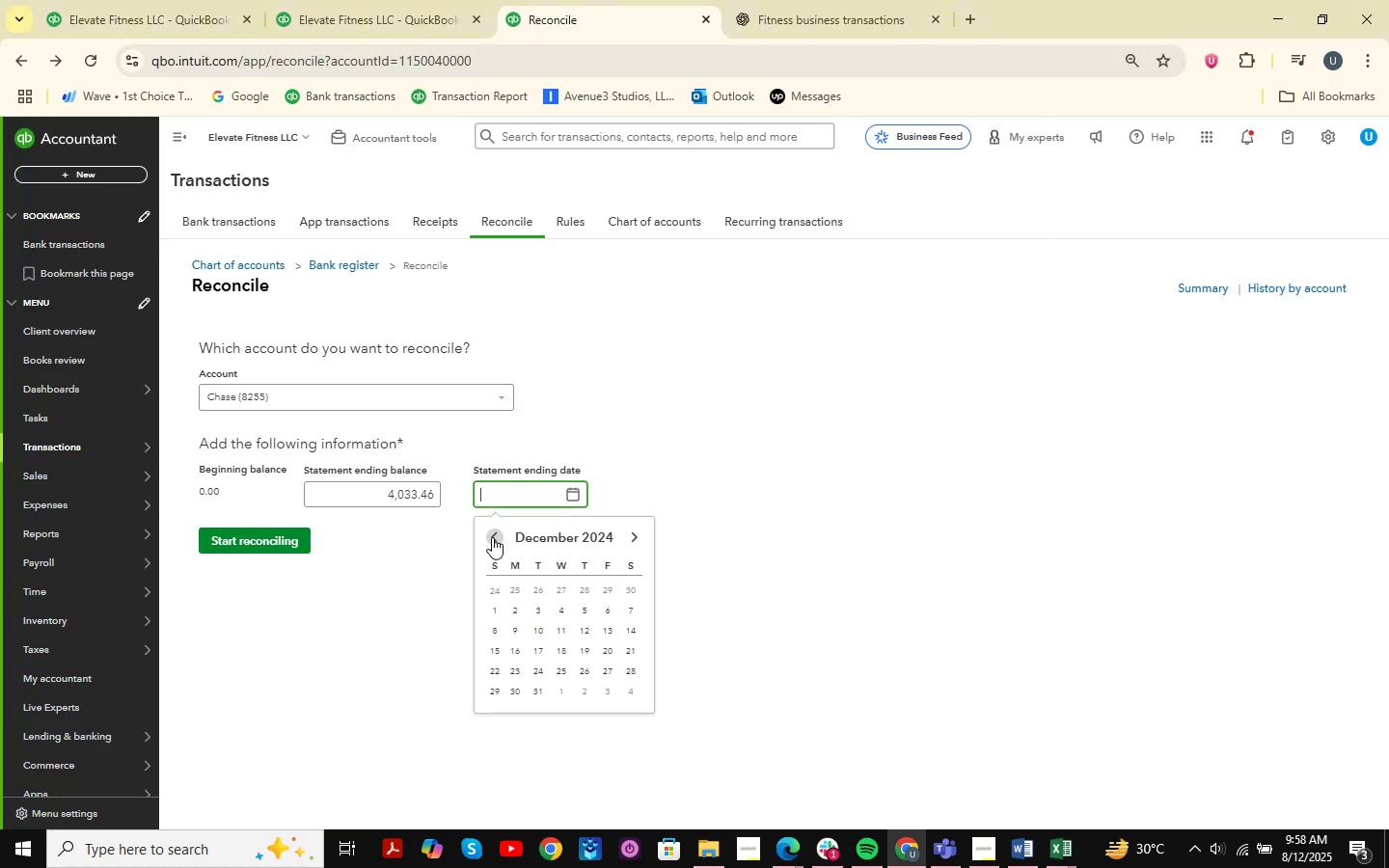 
triple_click([492, 537])
 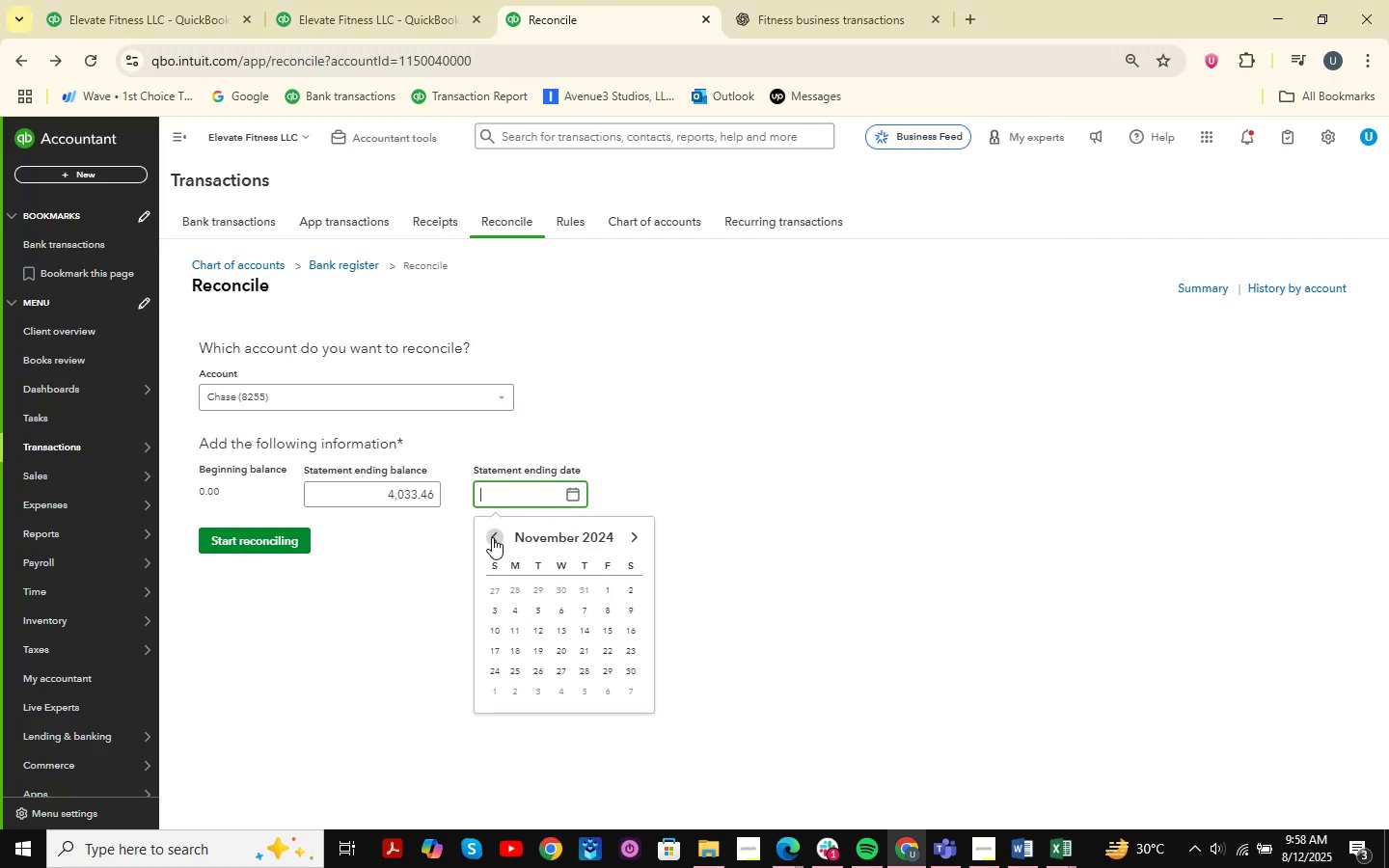 
triple_click([492, 537])
 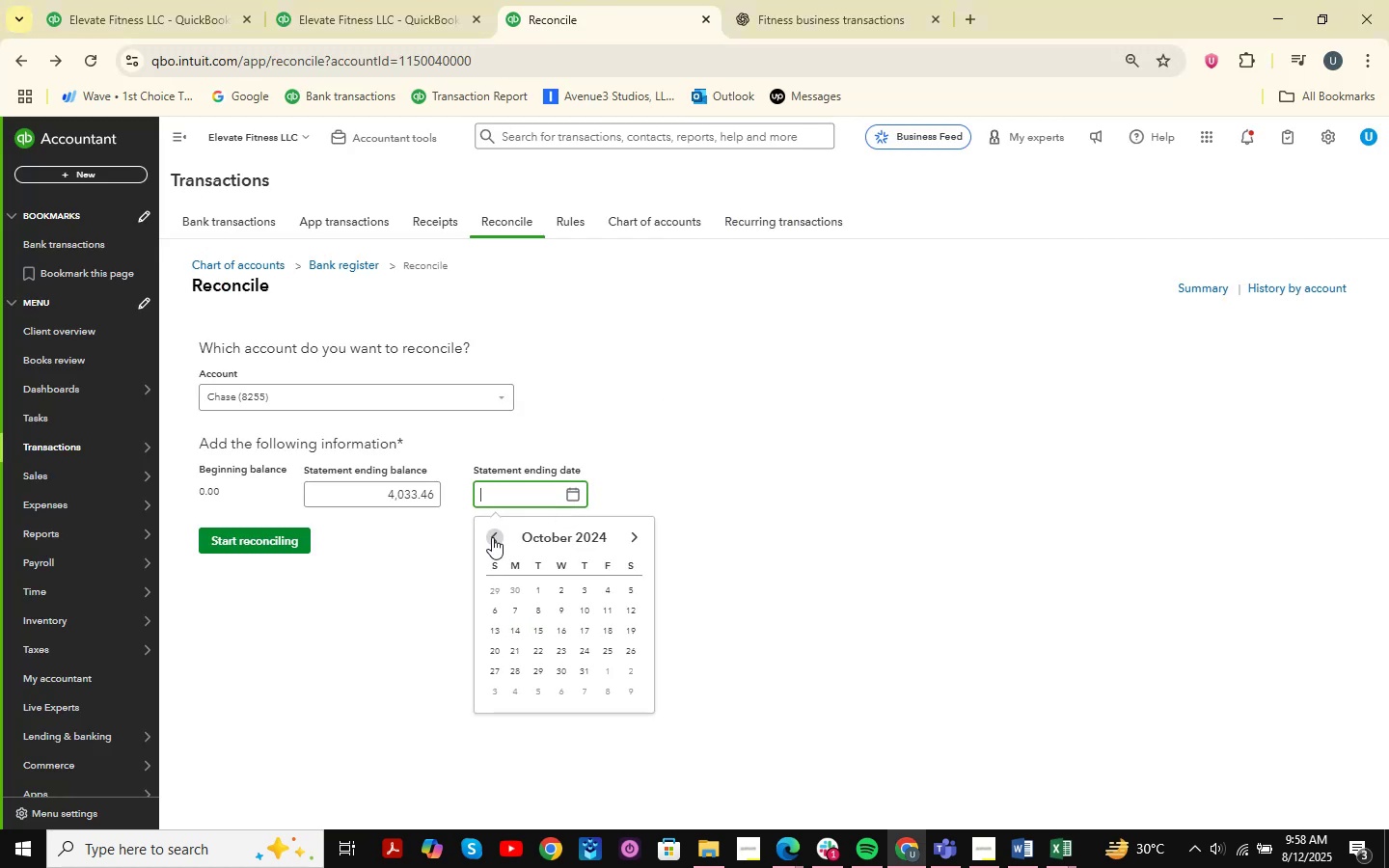 
triple_click([492, 537])
 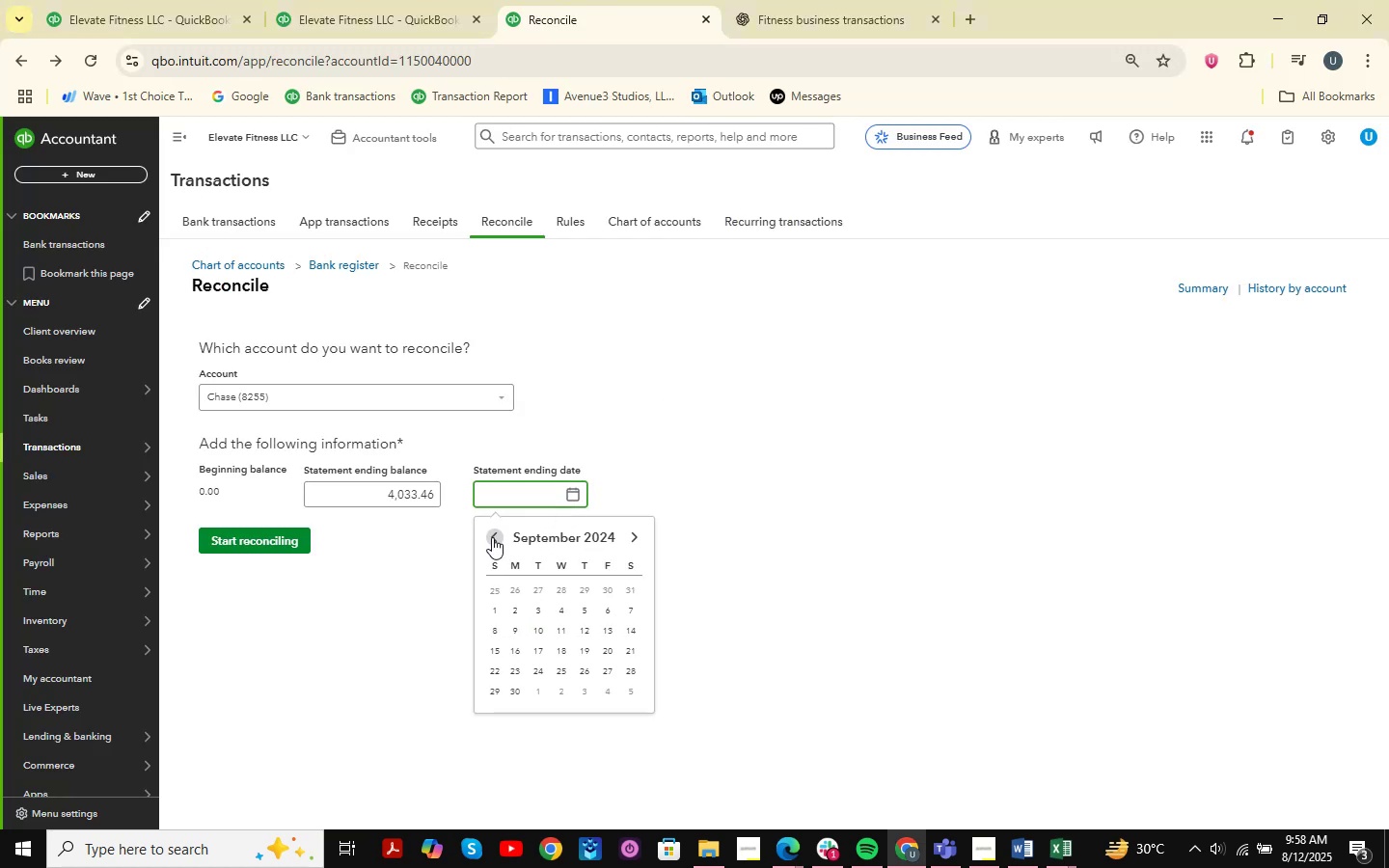 
triple_click([492, 537])
 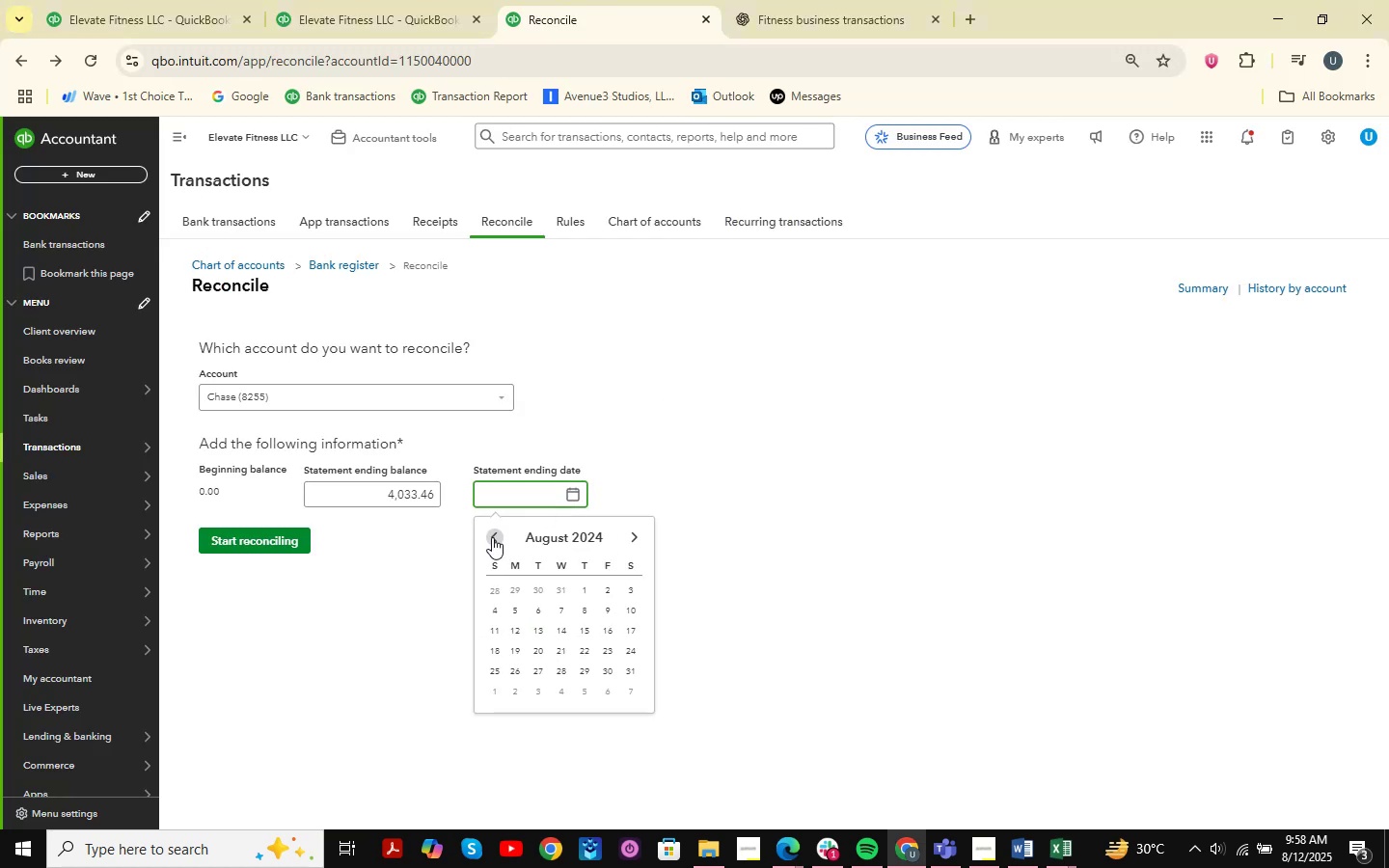 
triple_click([492, 537])
 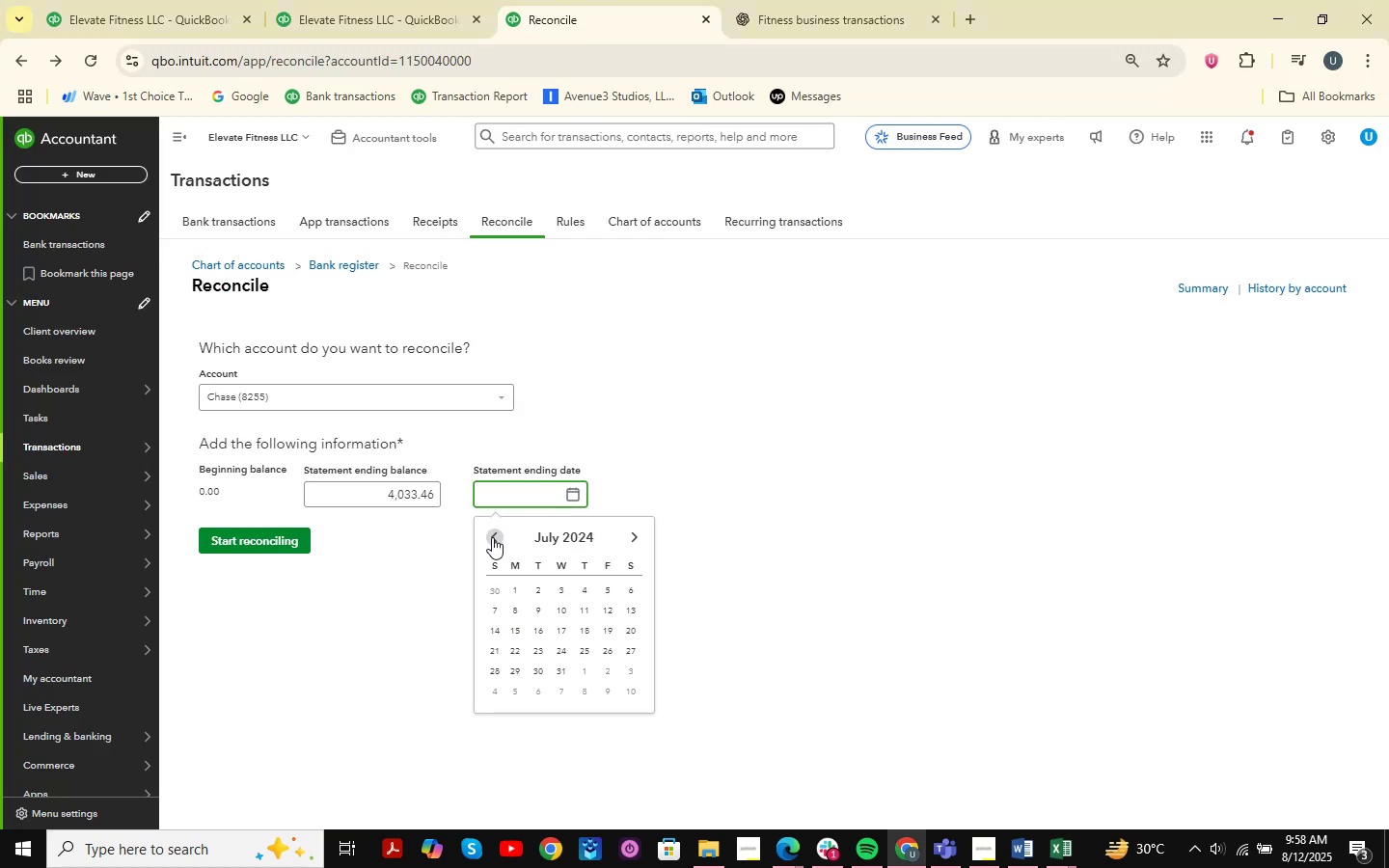 
triple_click([492, 537])
 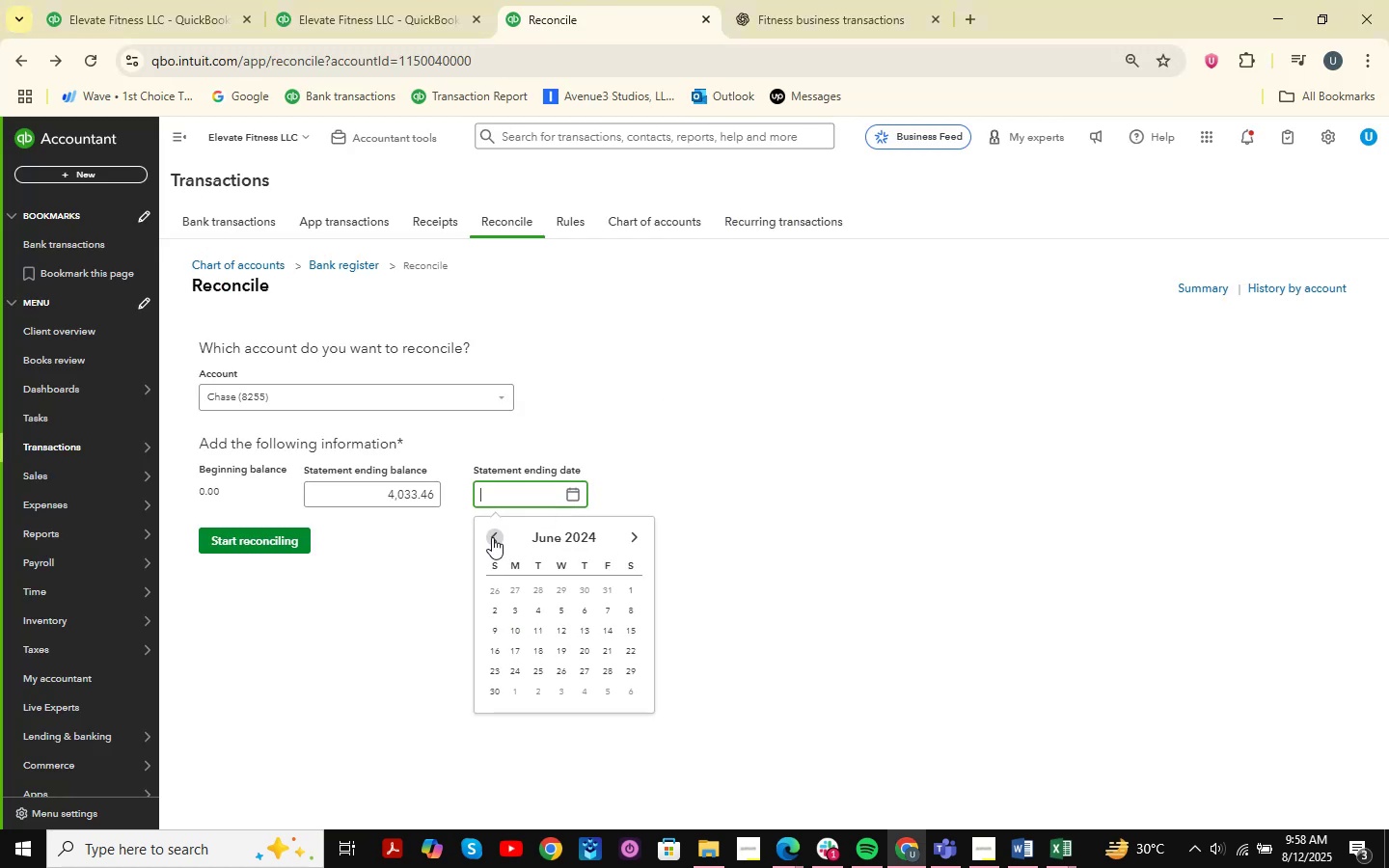 
triple_click([492, 537])
 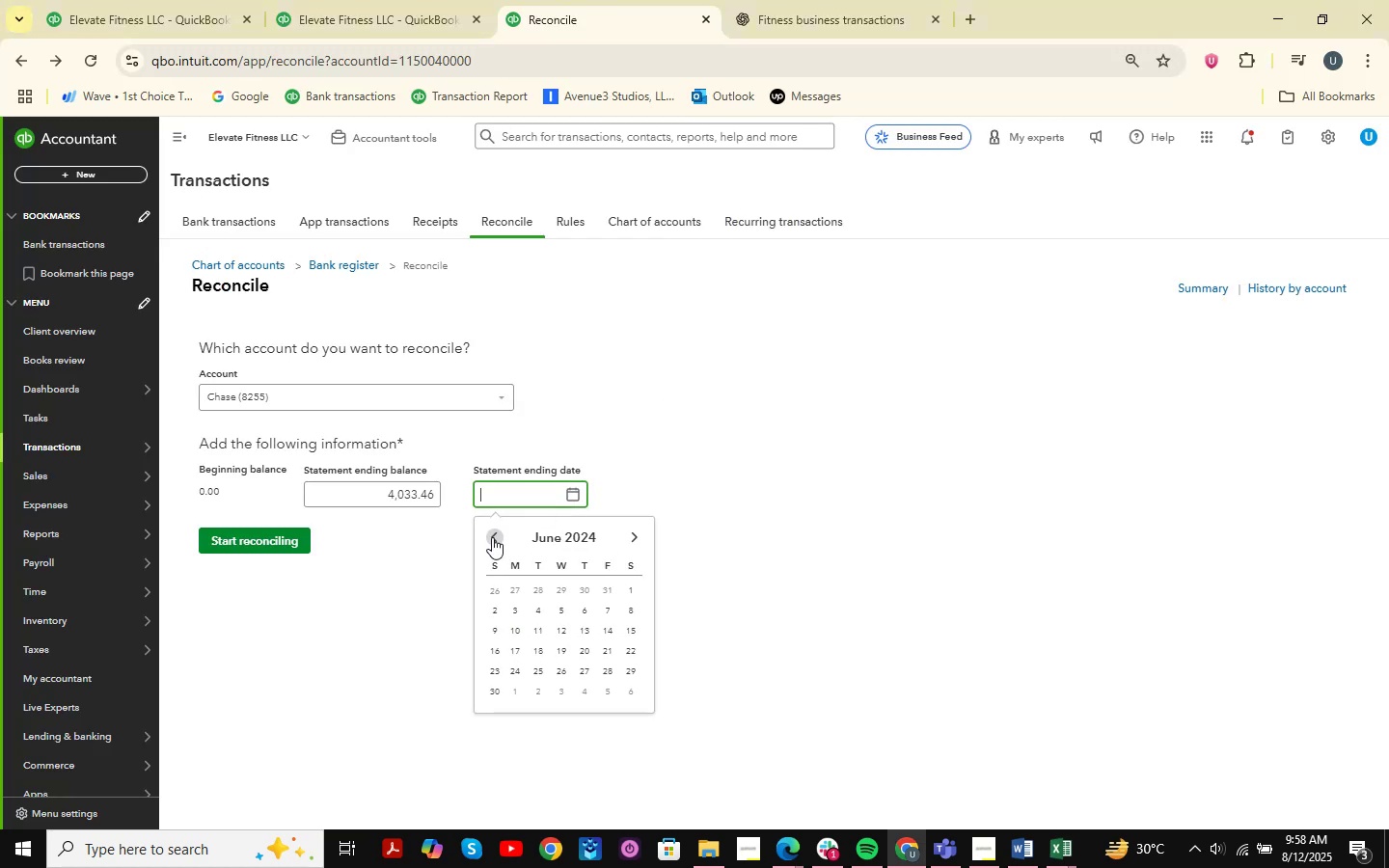 
triple_click([492, 537])
 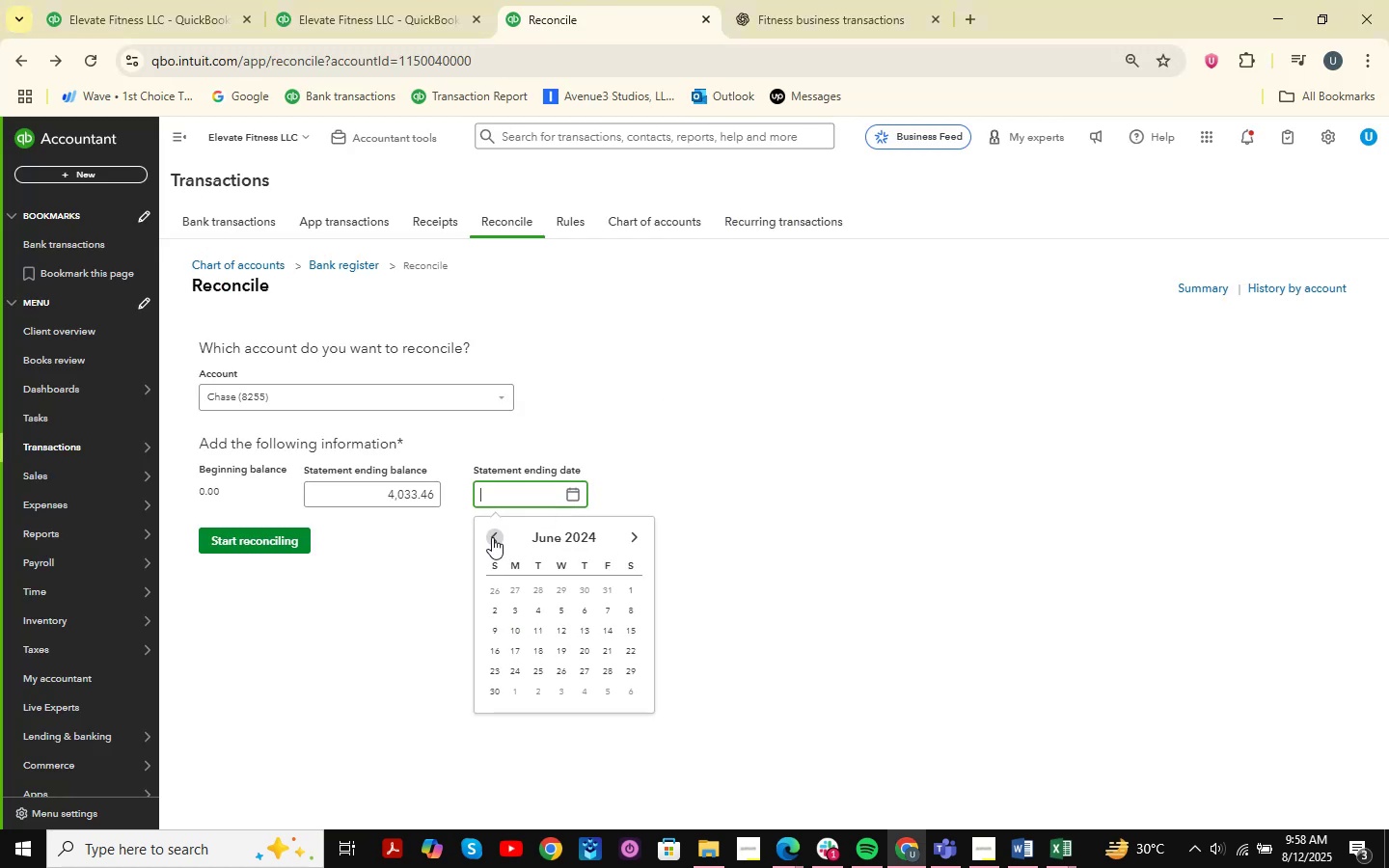 
triple_click([492, 537])
 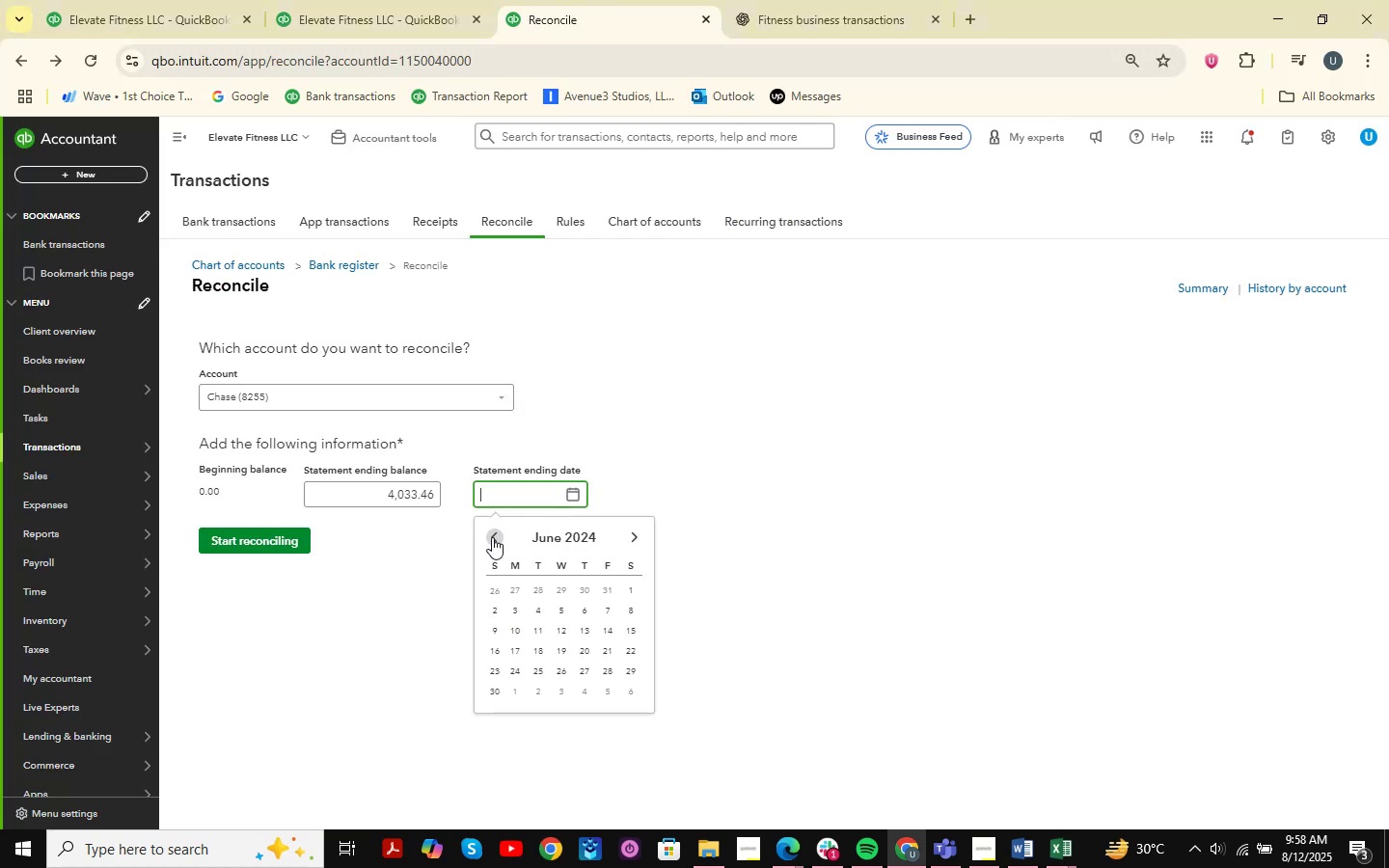 
triple_click([492, 537])
 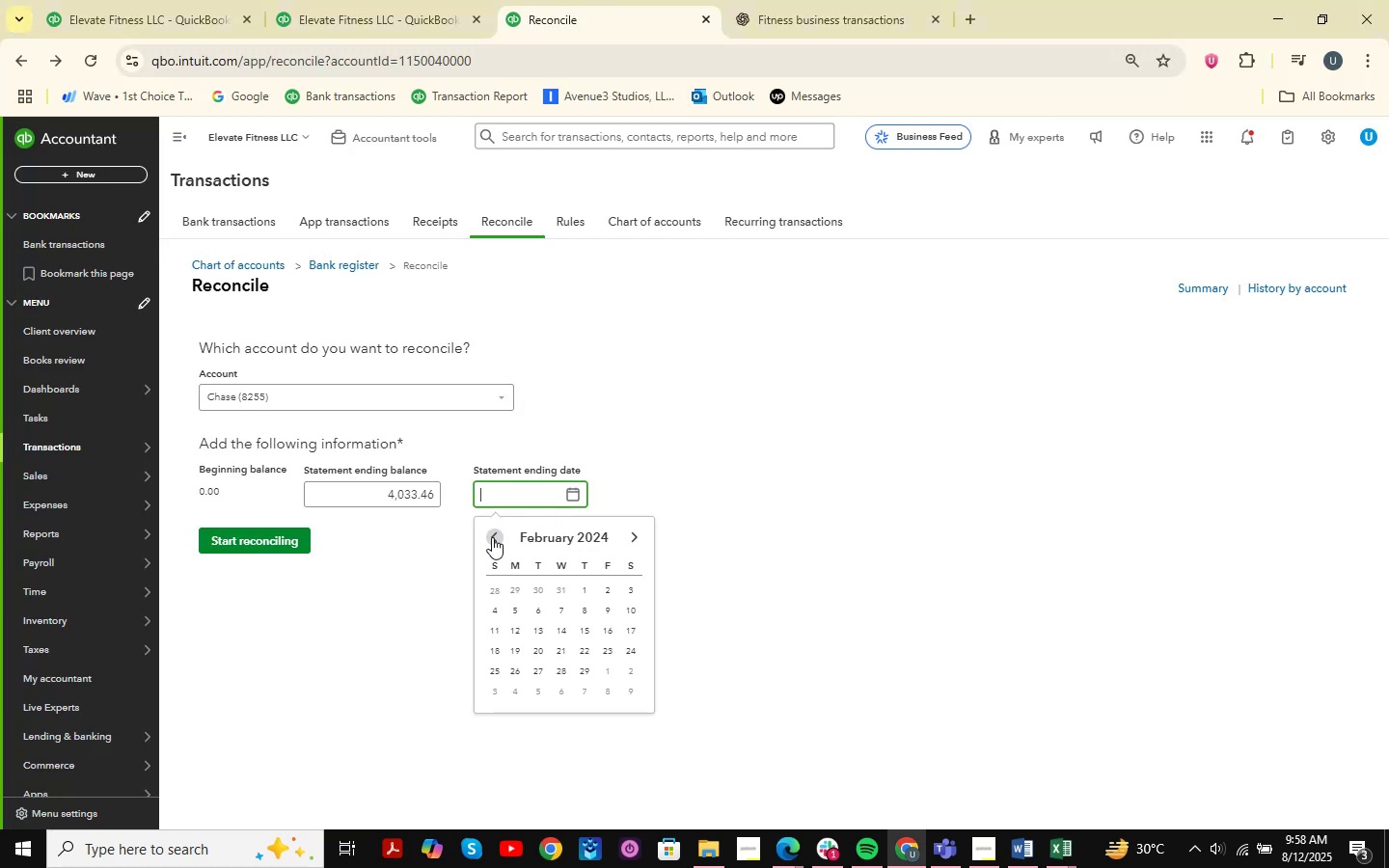 
triple_click([492, 537])
 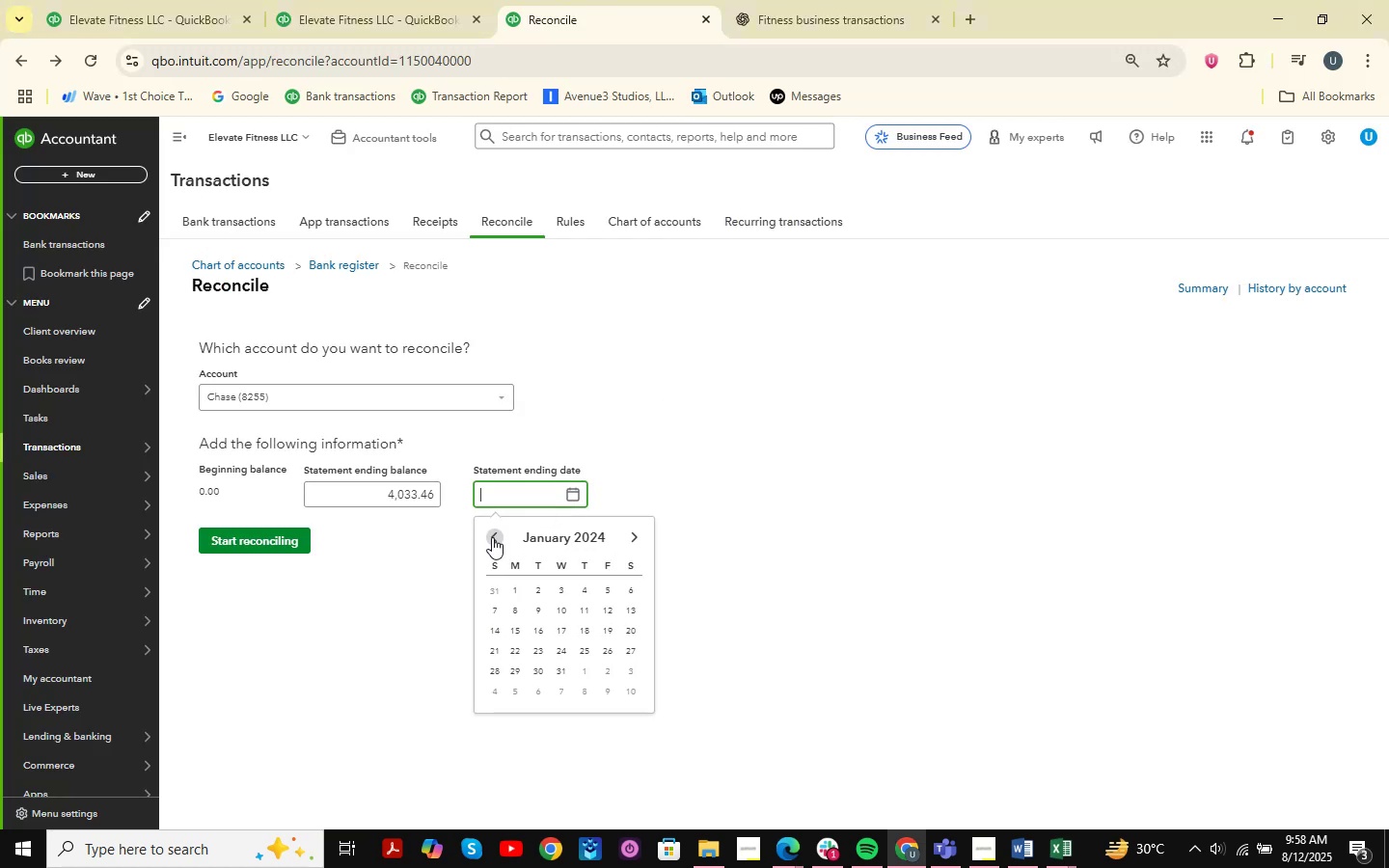 
triple_click([492, 537])
 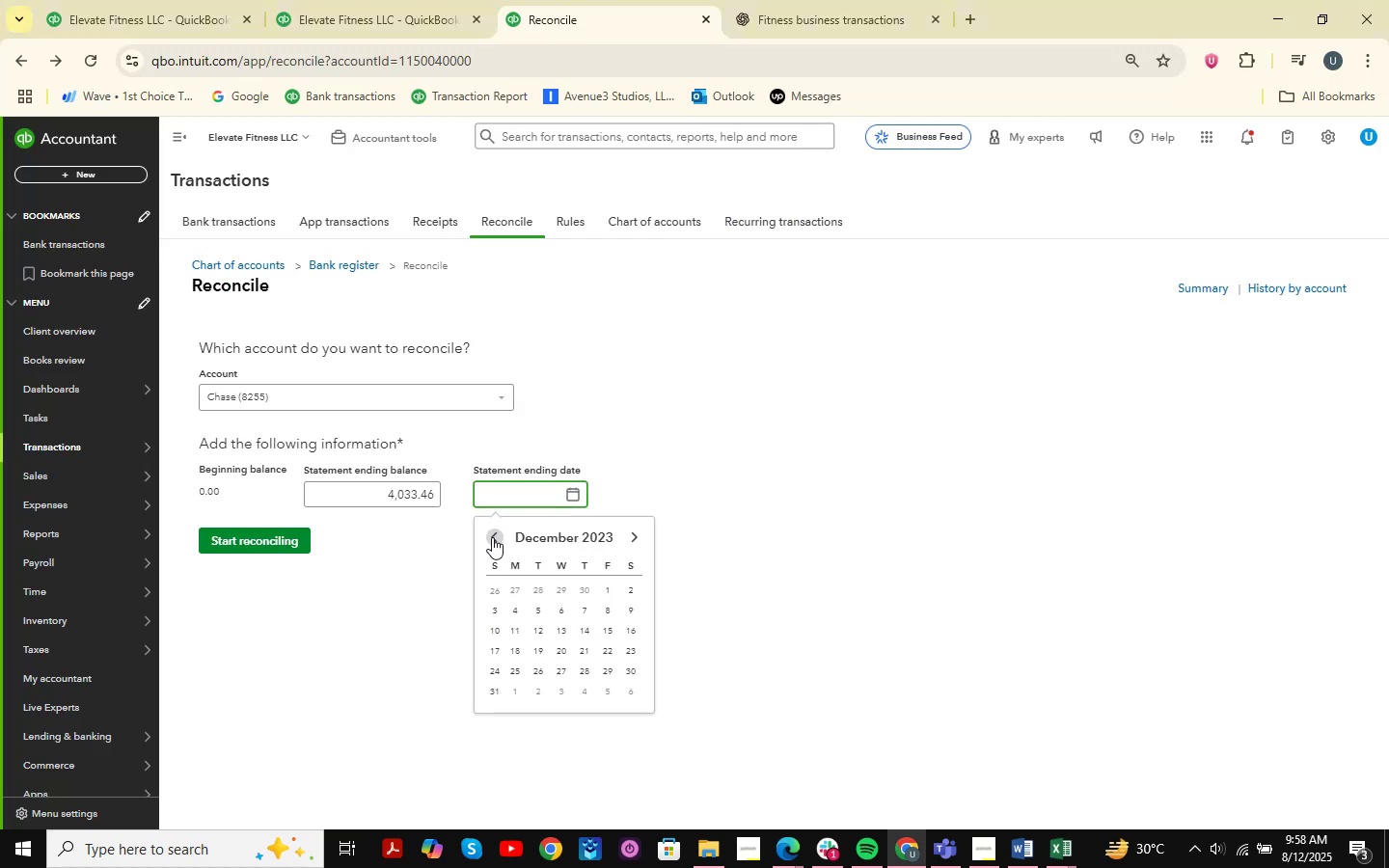 
triple_click([492, 537])
 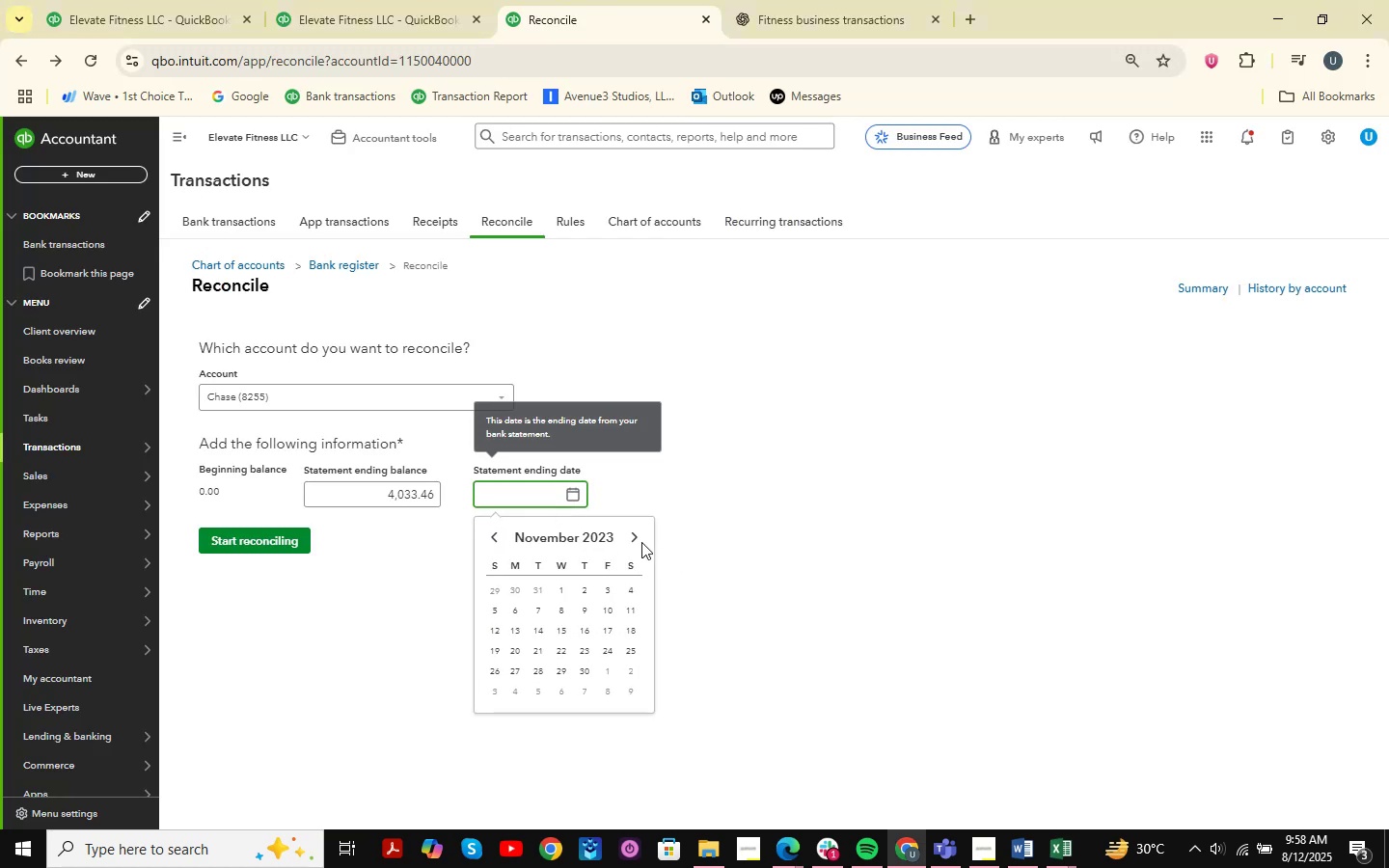 
double_click([637, 540])
 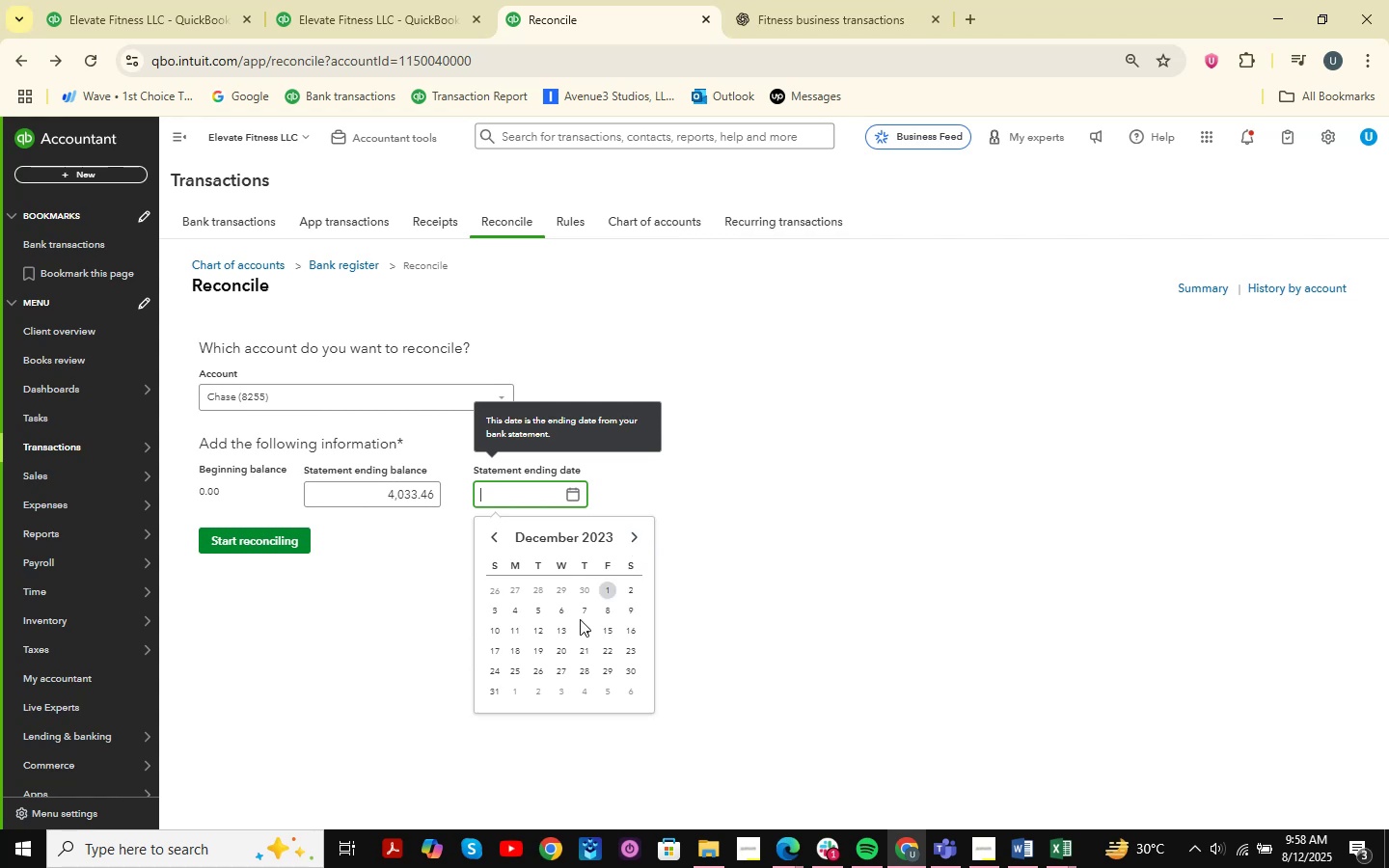 
left_click([498, 692])
 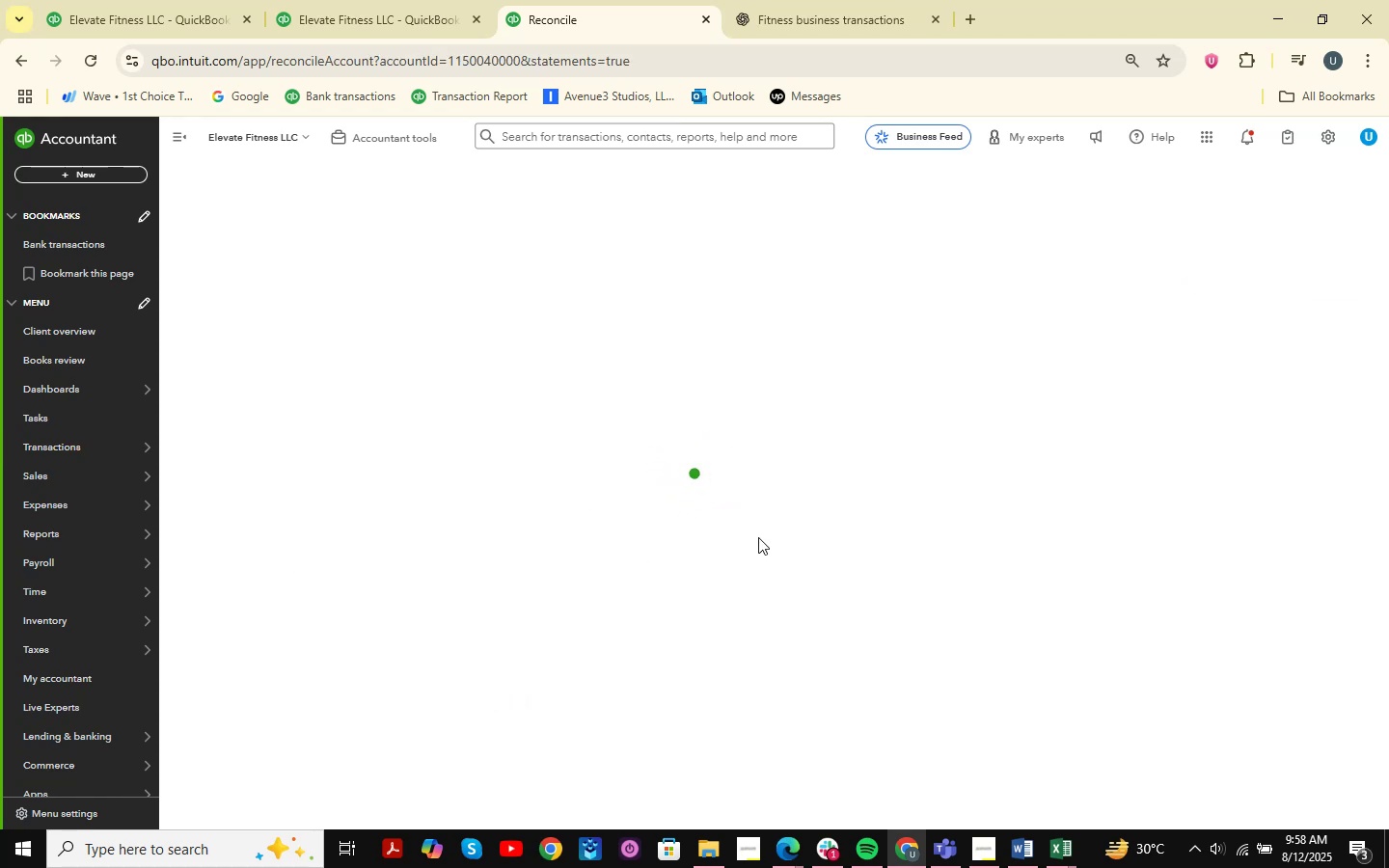 
wait(13.1)
 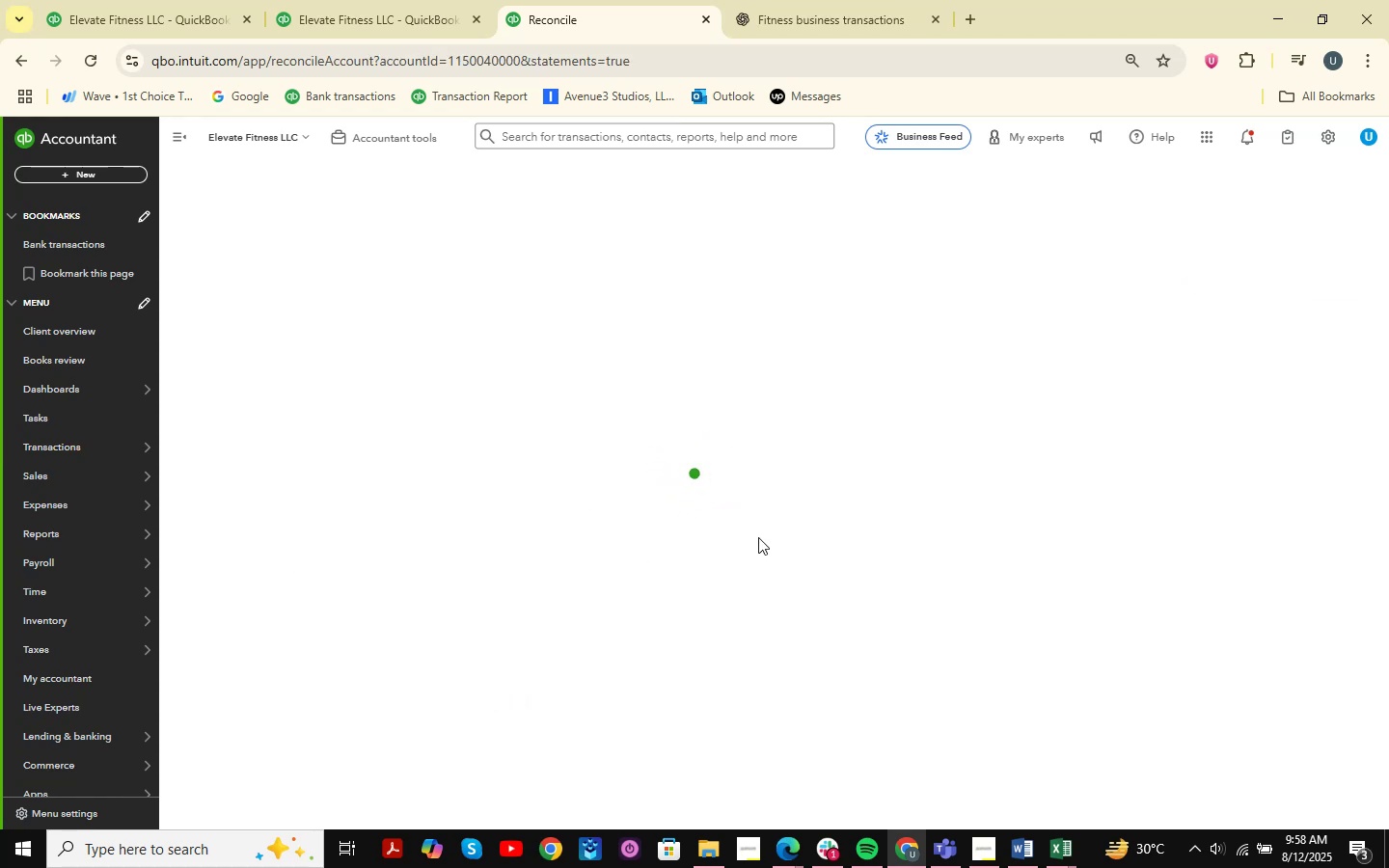 
left_click([1318, 425])
 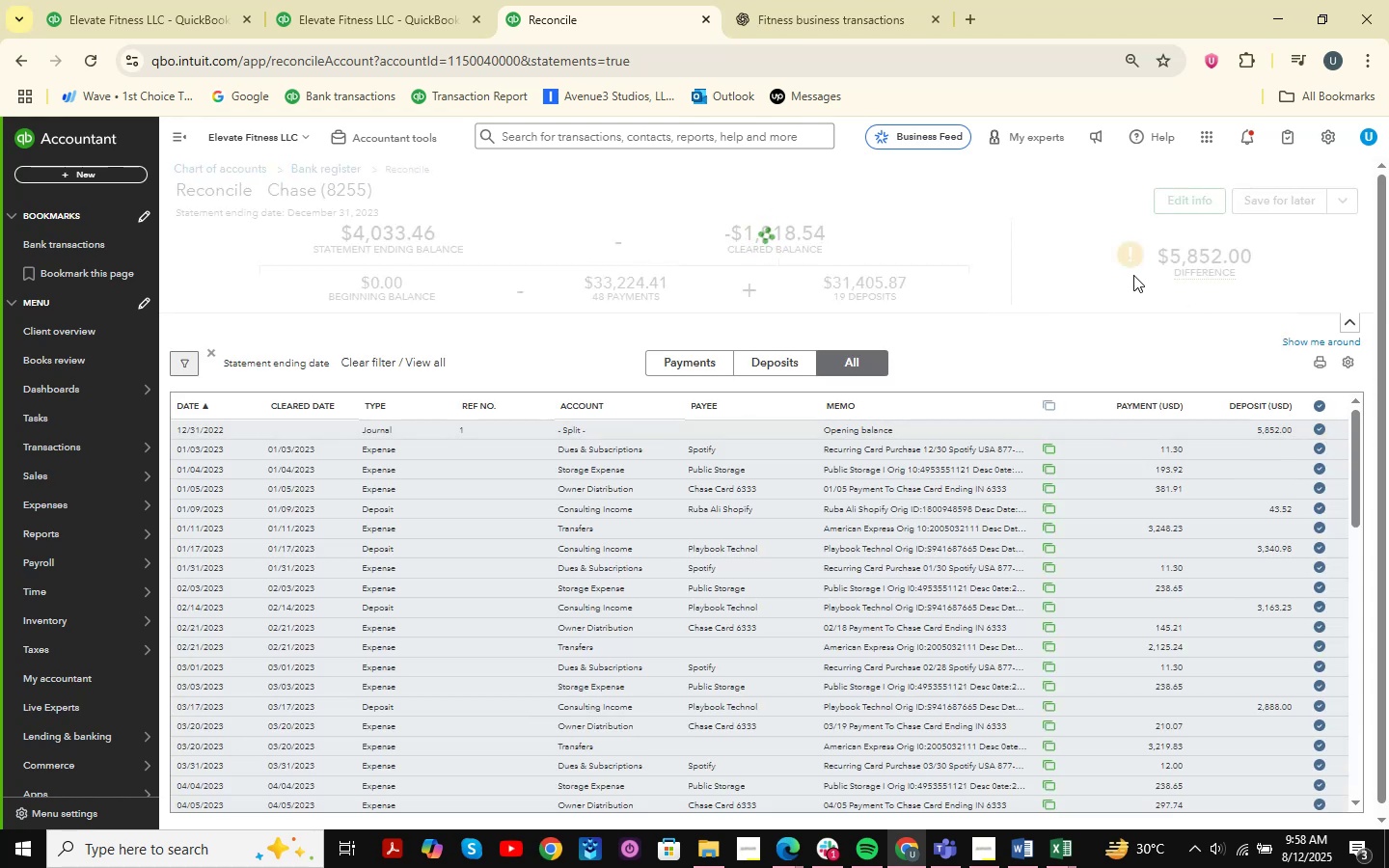 
scroll: coordinate [1266, 628], scroll_direction: down, amount: 10.0
 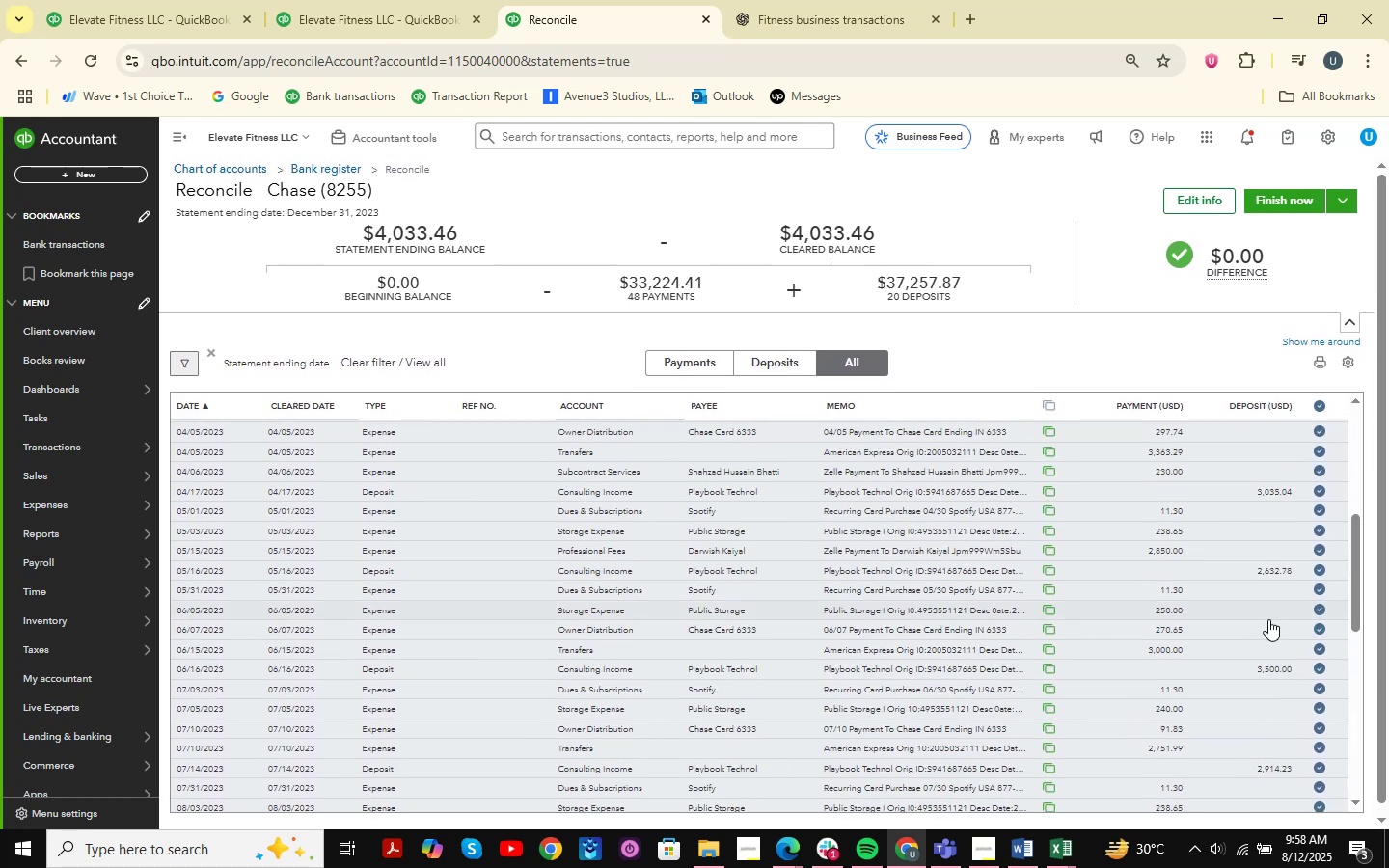 
scroll: coordinate [1268, 619], scroll_direction: up, amount: 13.0
 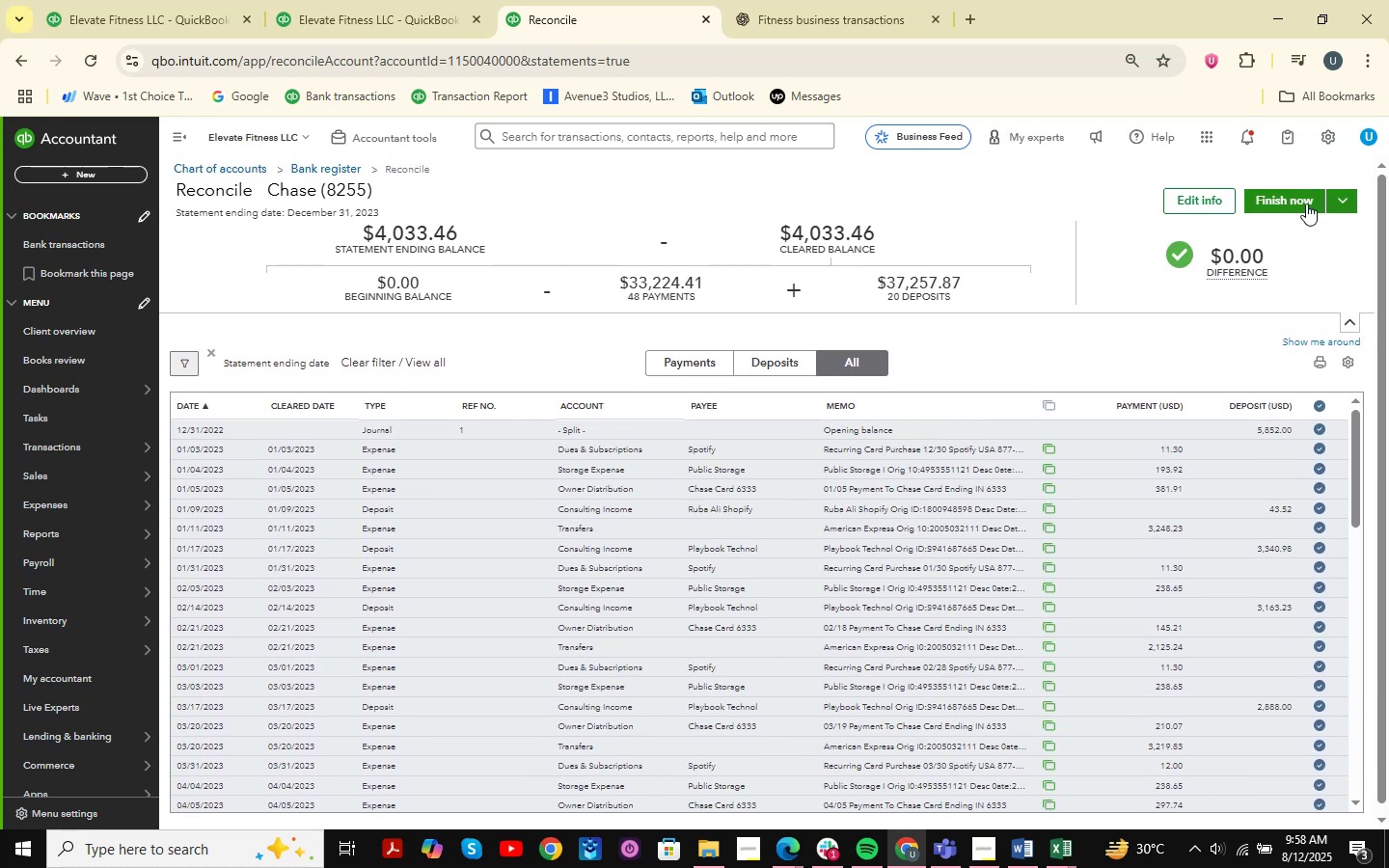 
left_click([1306, 203])
 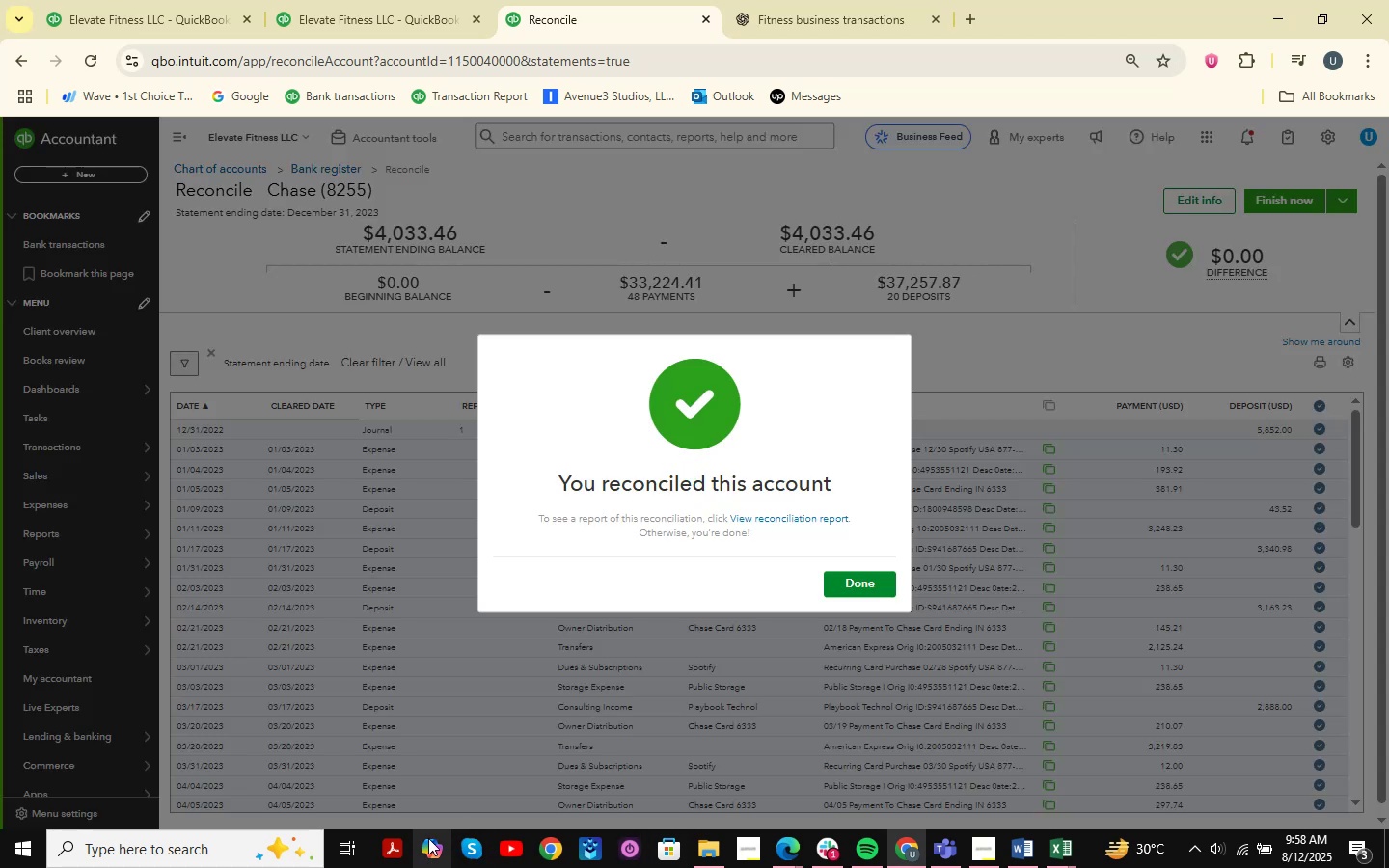 
left_click([889, 571])
 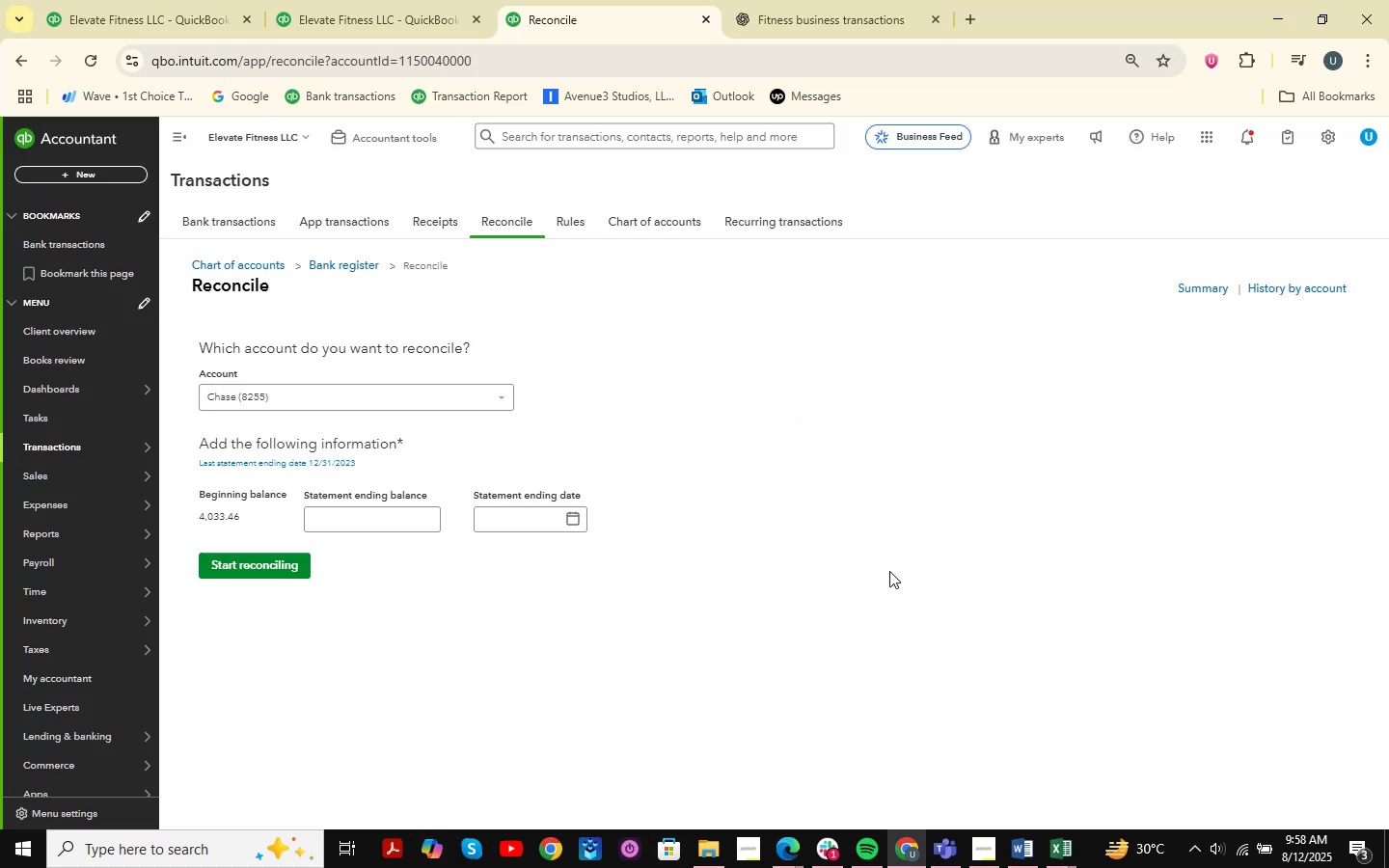 
wait(5.28)
 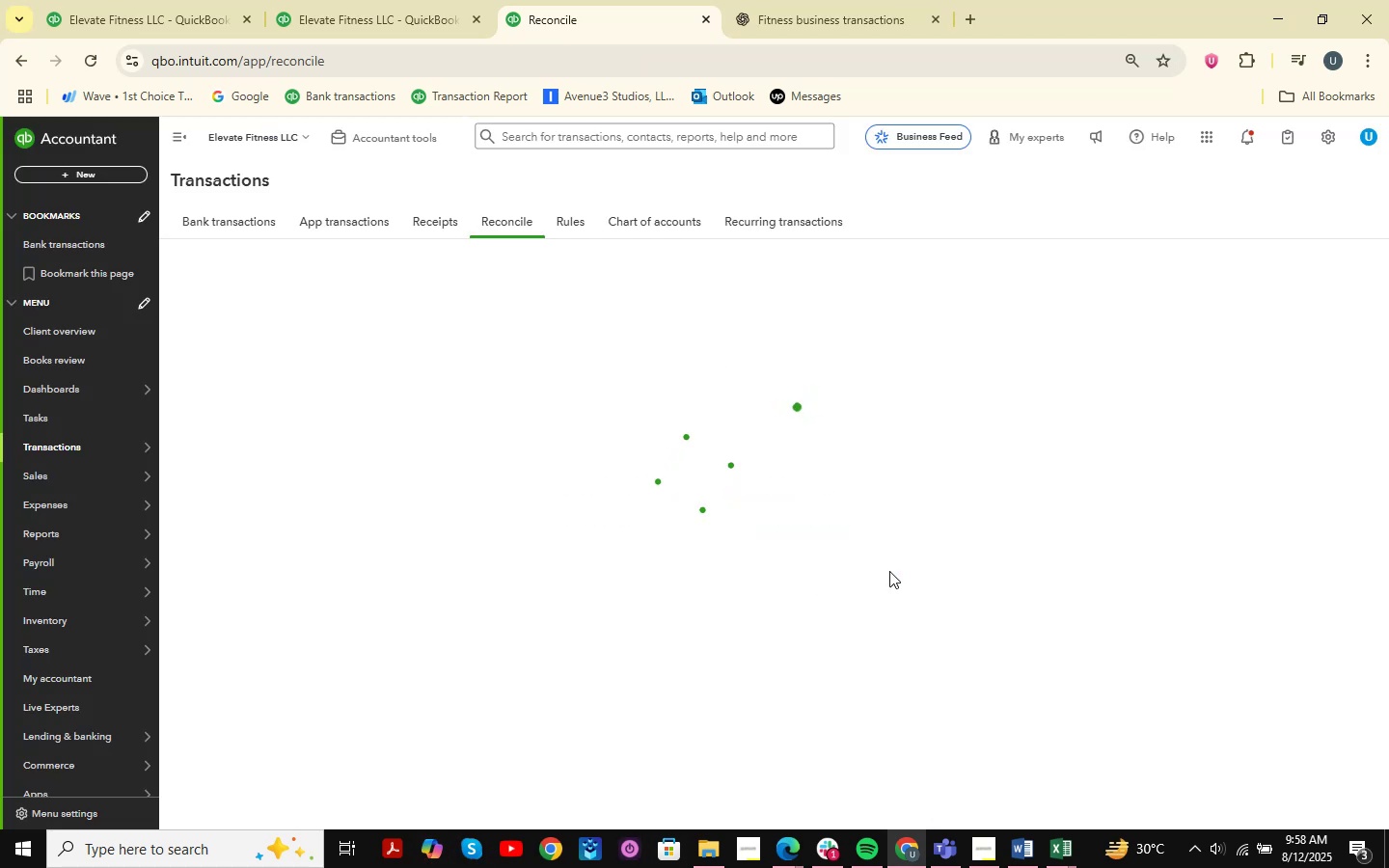 
left_click([470, 409])
 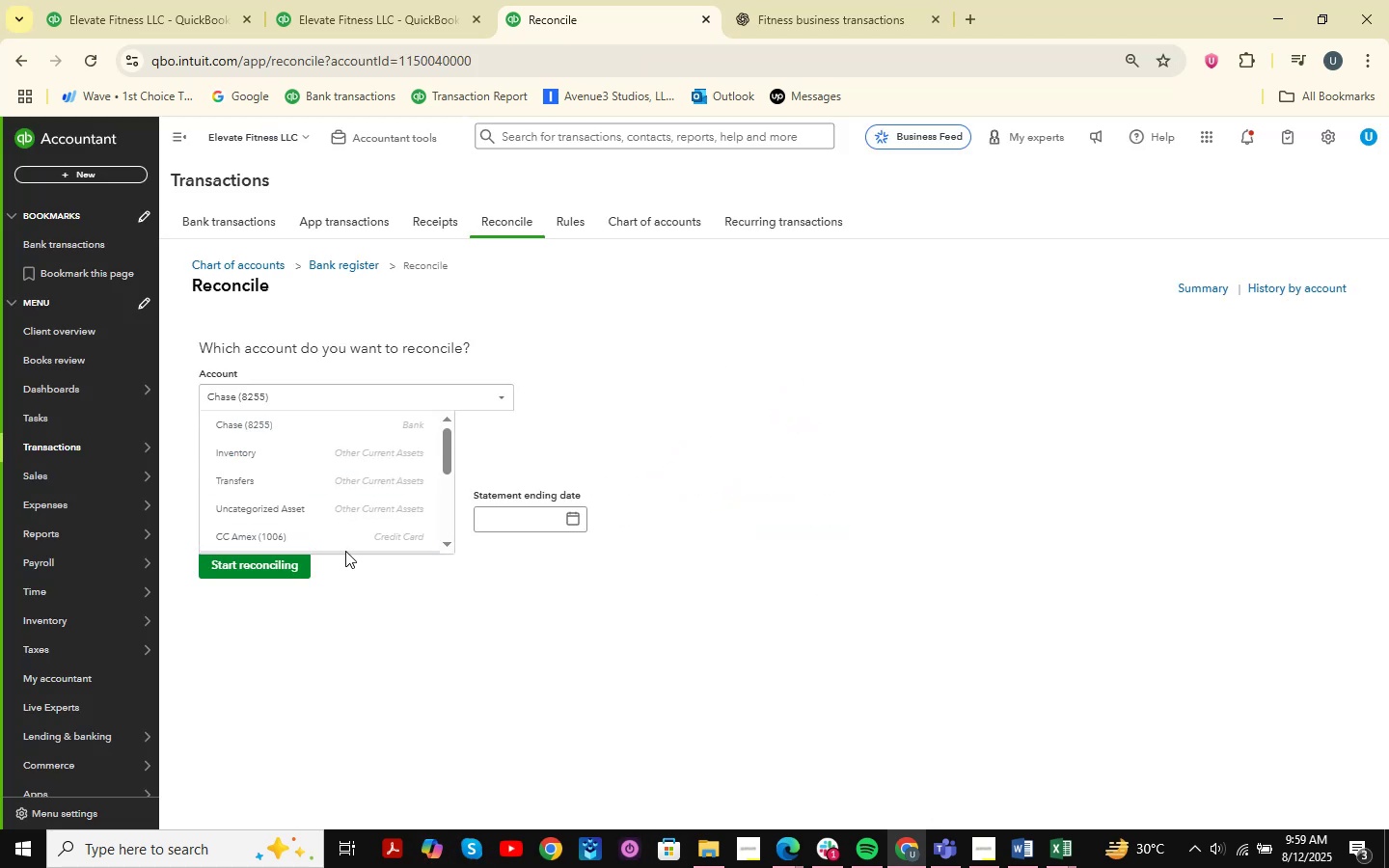 
left_click([356, 536])
 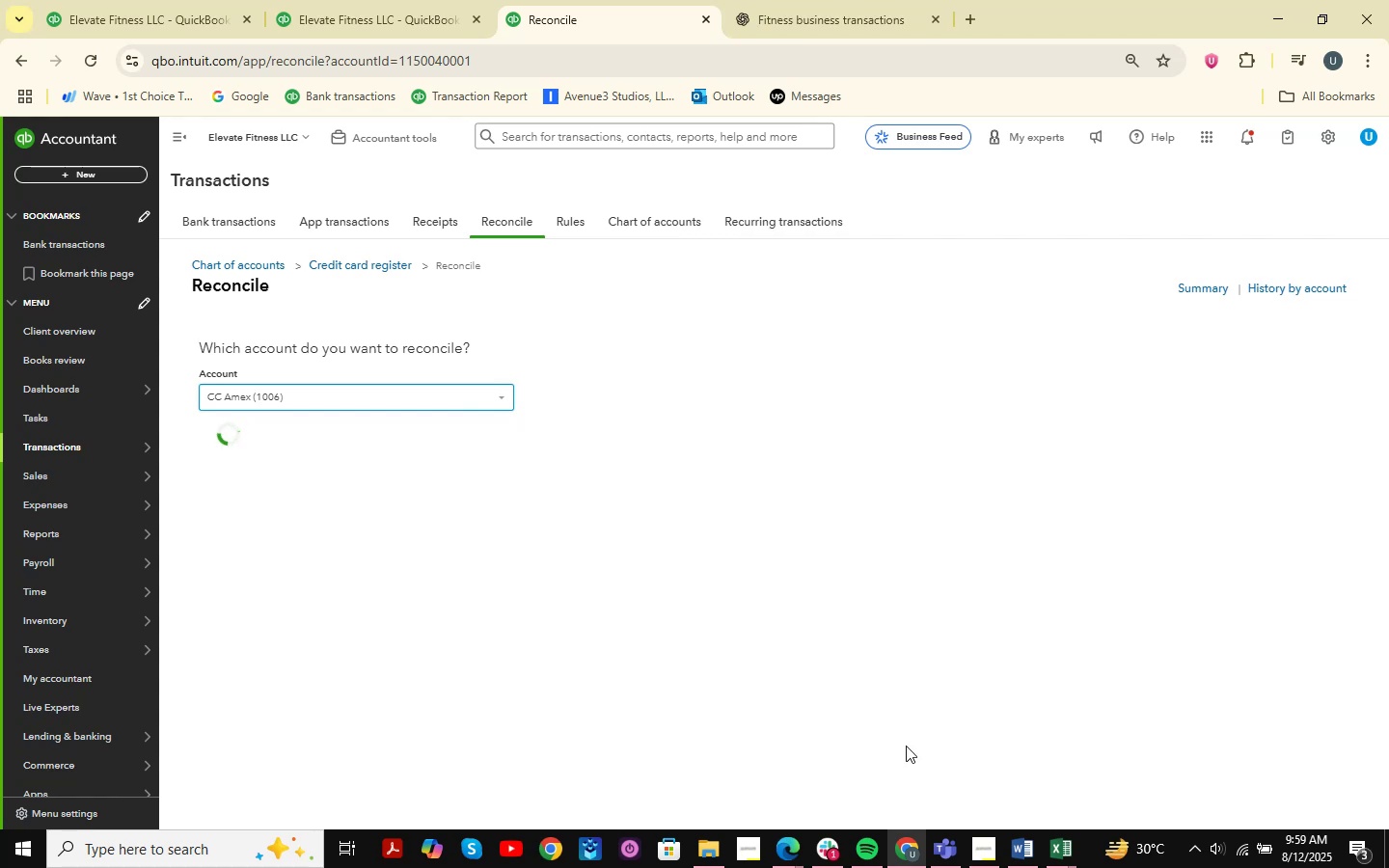 
mouse_move([1046, 857])
 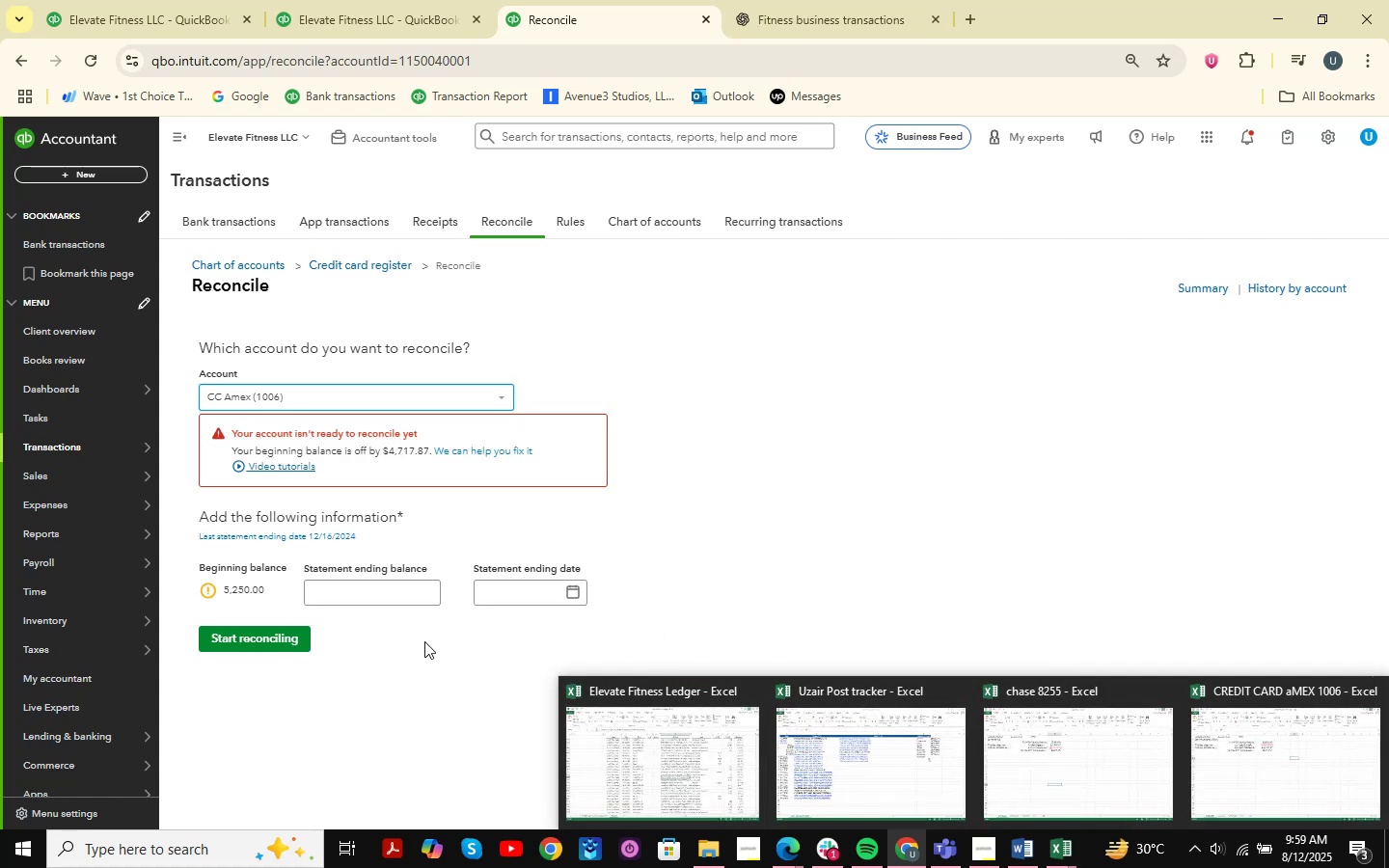 
mouse_move([413, 561])
 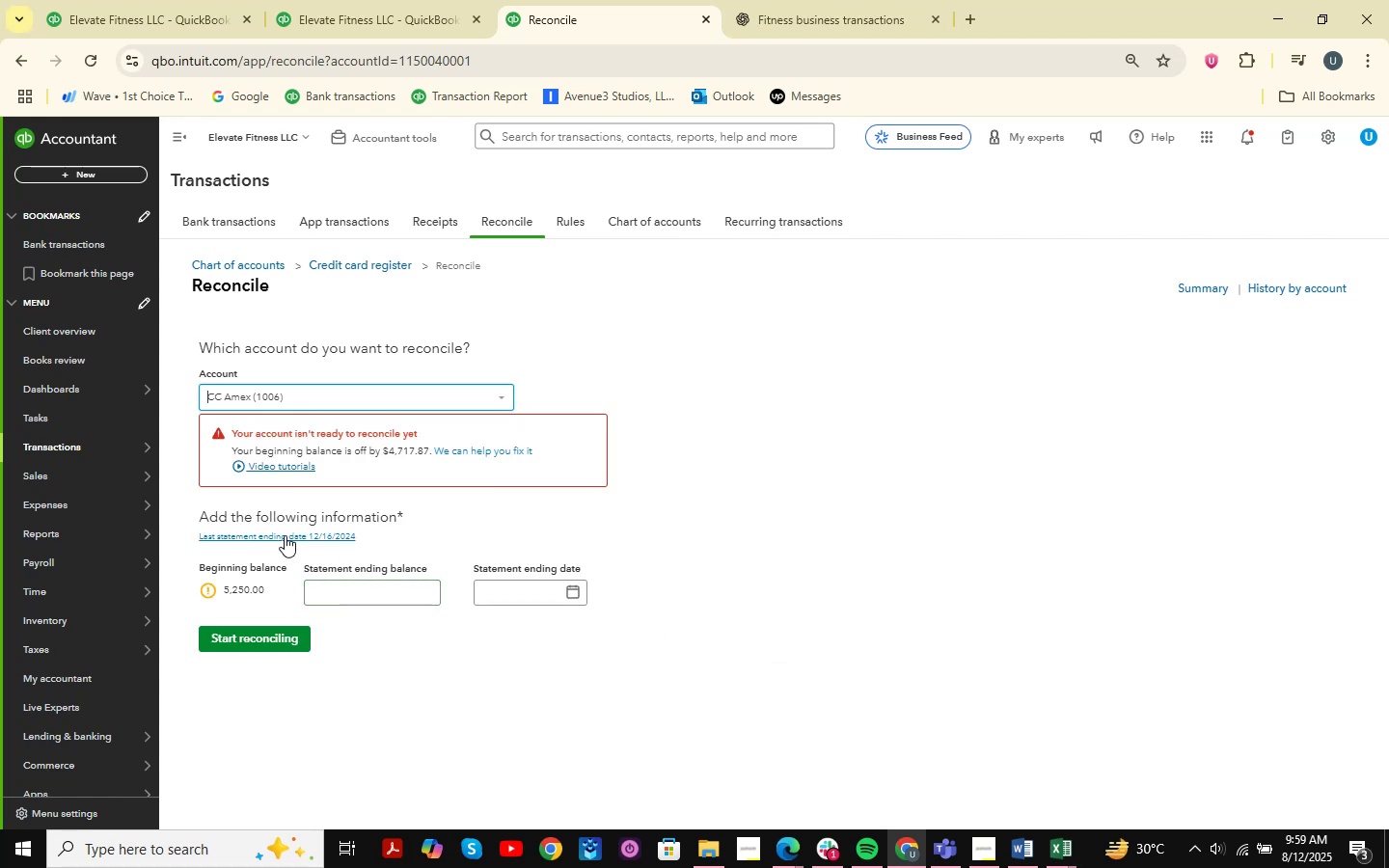 
left_click([275, 535])
 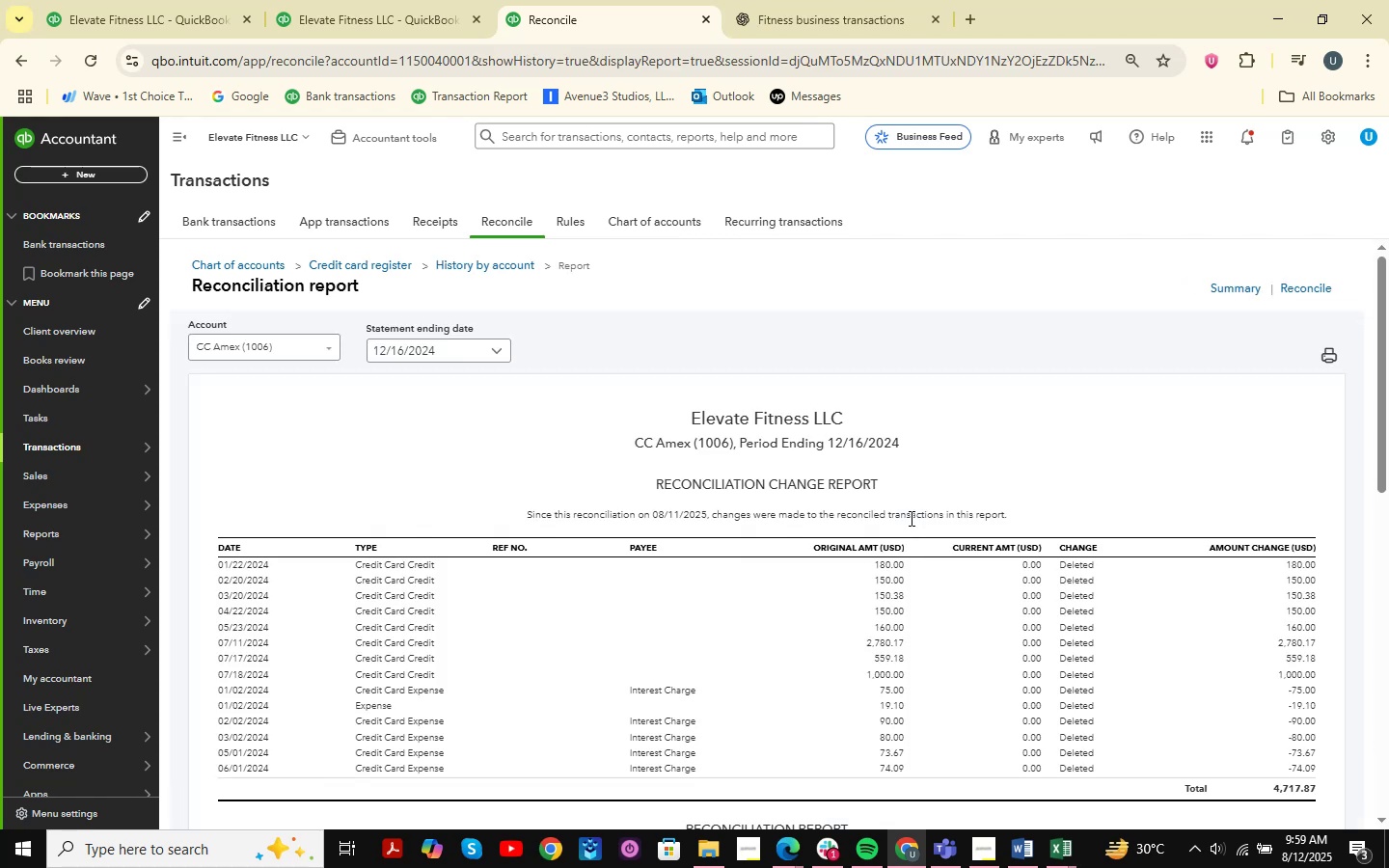 
scroll: coordinate [330, 355], scroll_direction: up, amount: 9.0
 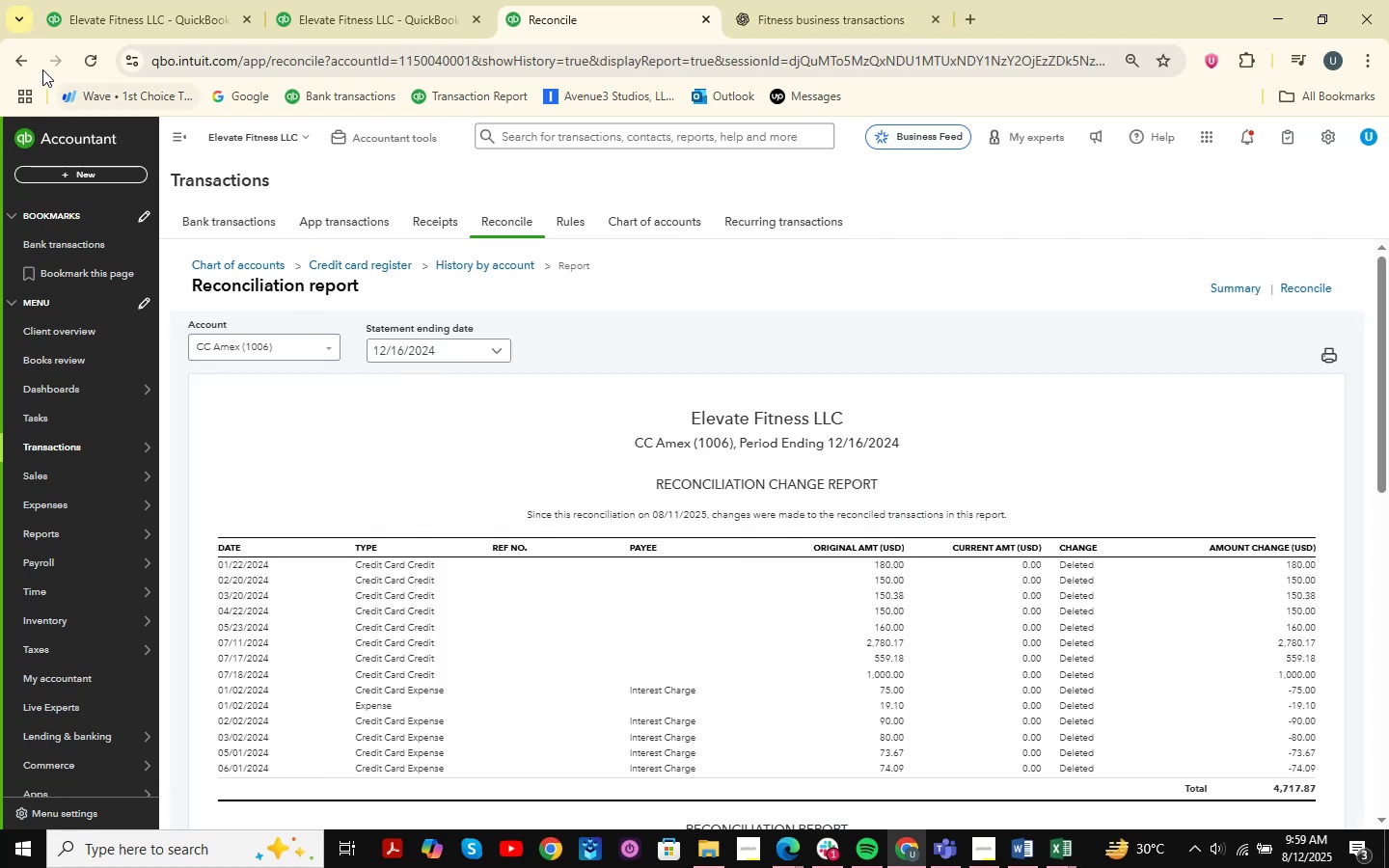 
left_click([30, 55])
 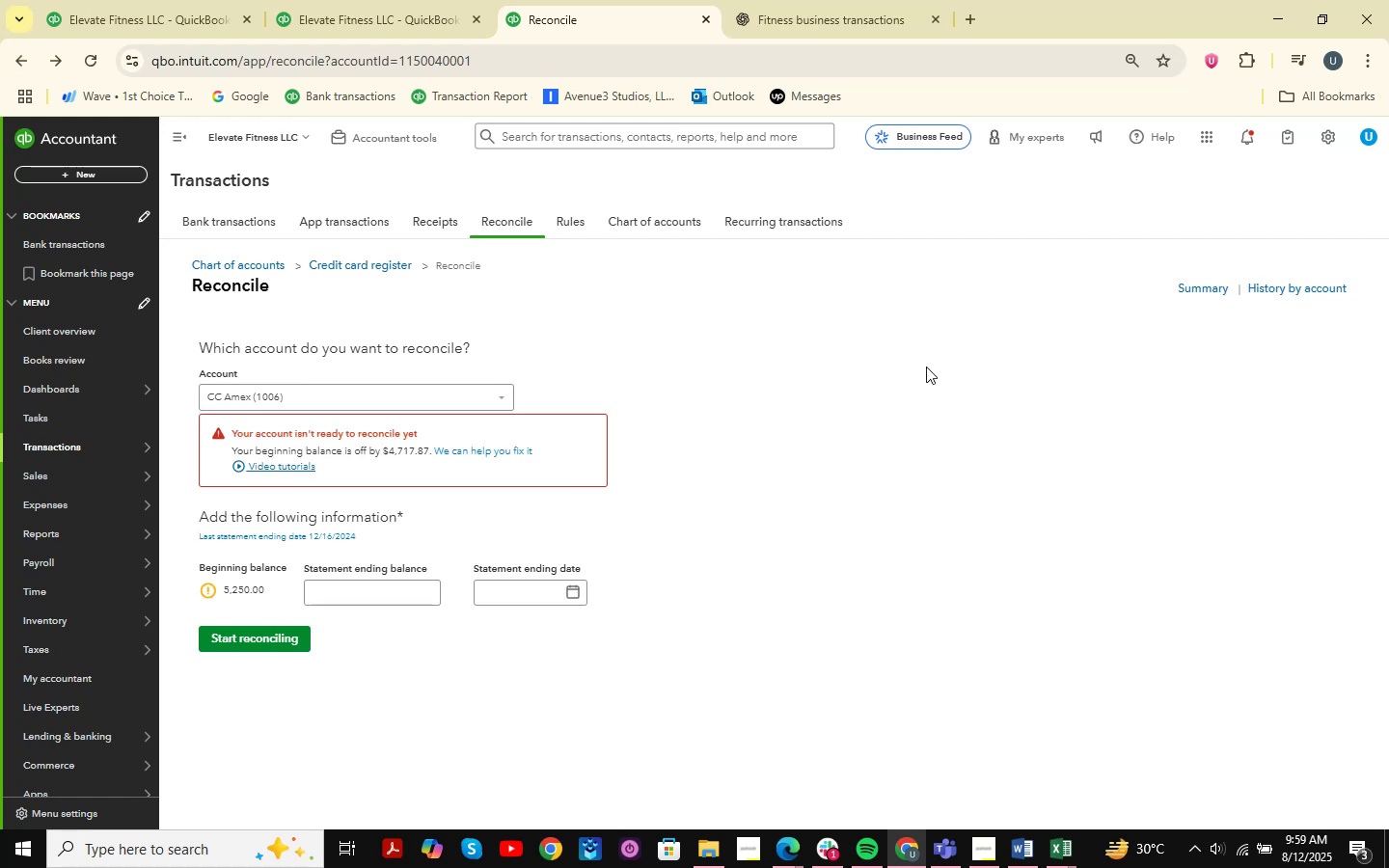 
left_click([1315, 283])
 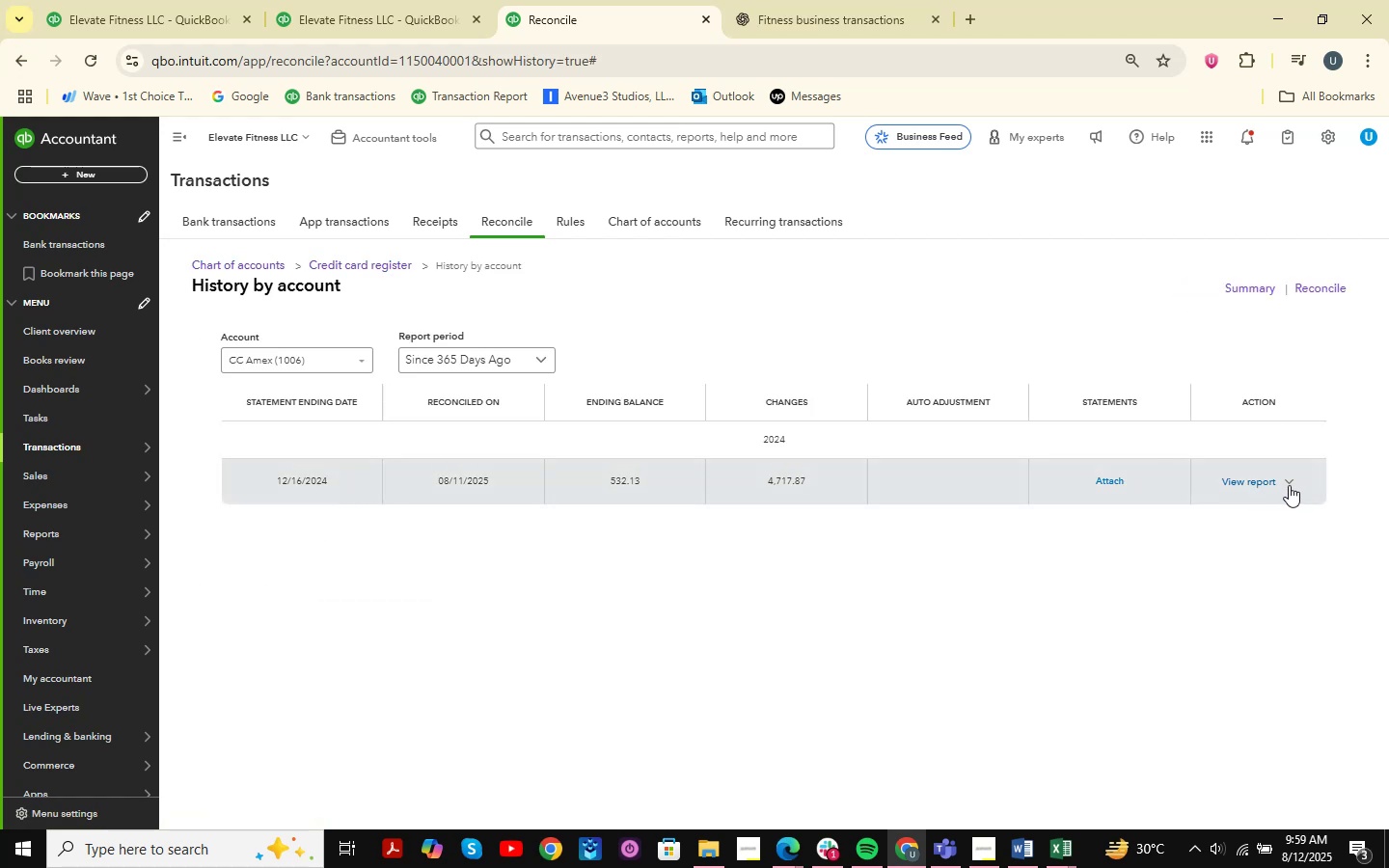 
left_click([1294, 484])
 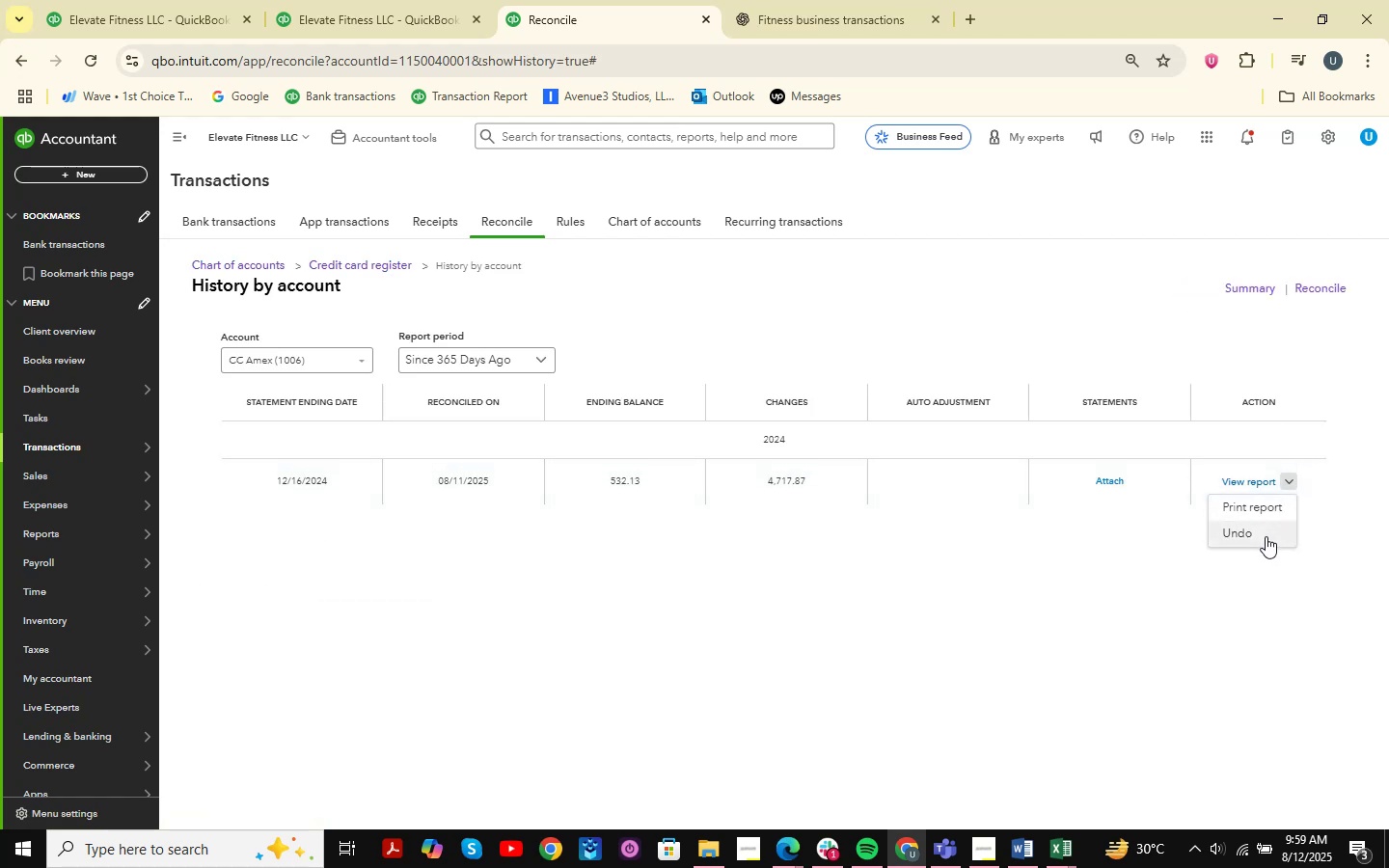 
left_click([1266, 536])
 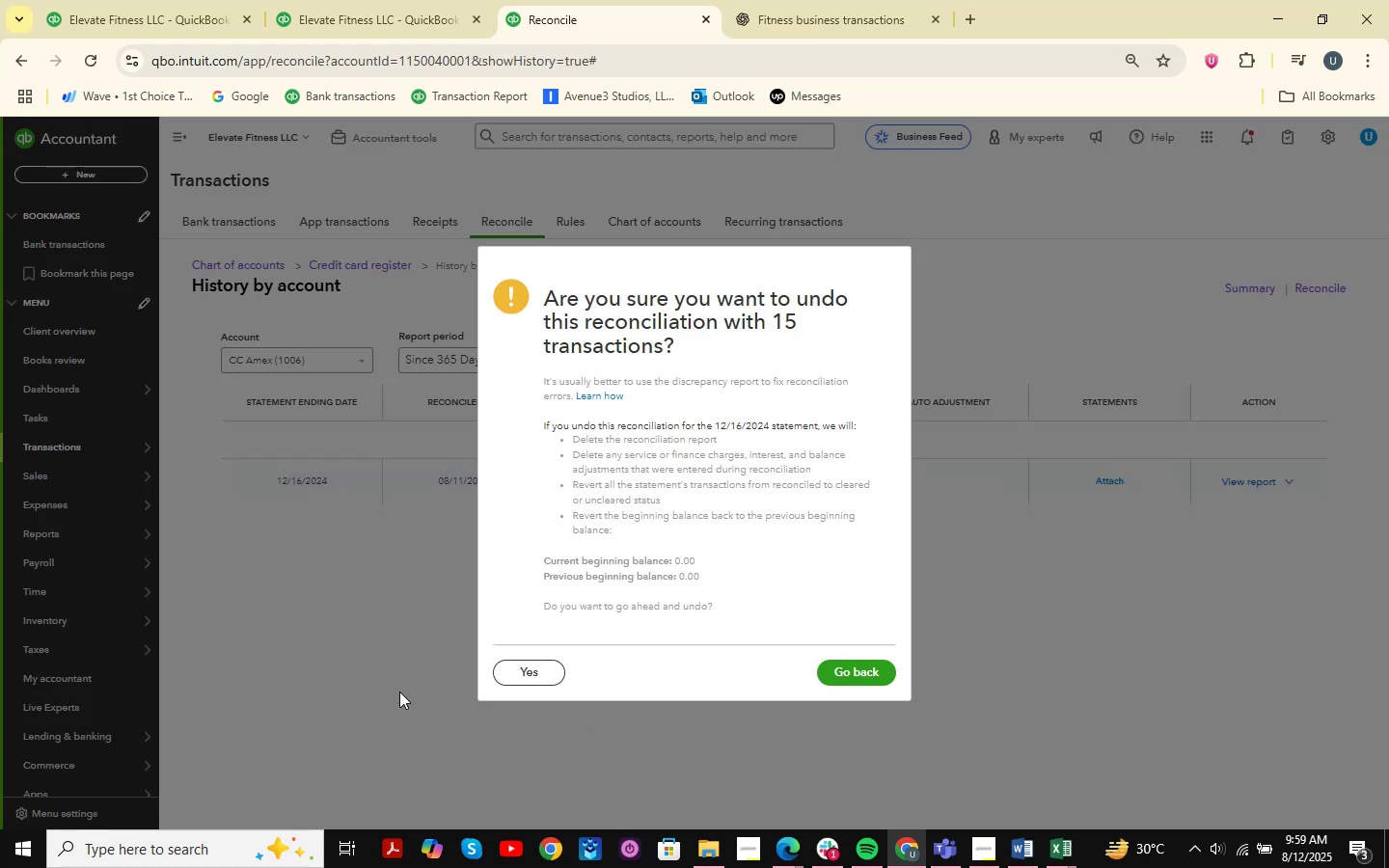 
left_click([543, 668])
 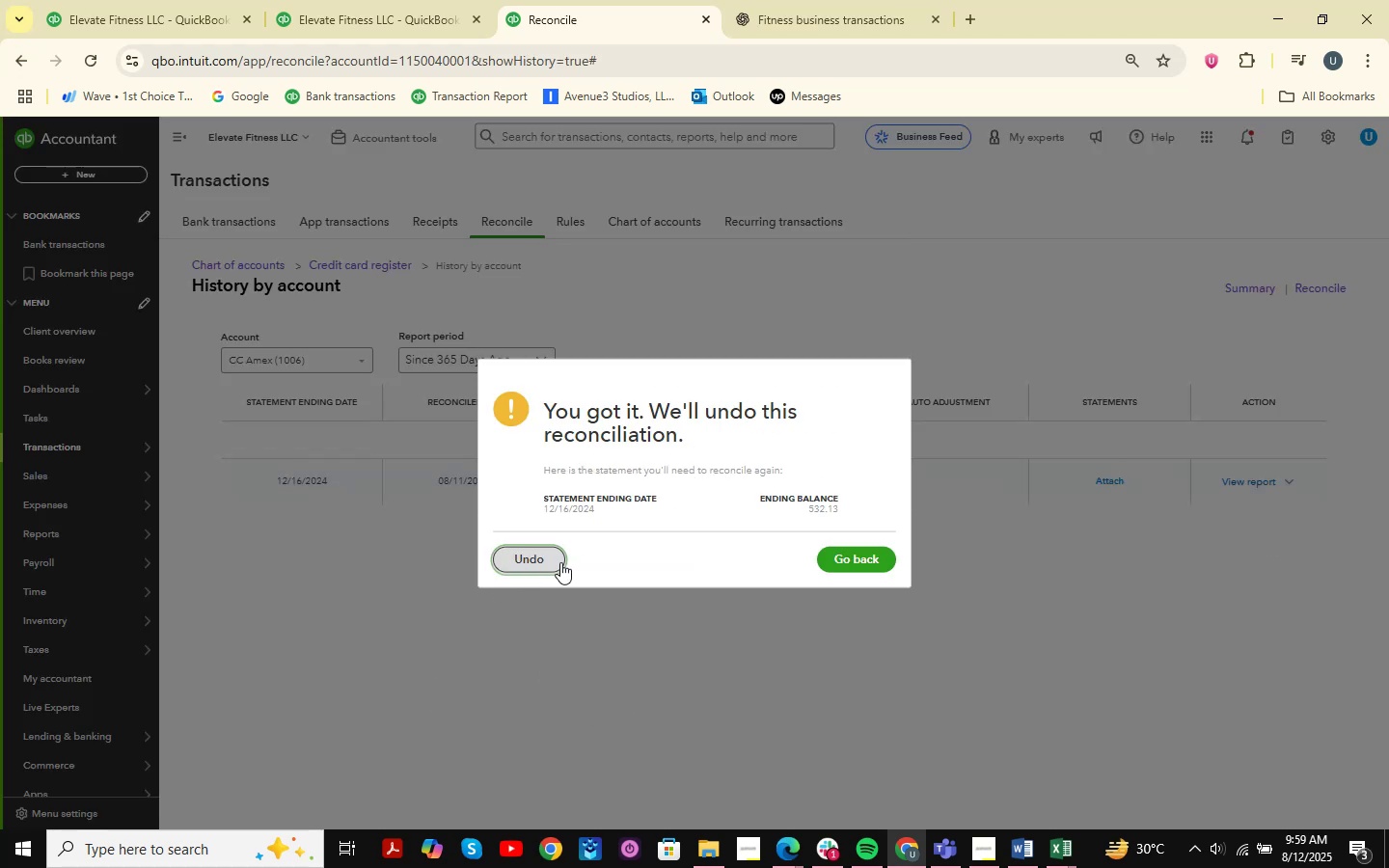 
left_click([560, 560])
 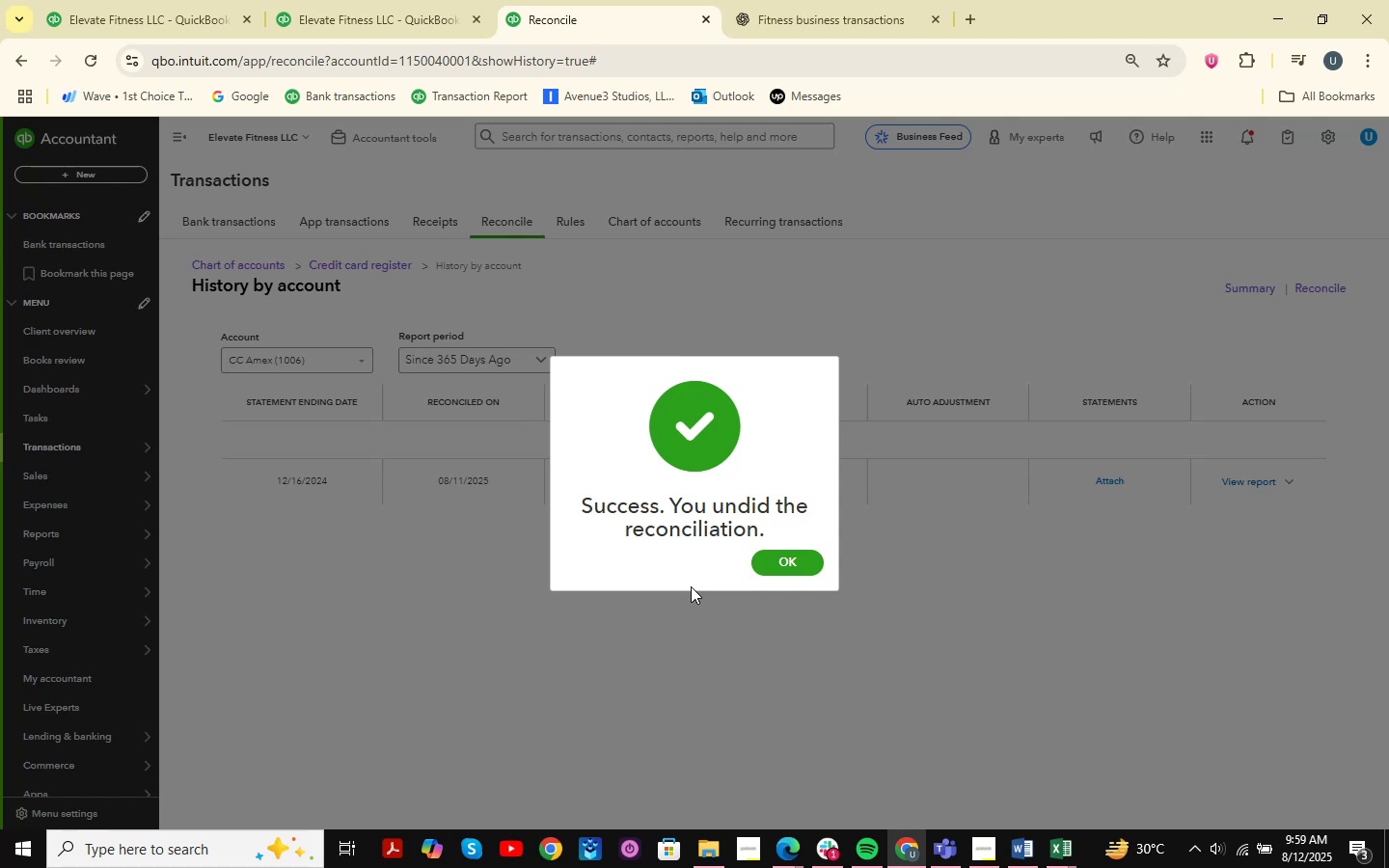 
left_click([781, 560])
 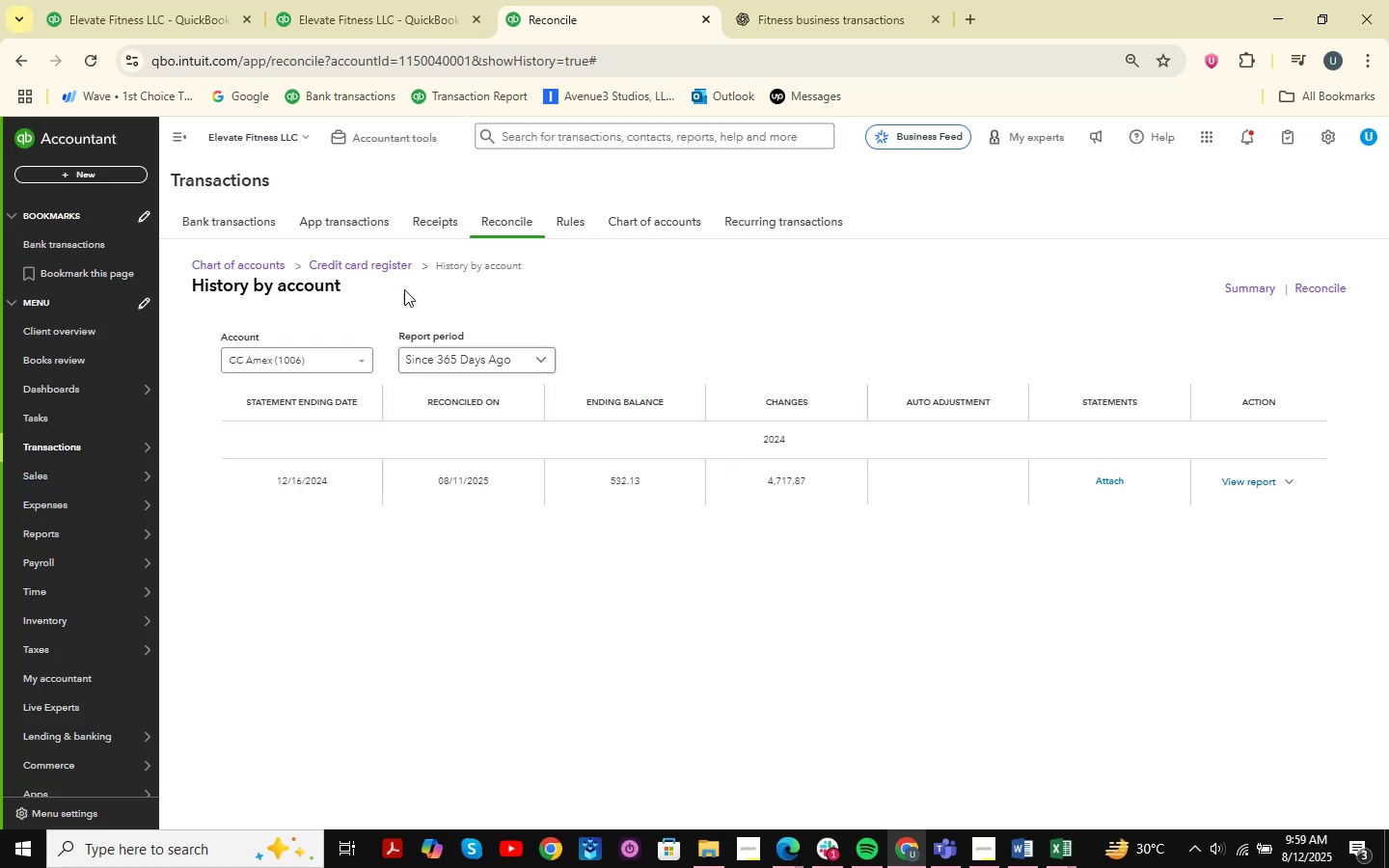 
scroll: coordinate [295, 250], scroll_direction: up, amount: 6.0
 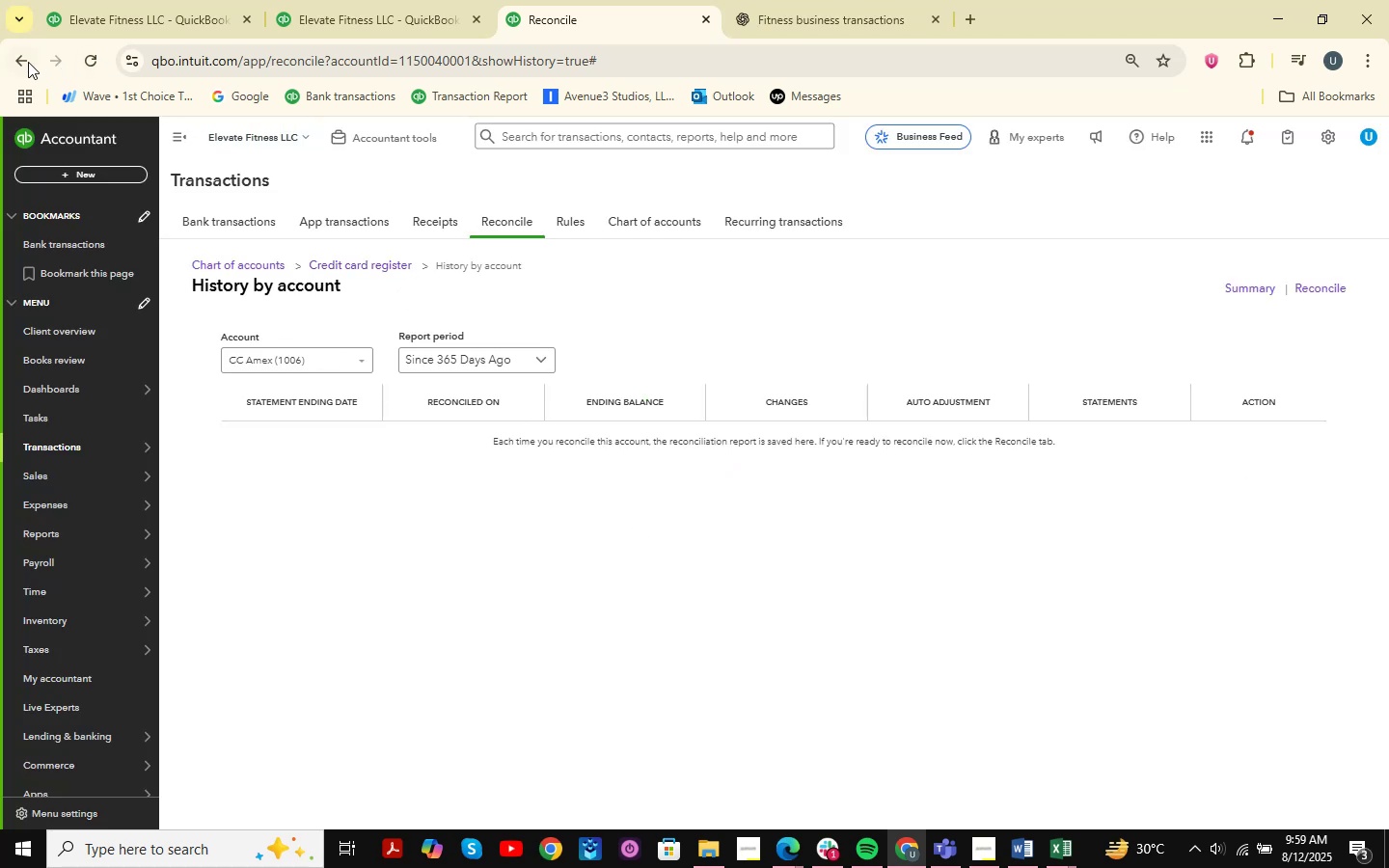 
left_click([28, 62])
 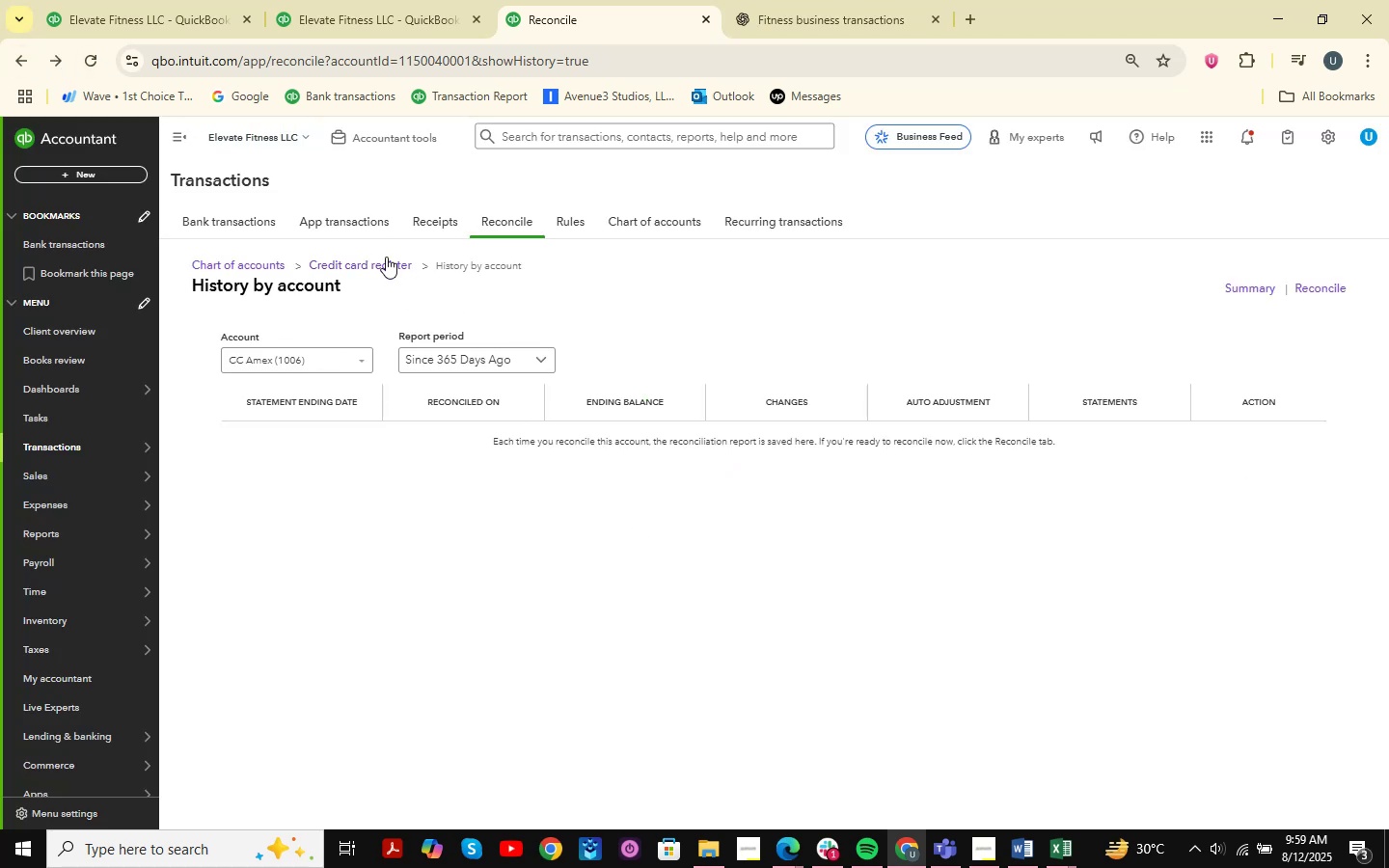 
left_click([12, 57])
 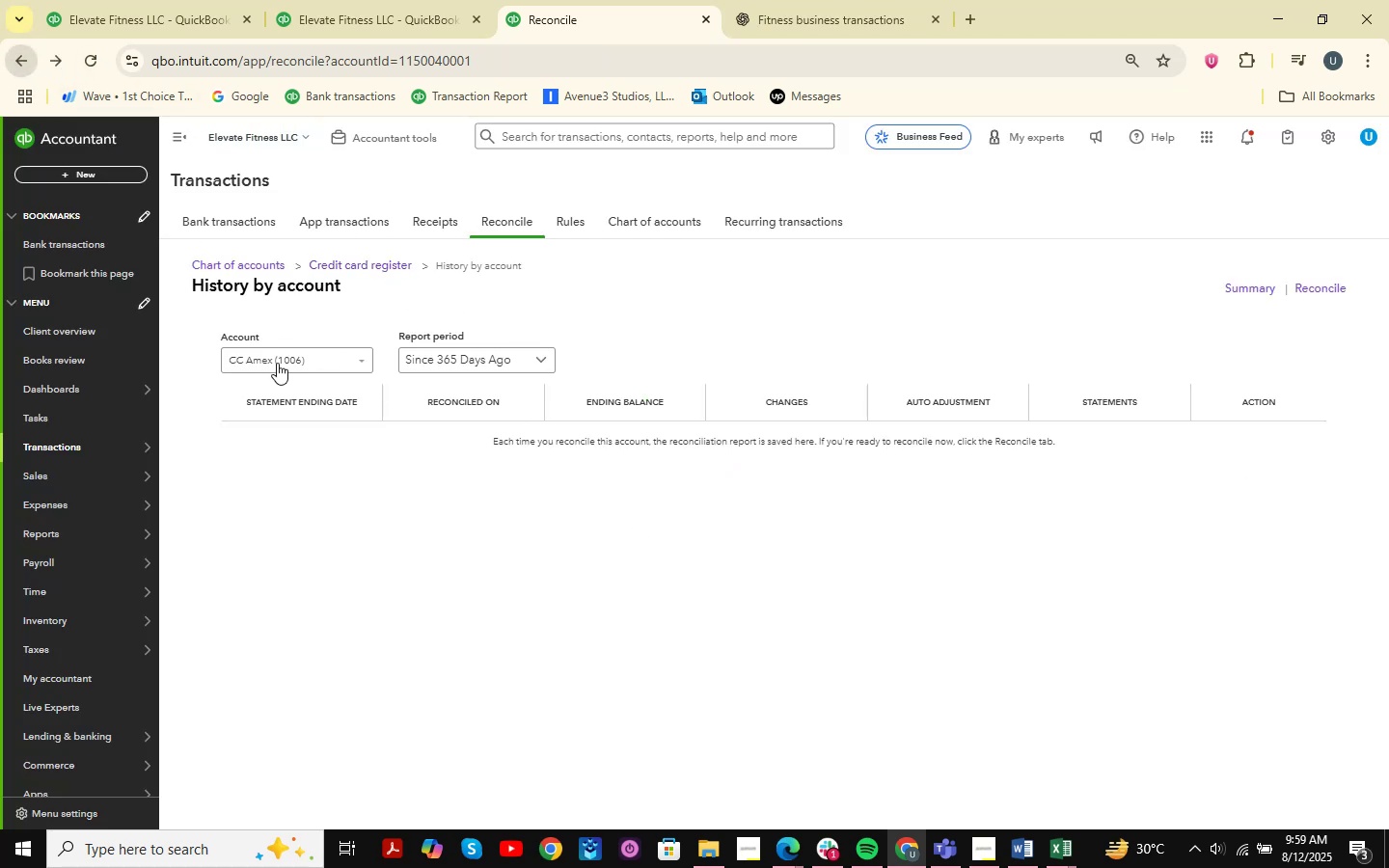 
mouse_move([391, 447])
 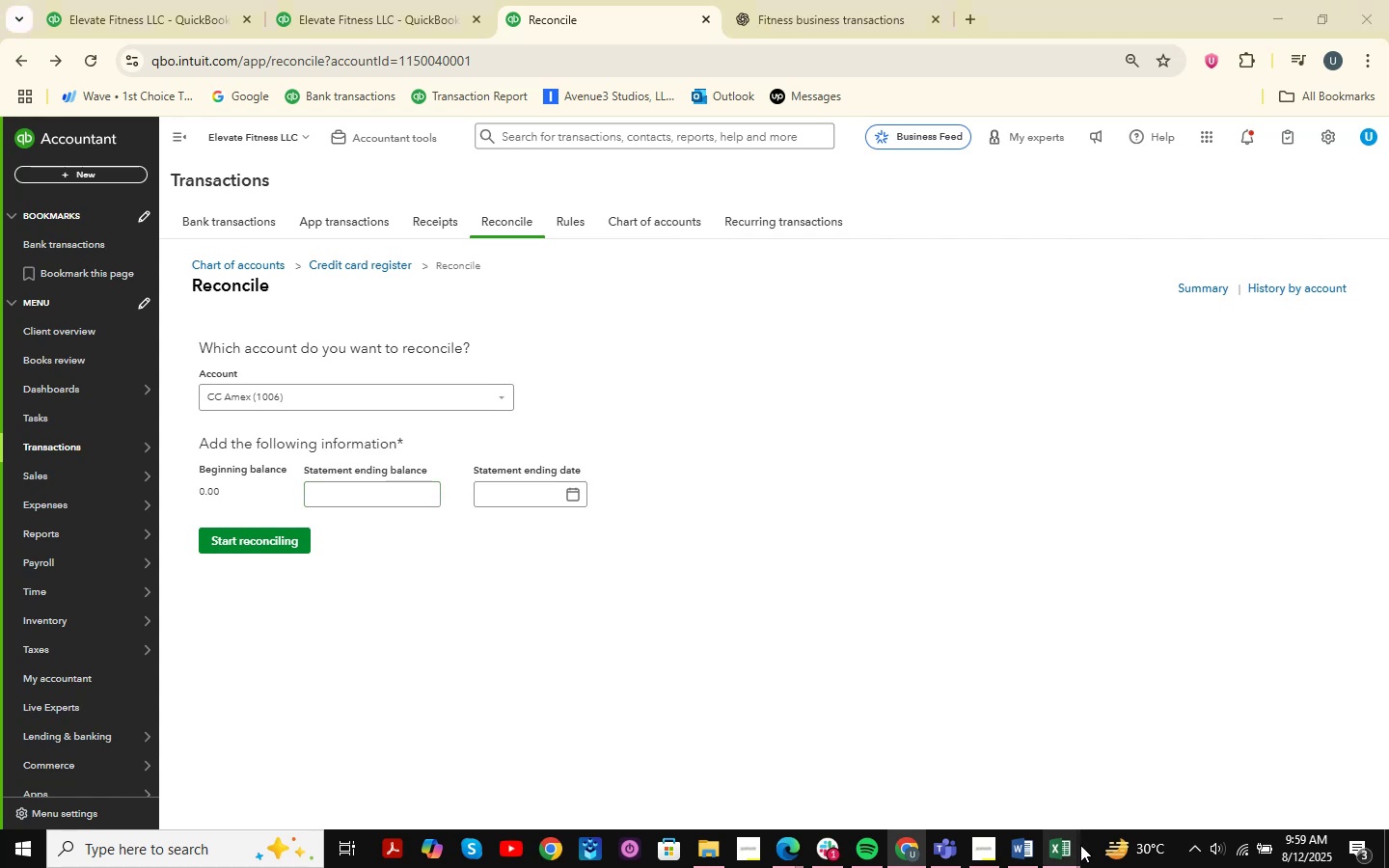 
mouse_move([1236, 707])
 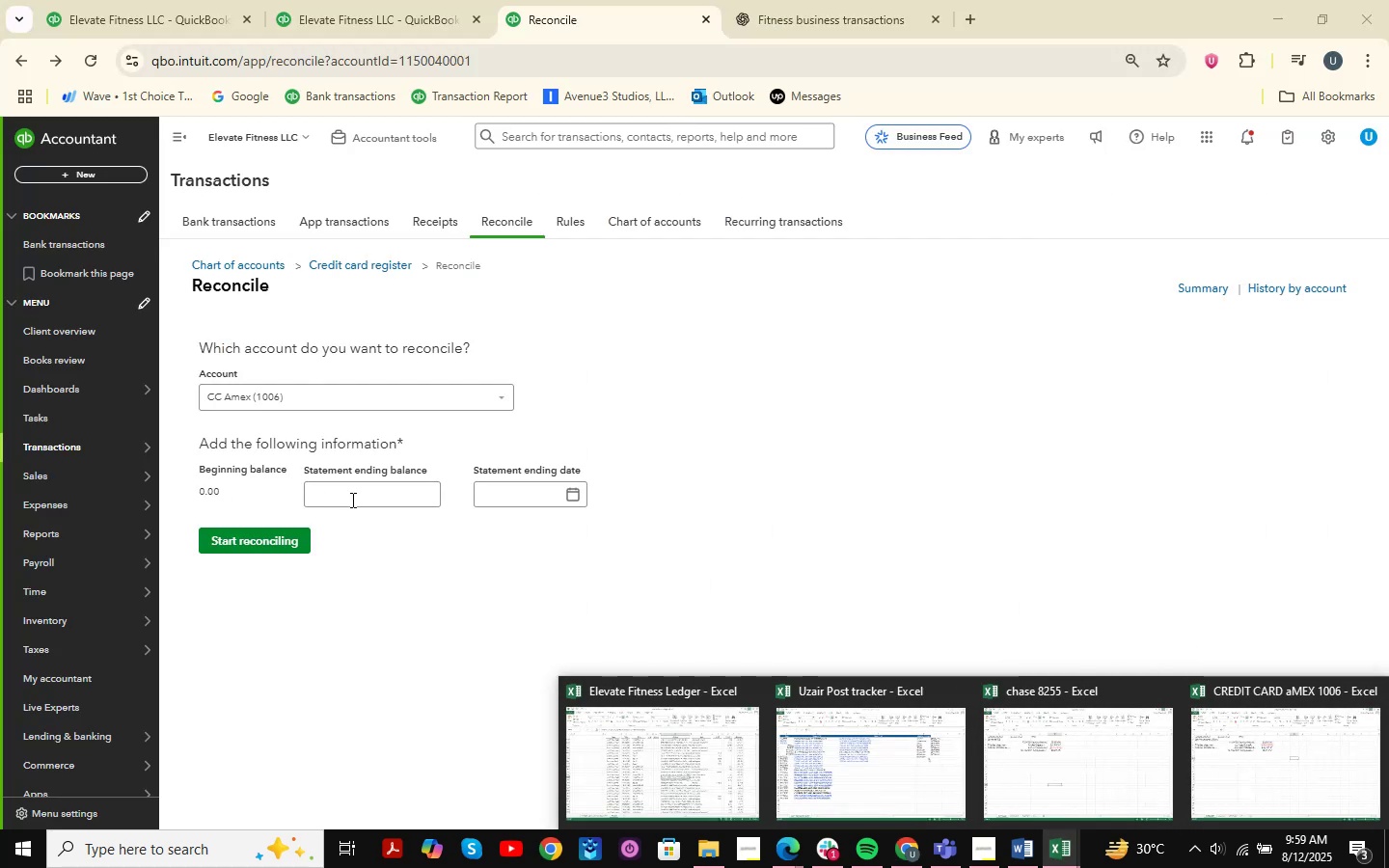 
left_click([393, 494])
 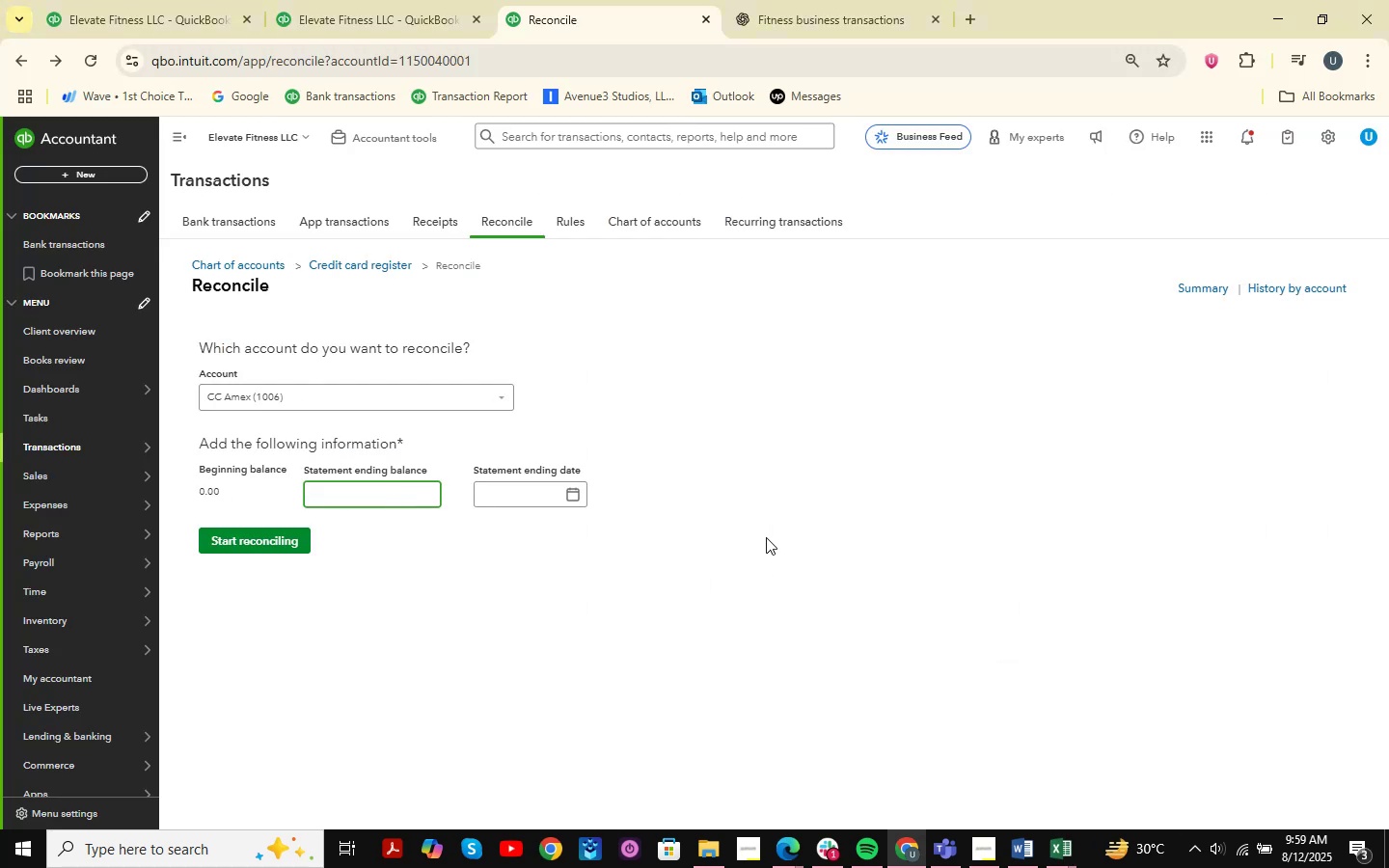 
key(Numpad2)
 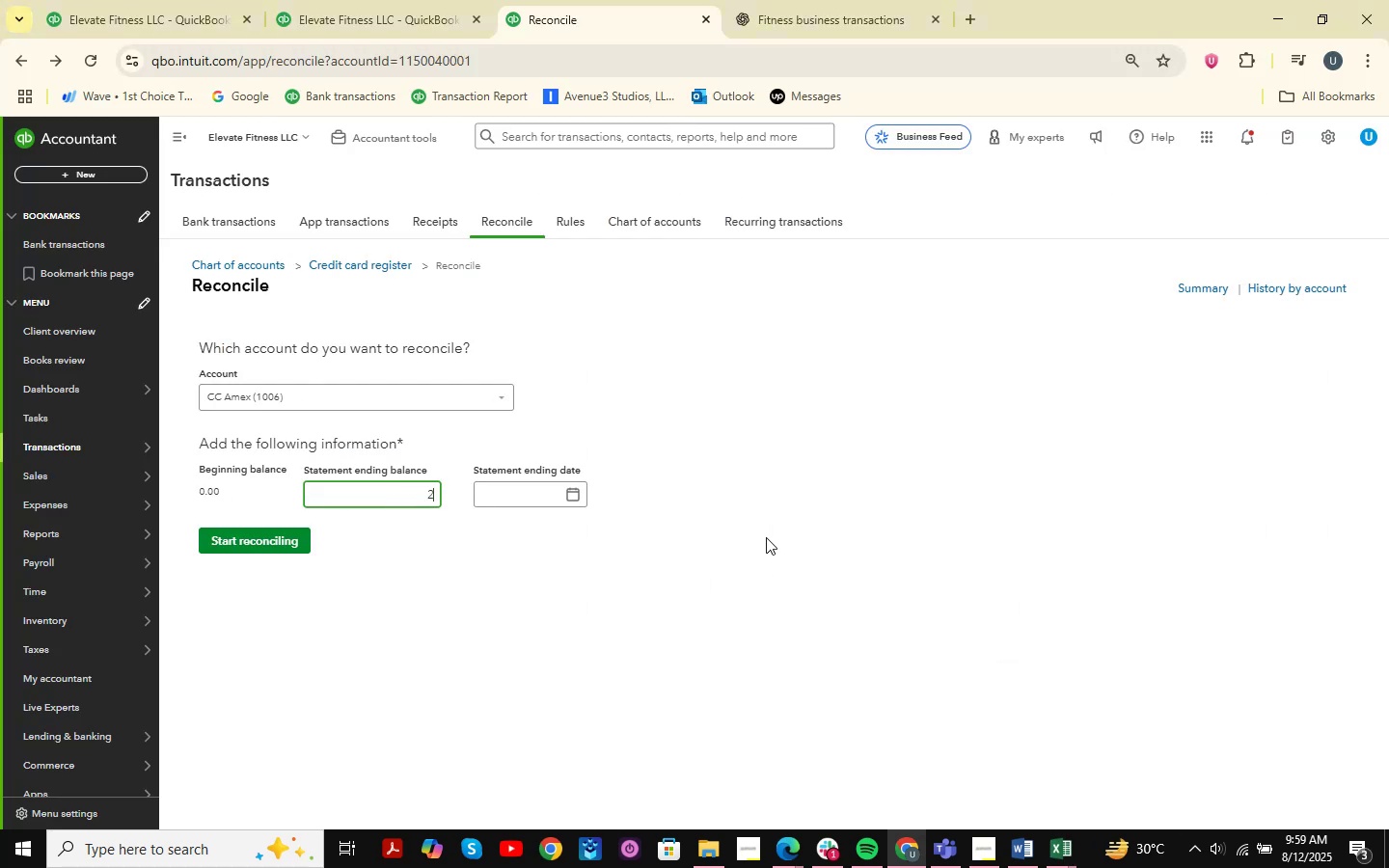 
key(Numpad2)
 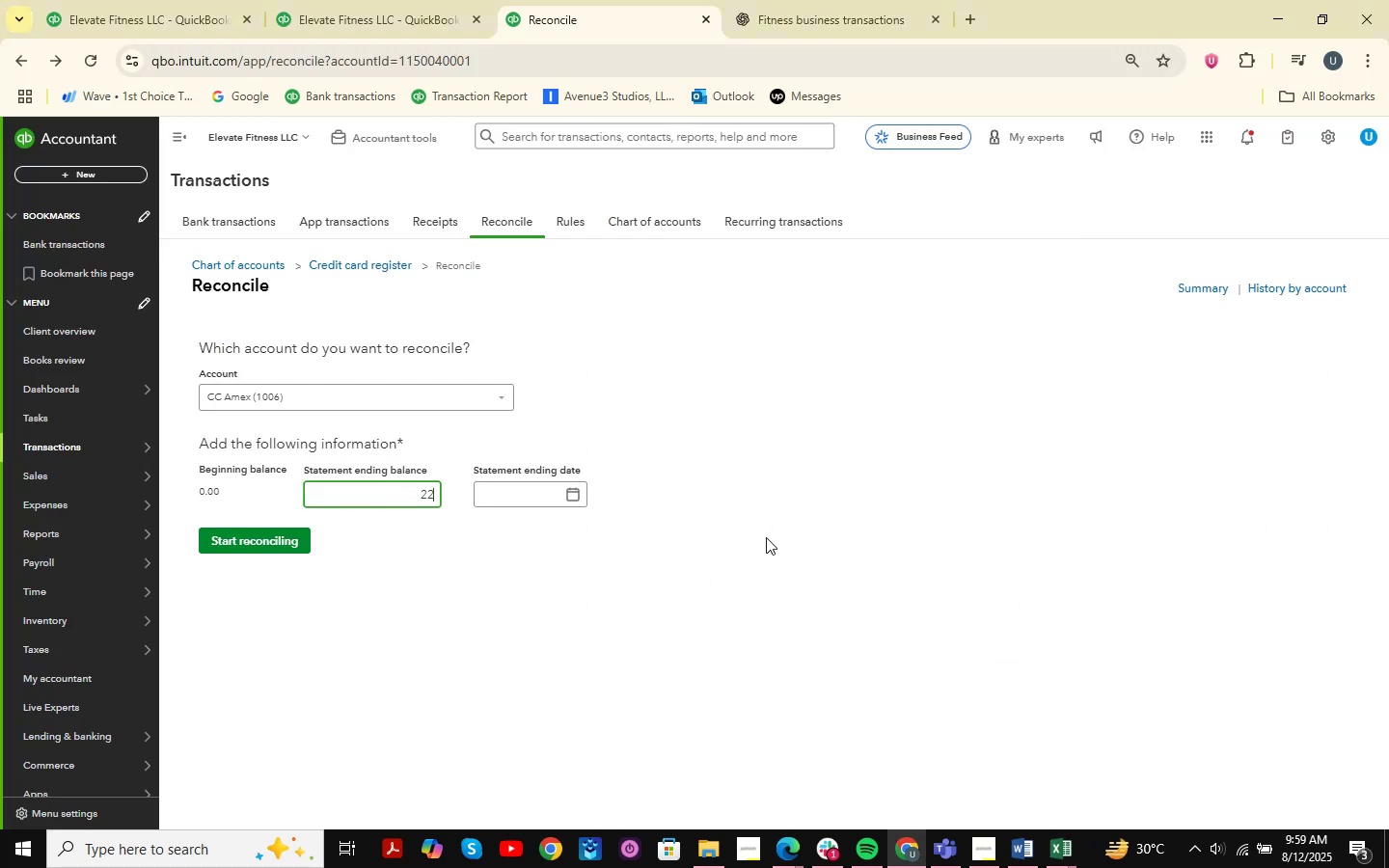 
key(Numpad3)
 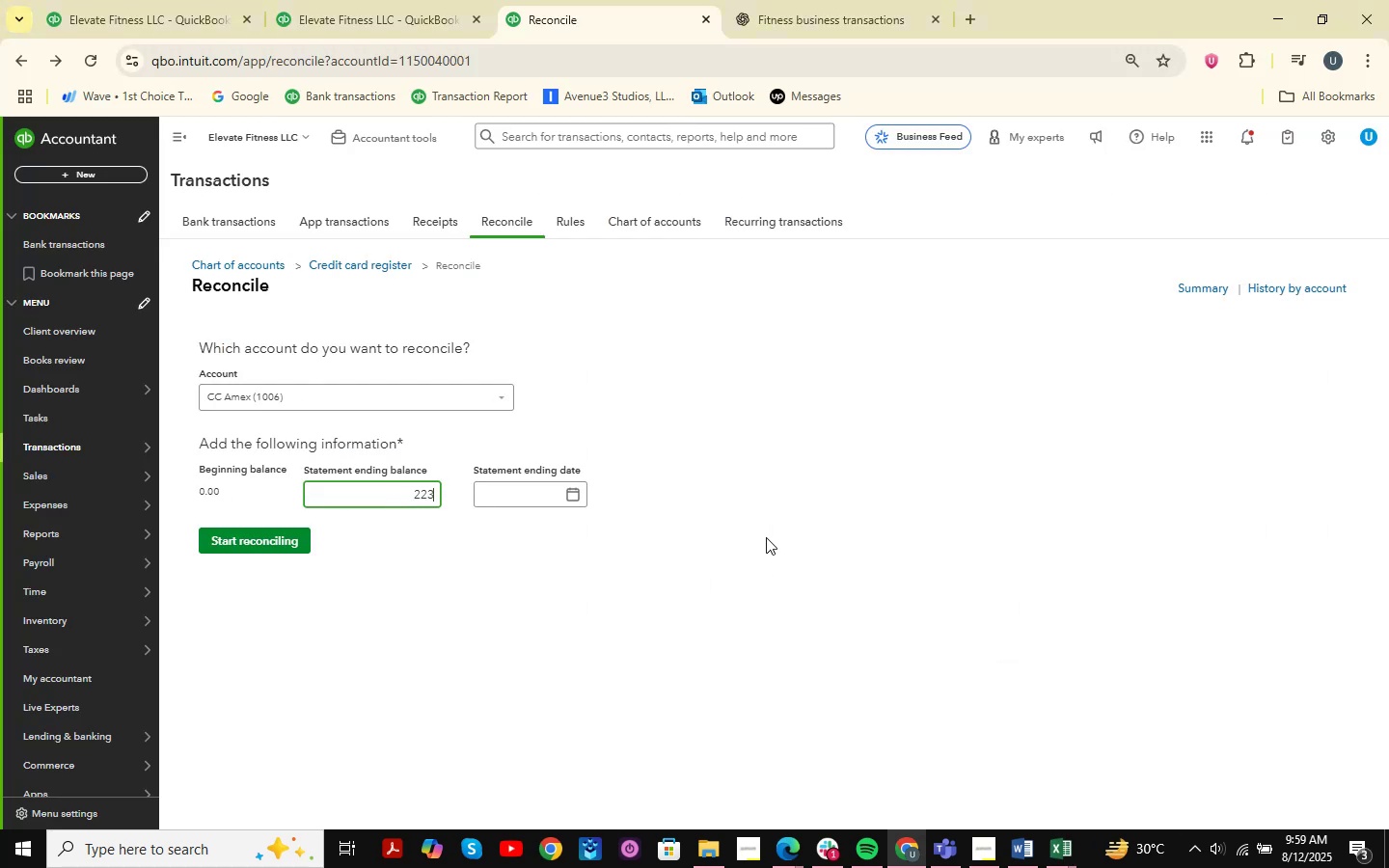 
key(Numpad1)
 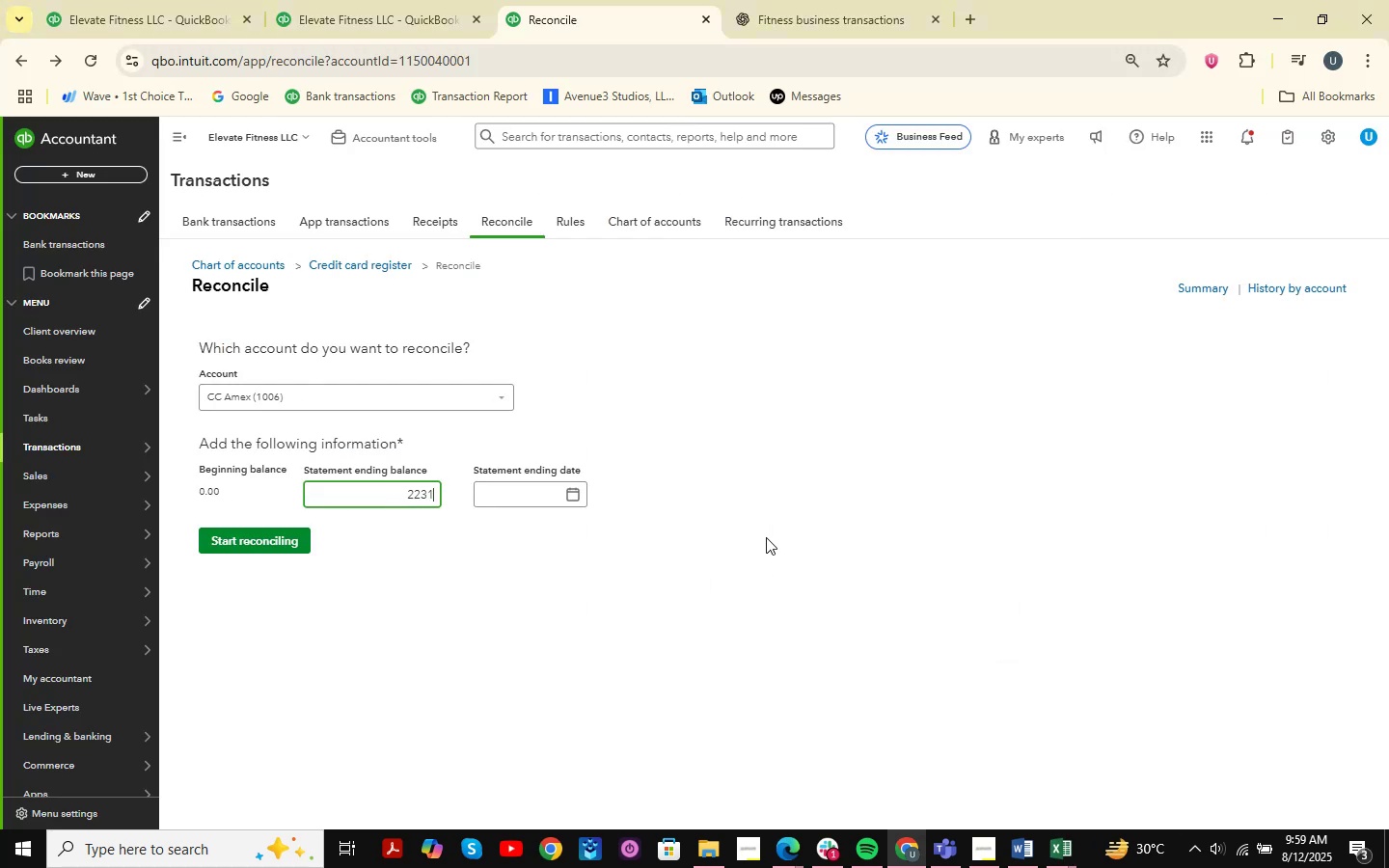 
key(NumpadDecimal)
 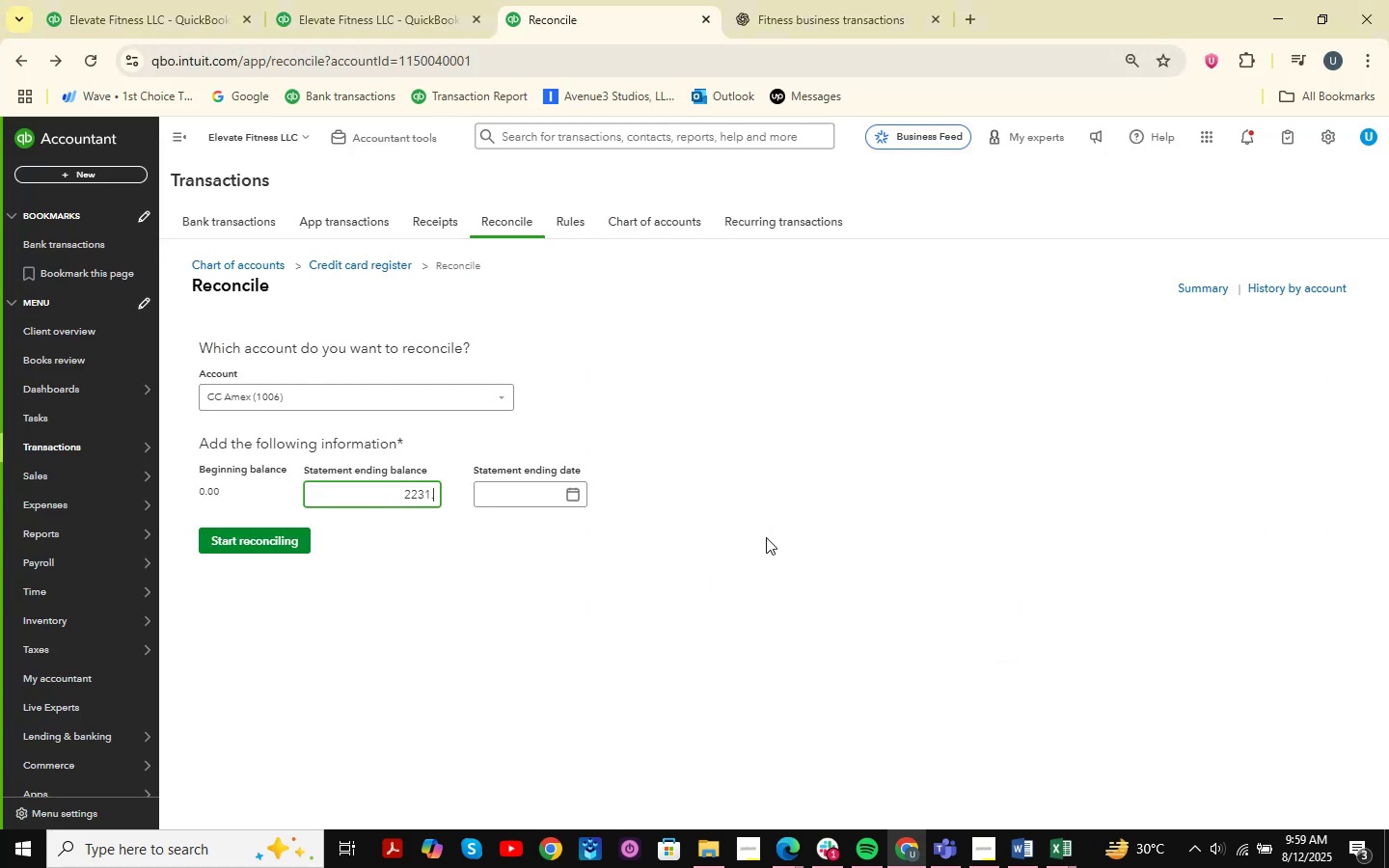 
key(Numpad5)
 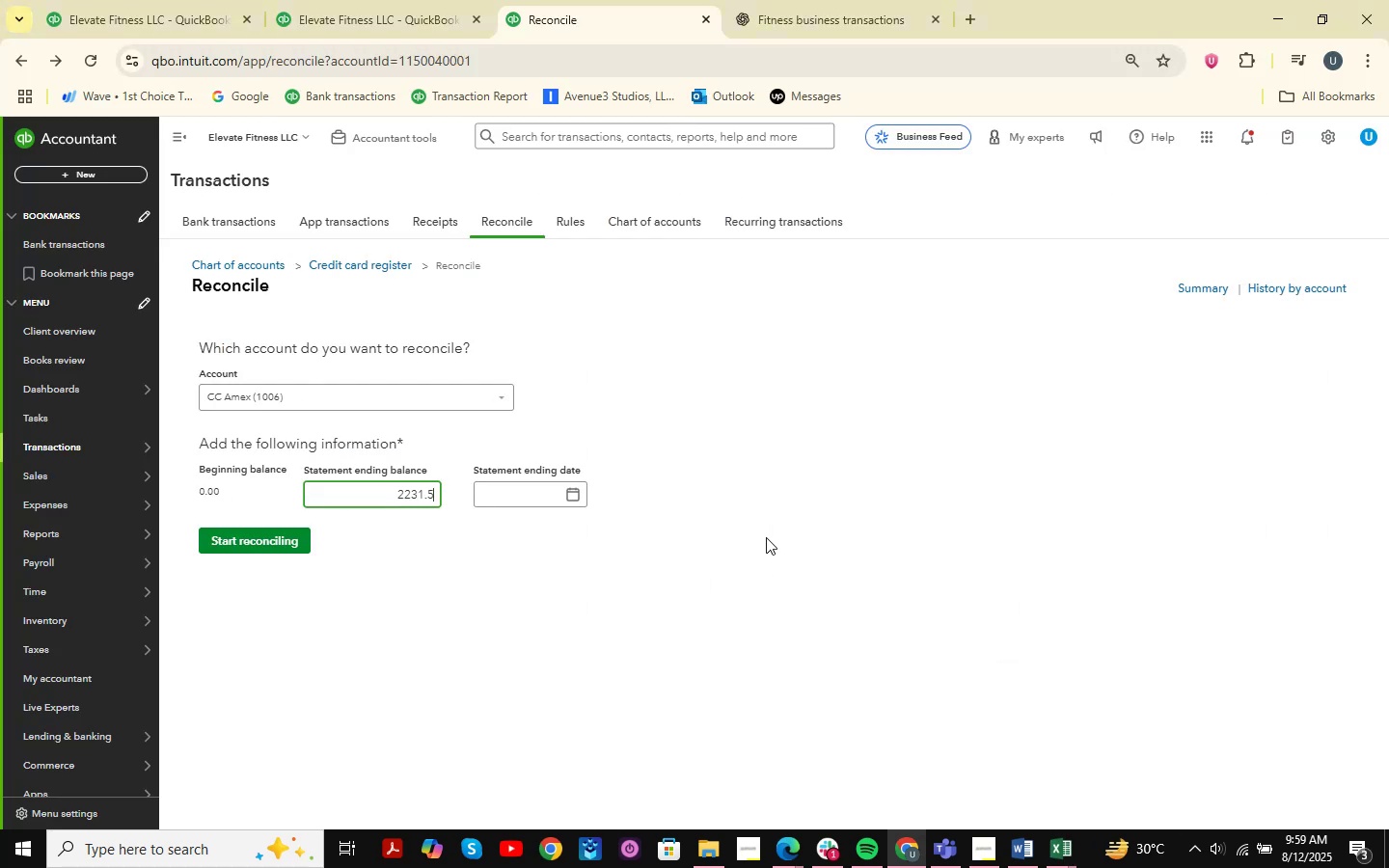 
key(Numpad0)
 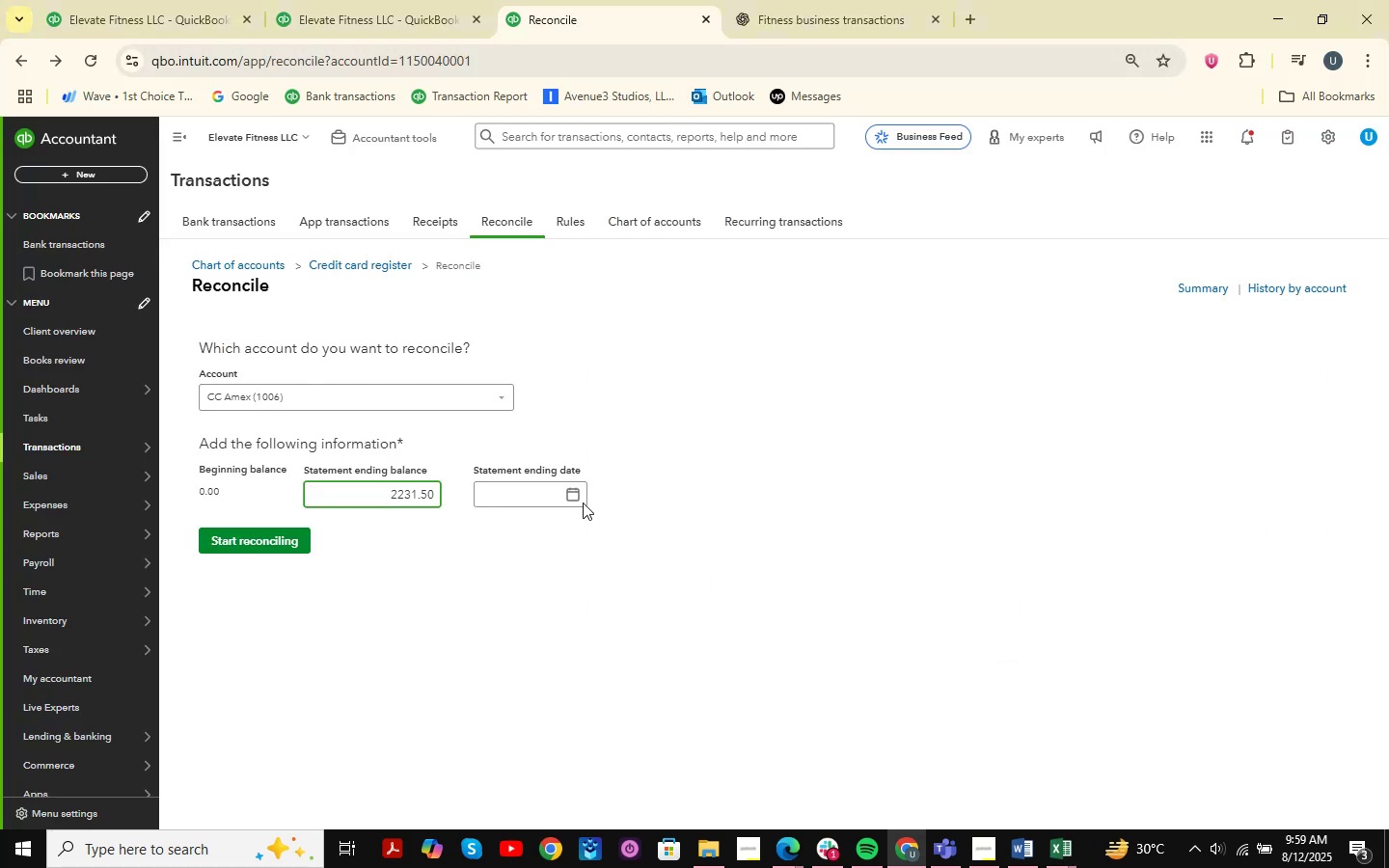 
left_click([576, 495])
 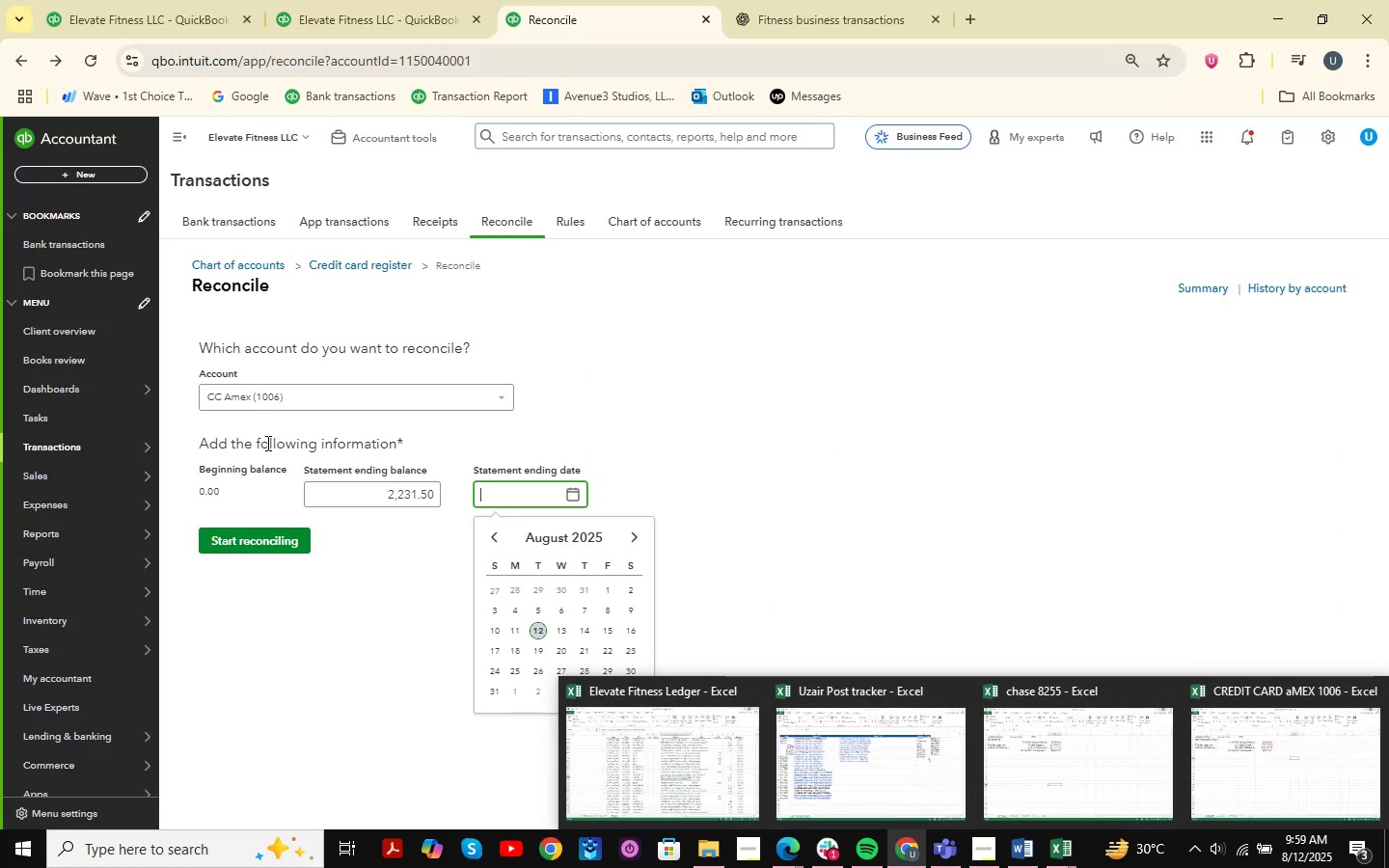 
wait(6.04)
 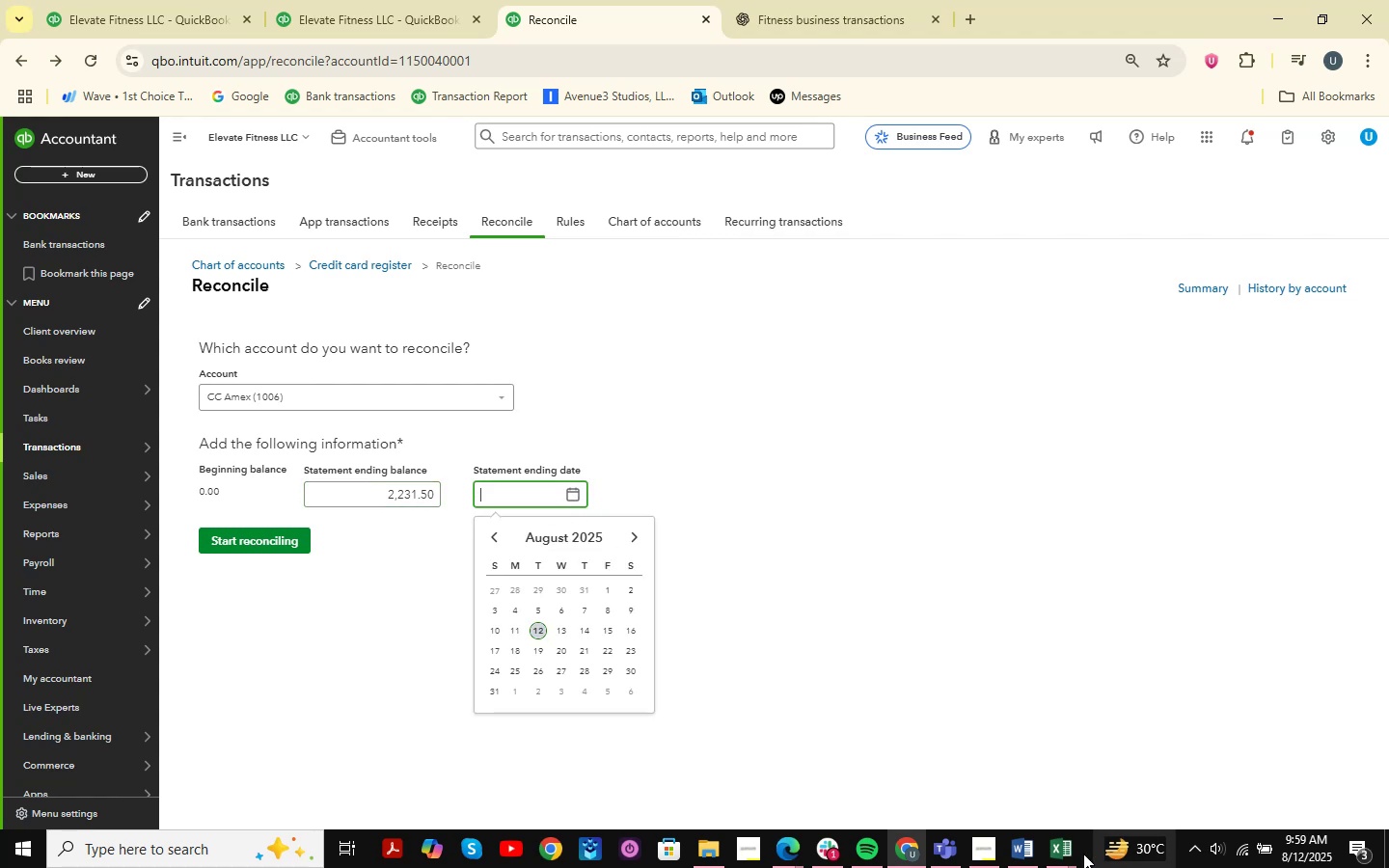 
left_click([637, 543])
 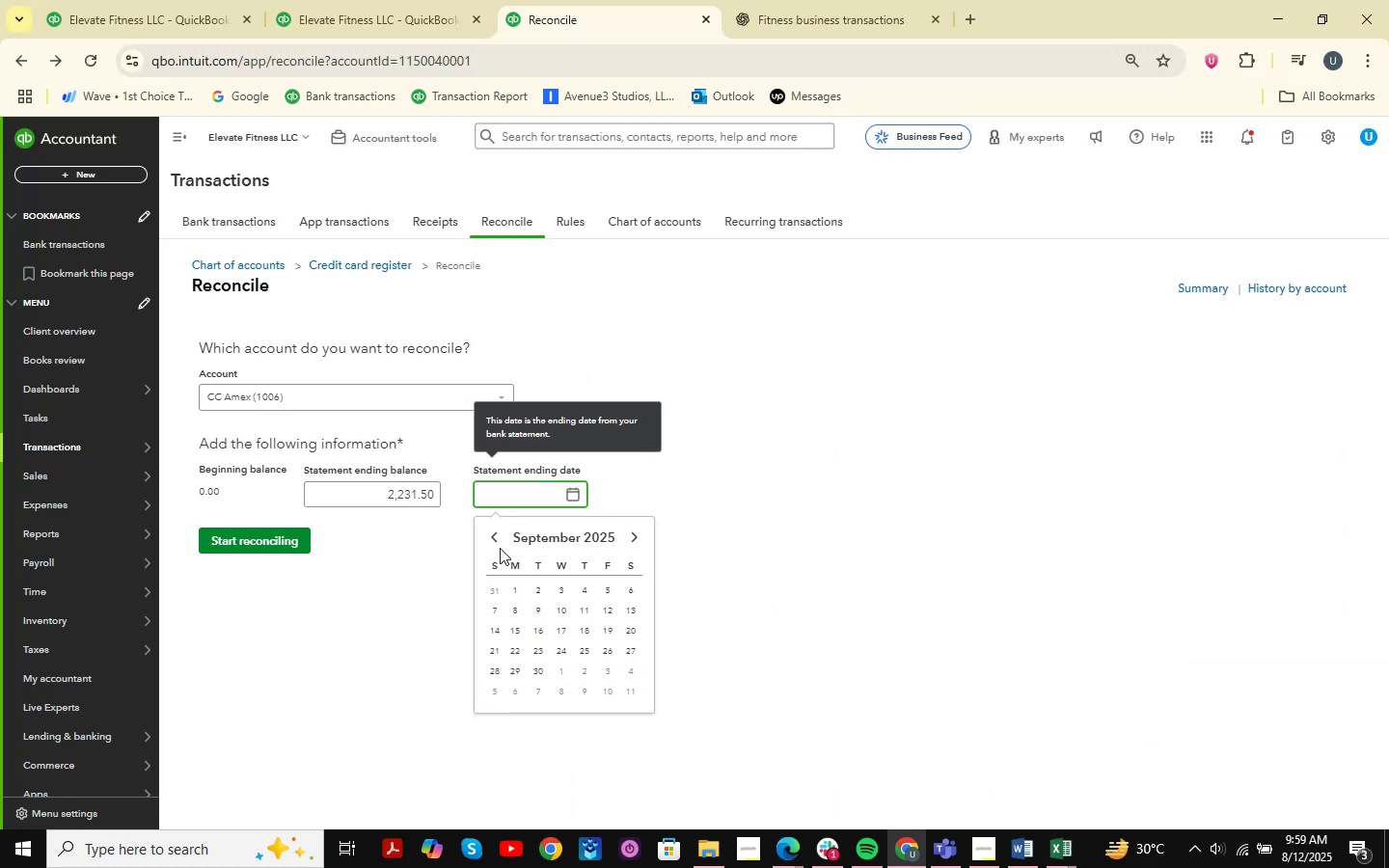 
double_click([494, 538])
 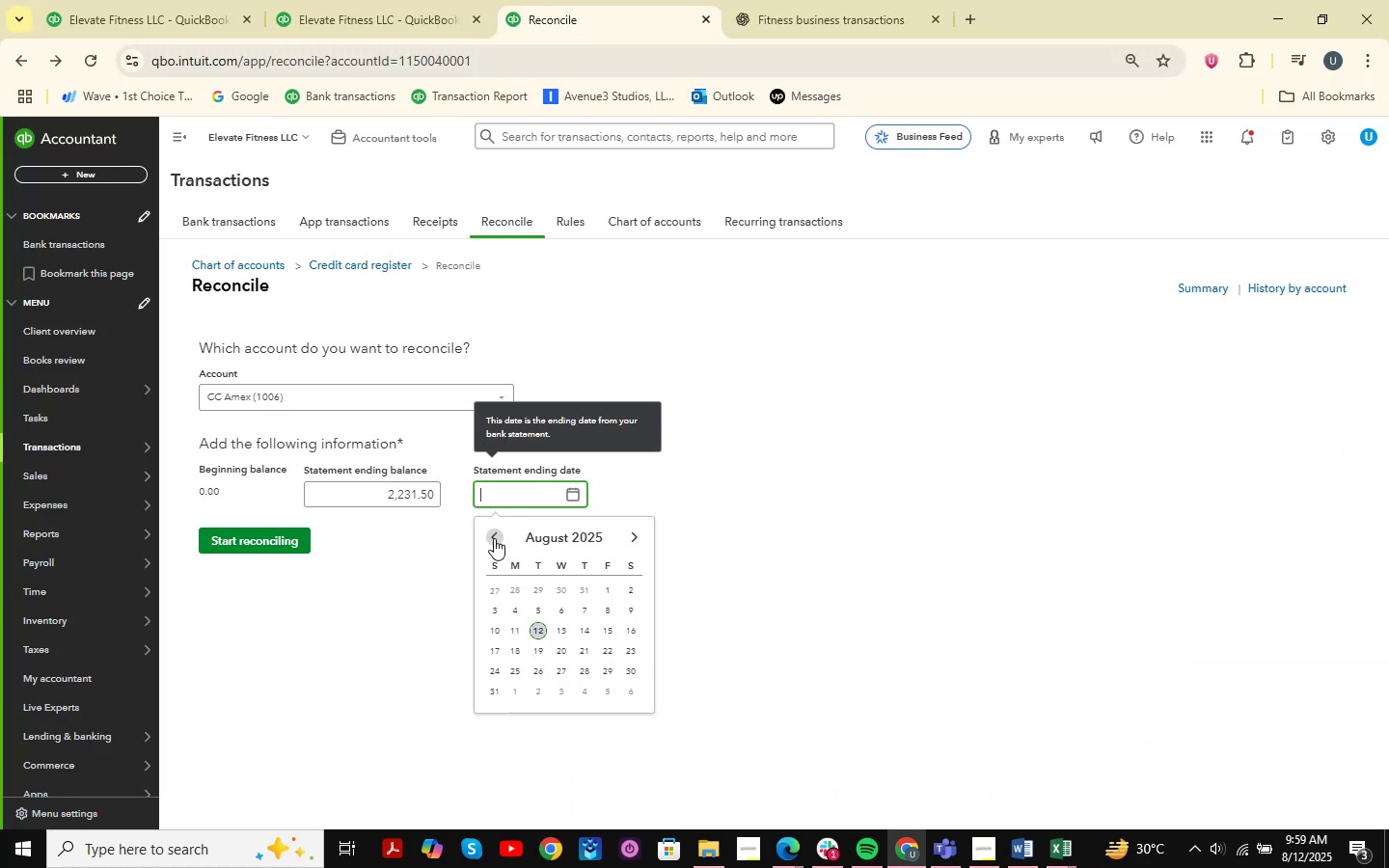 
triple_click([494, 538])
 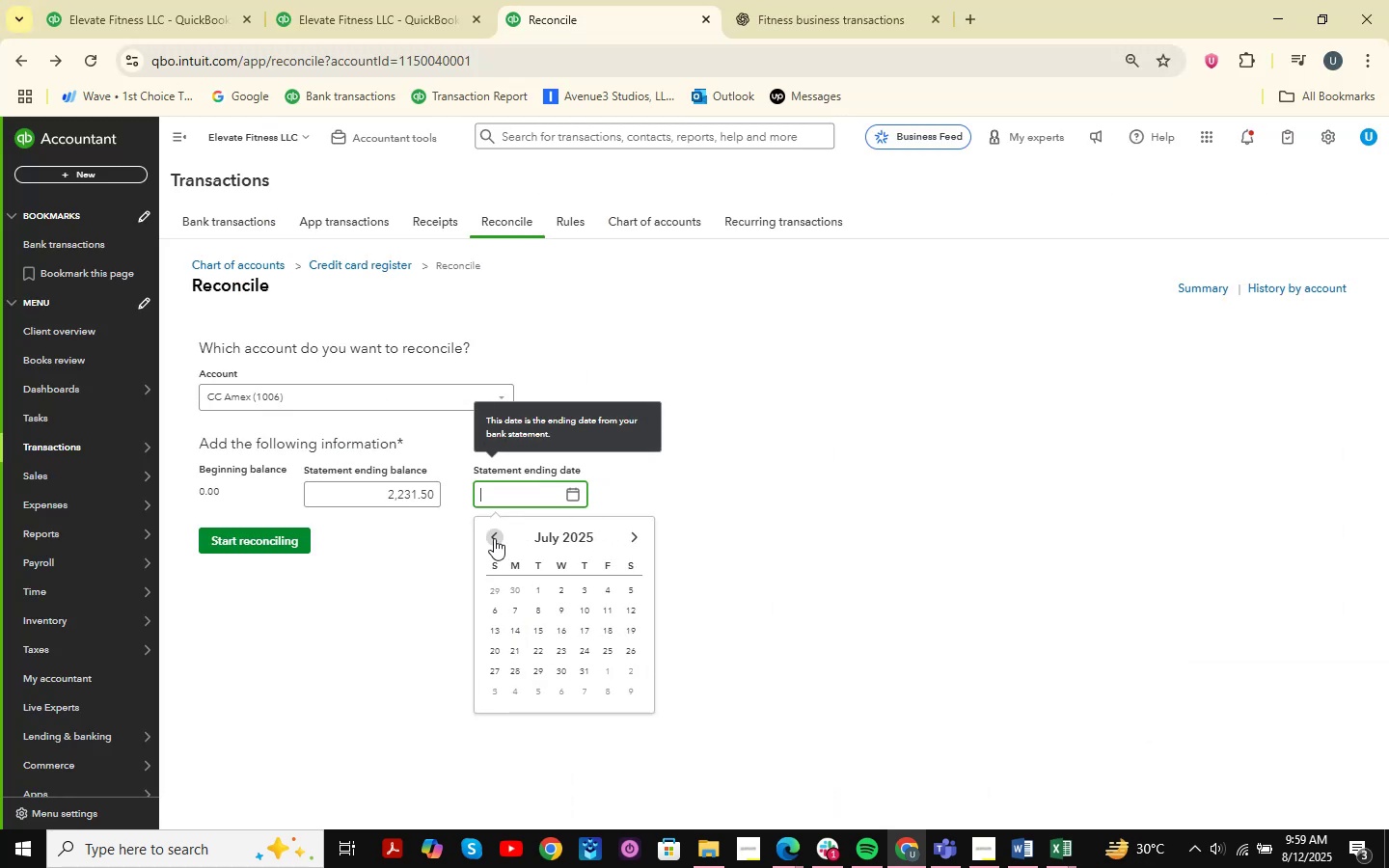 
triple_click([494, 538])
 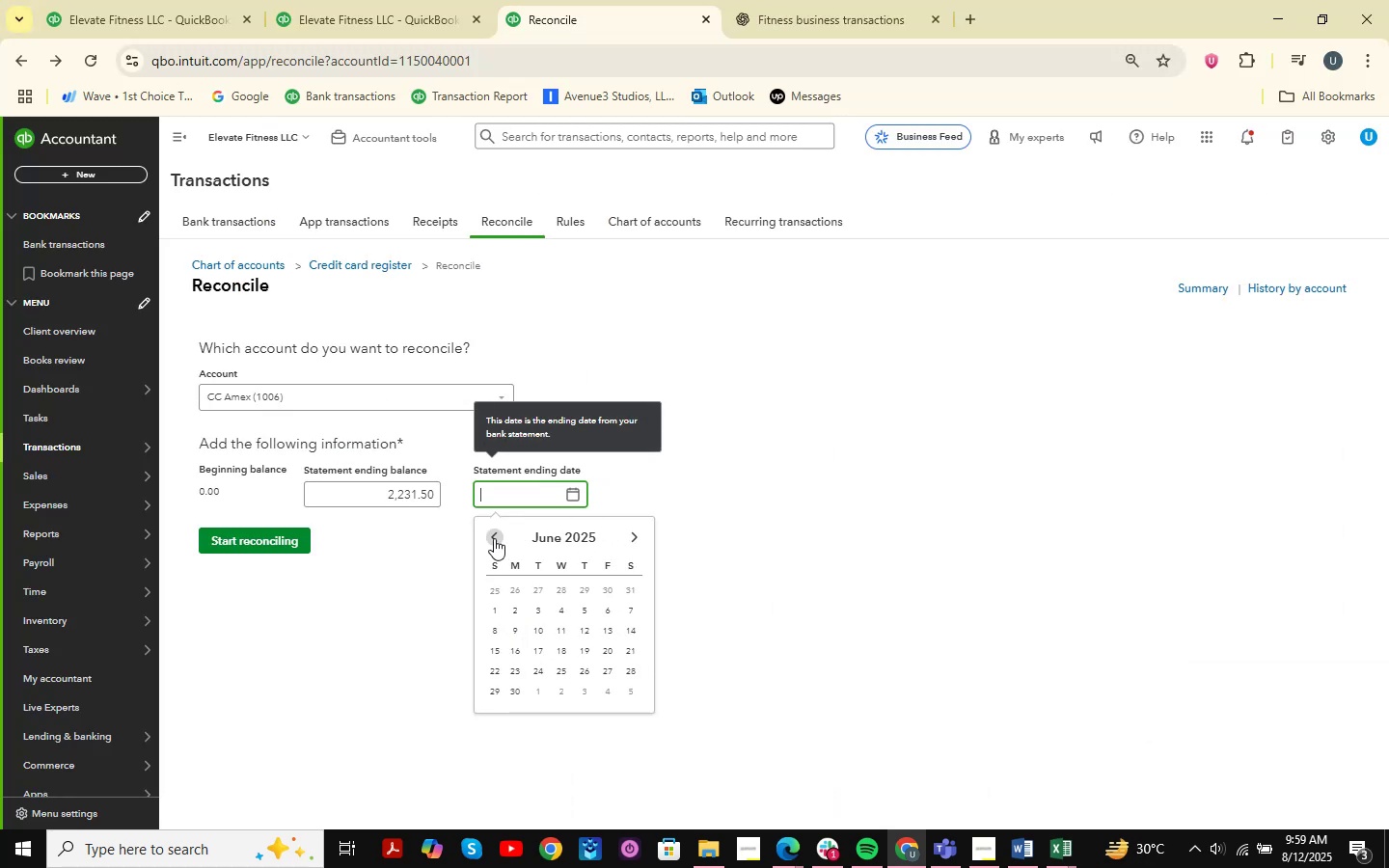 
triple_click([494, 538])
 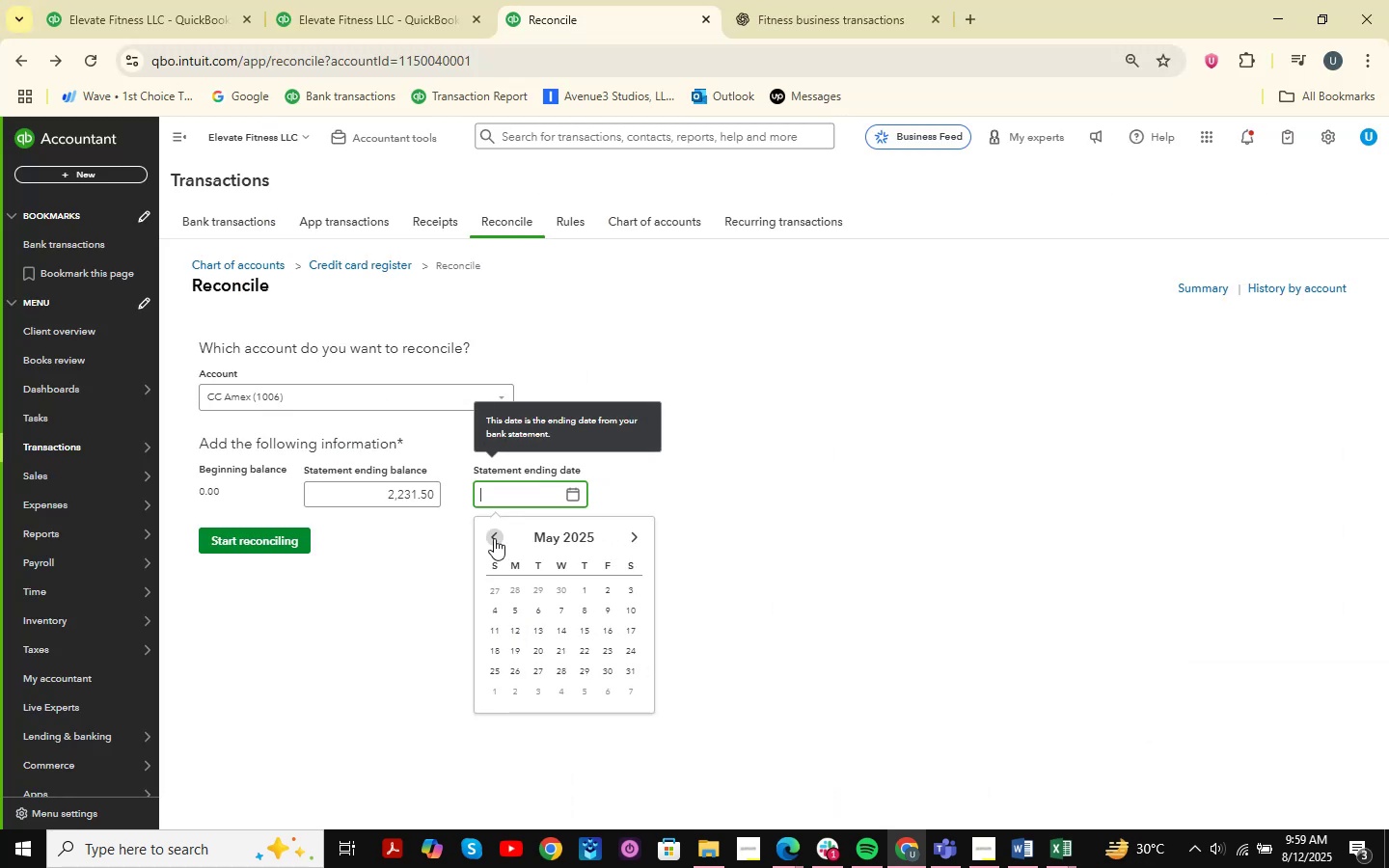 
triple_click([494, 538])
 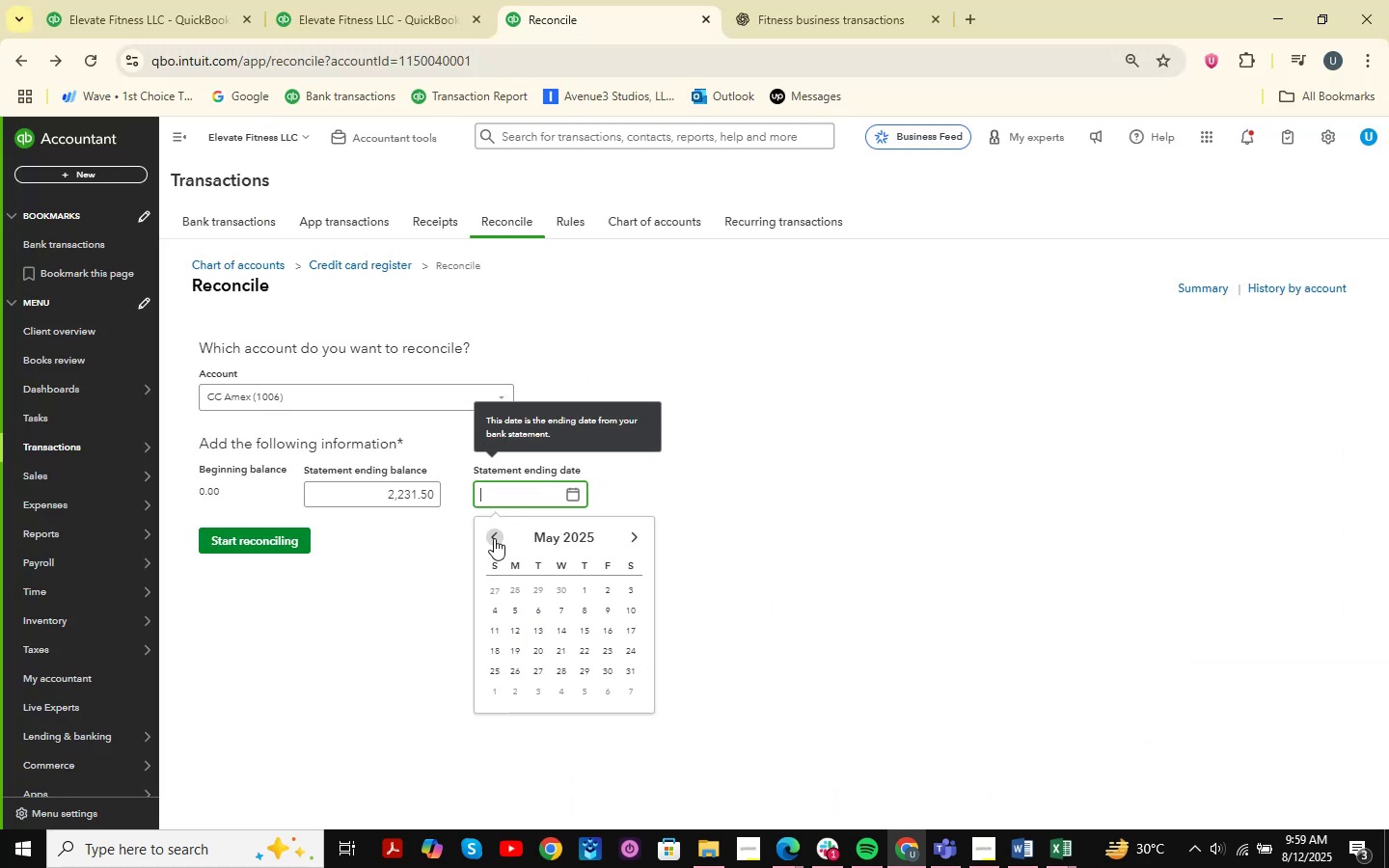 
triple_click([494, 538])
 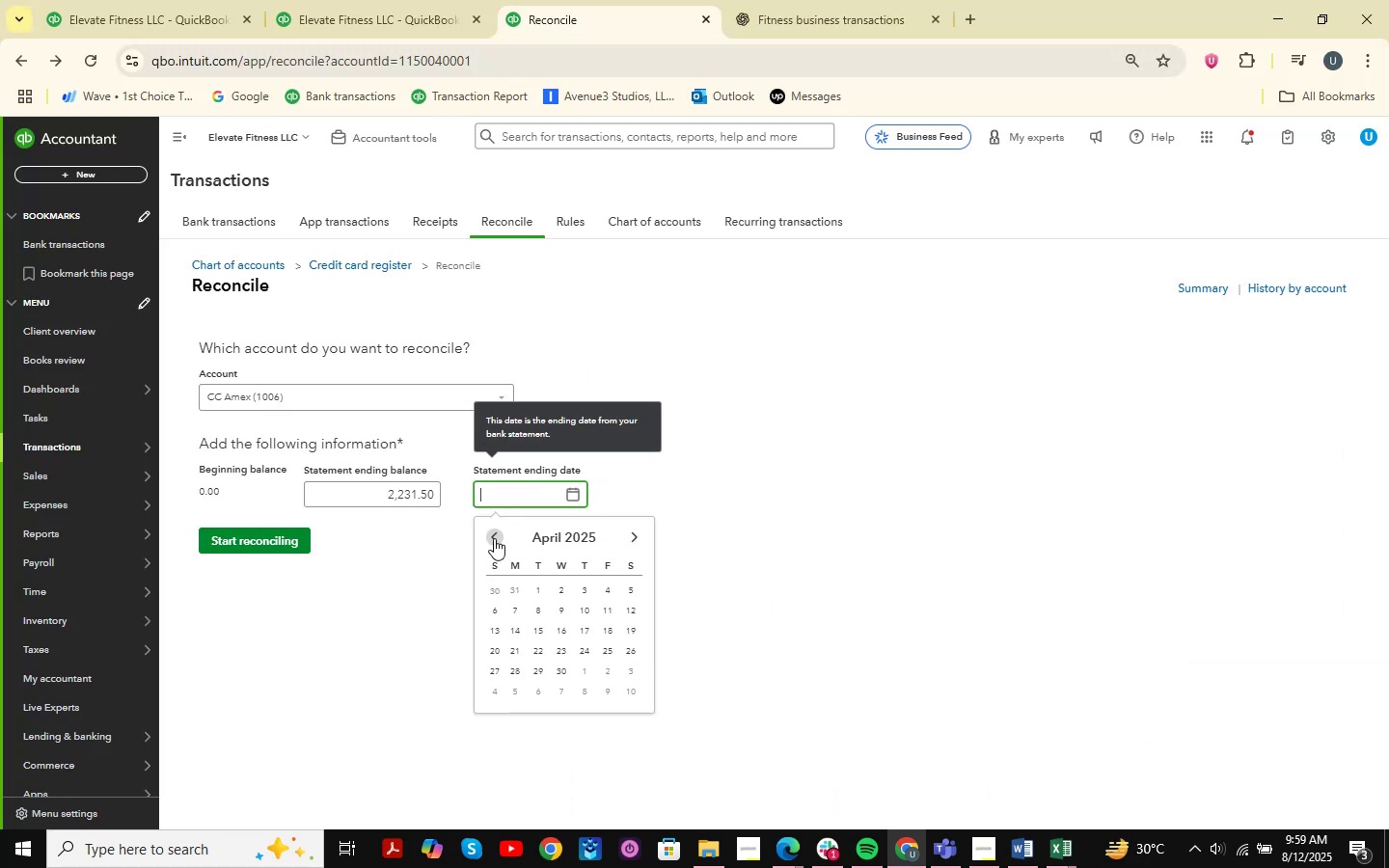 
triple_click([494, 538])
 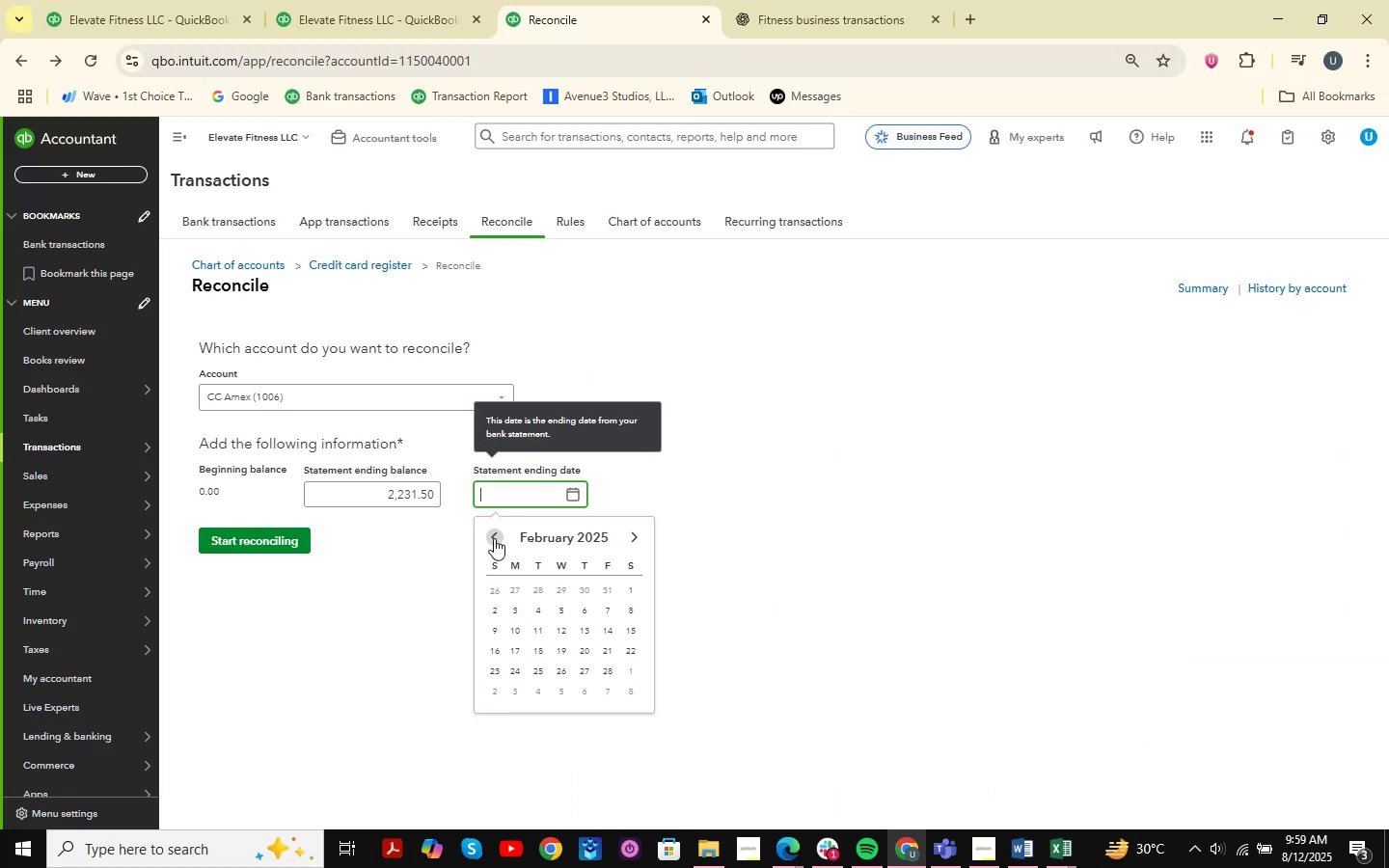 
triple_click([494, 538])
 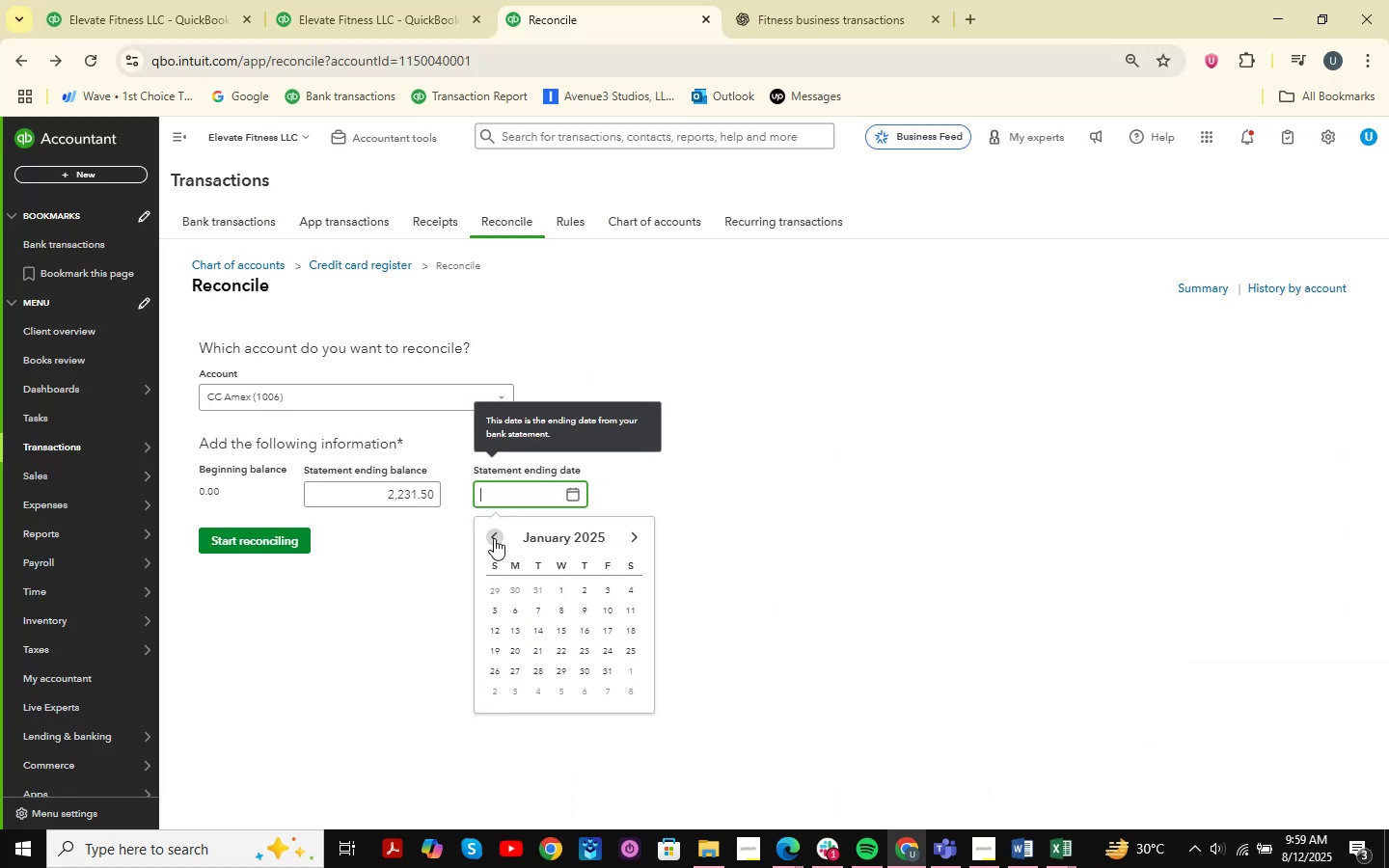 
triple_click([494, 538])
 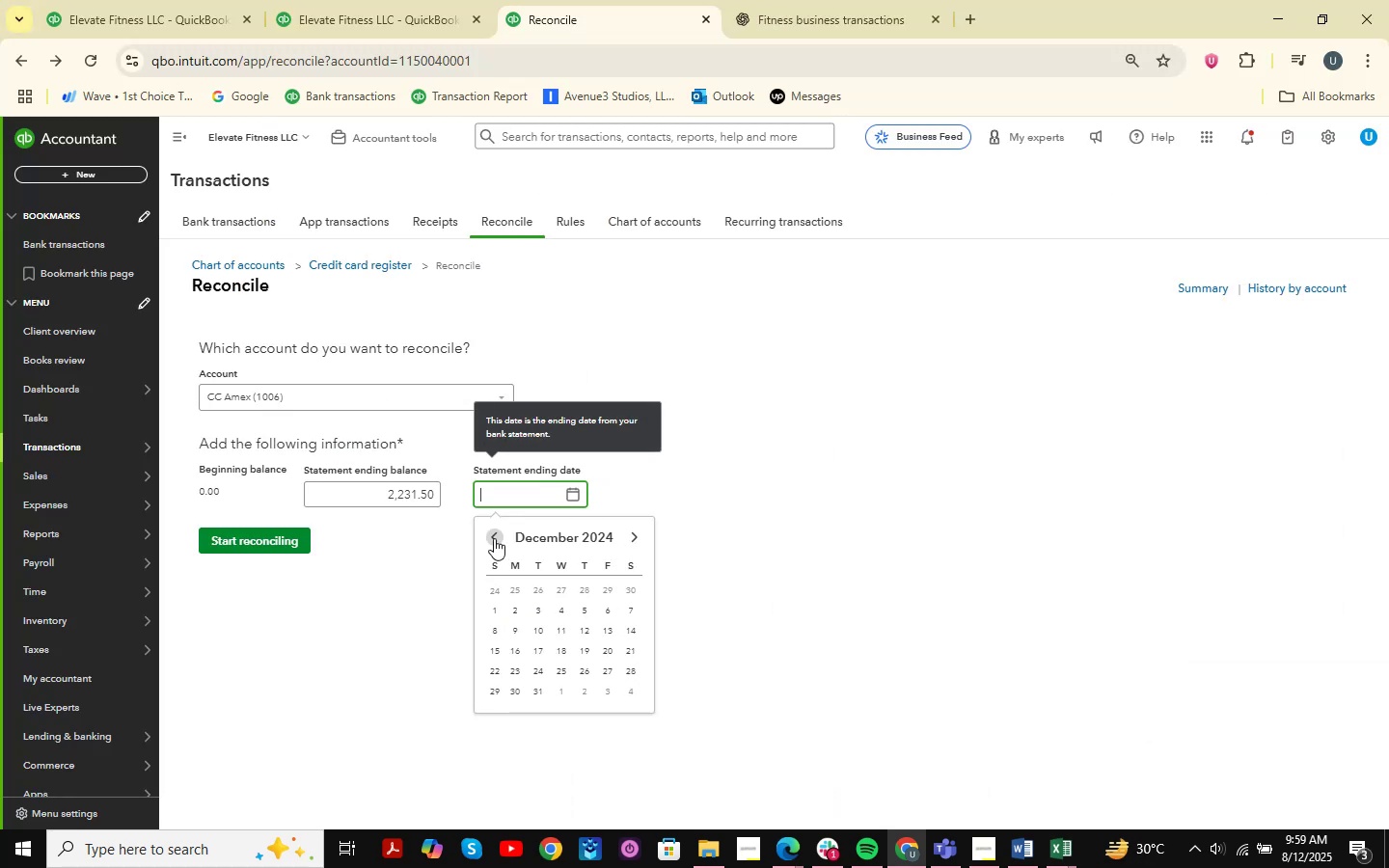 
triple_click([494, 538])
 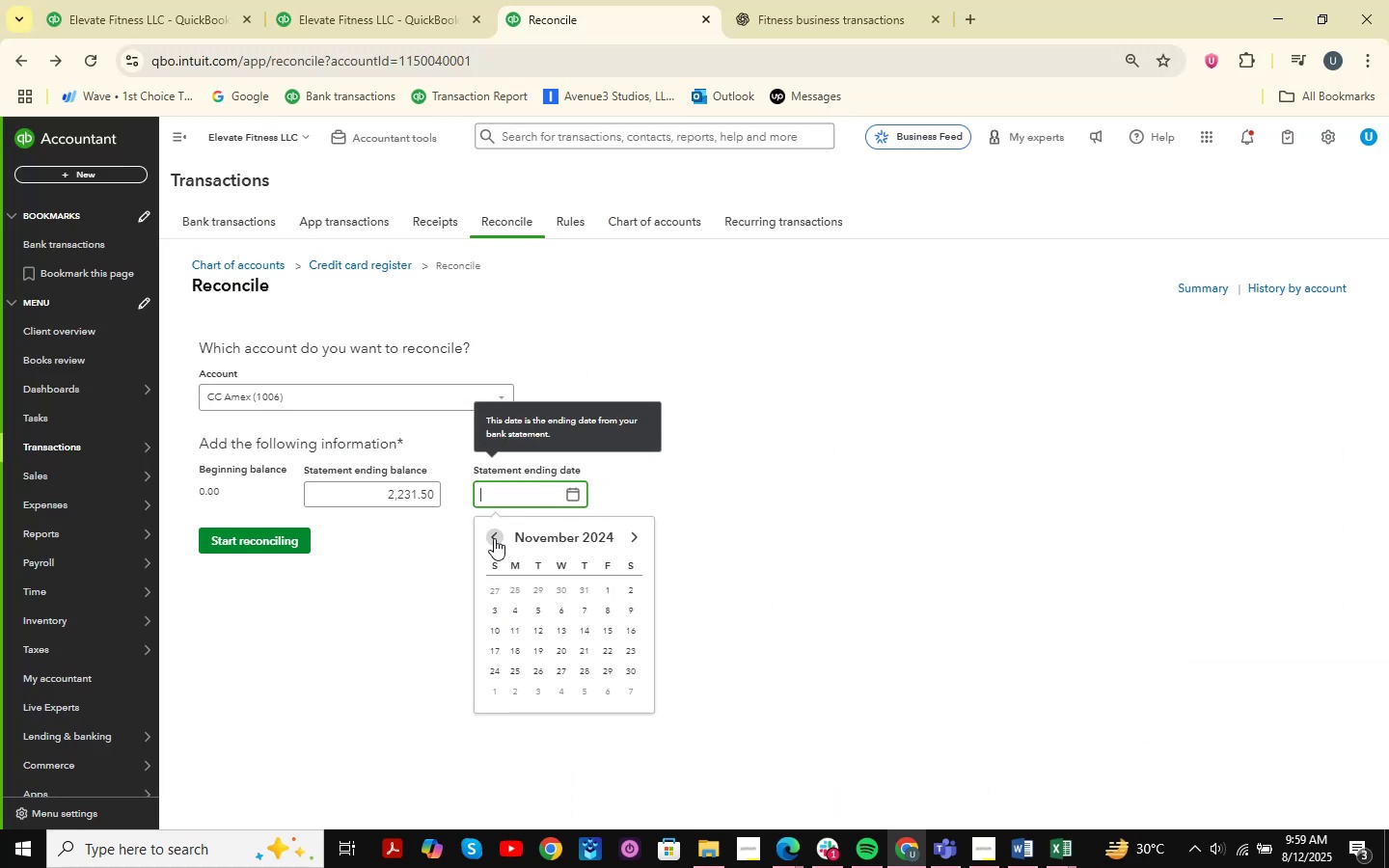 
triple_click([494, 538])
 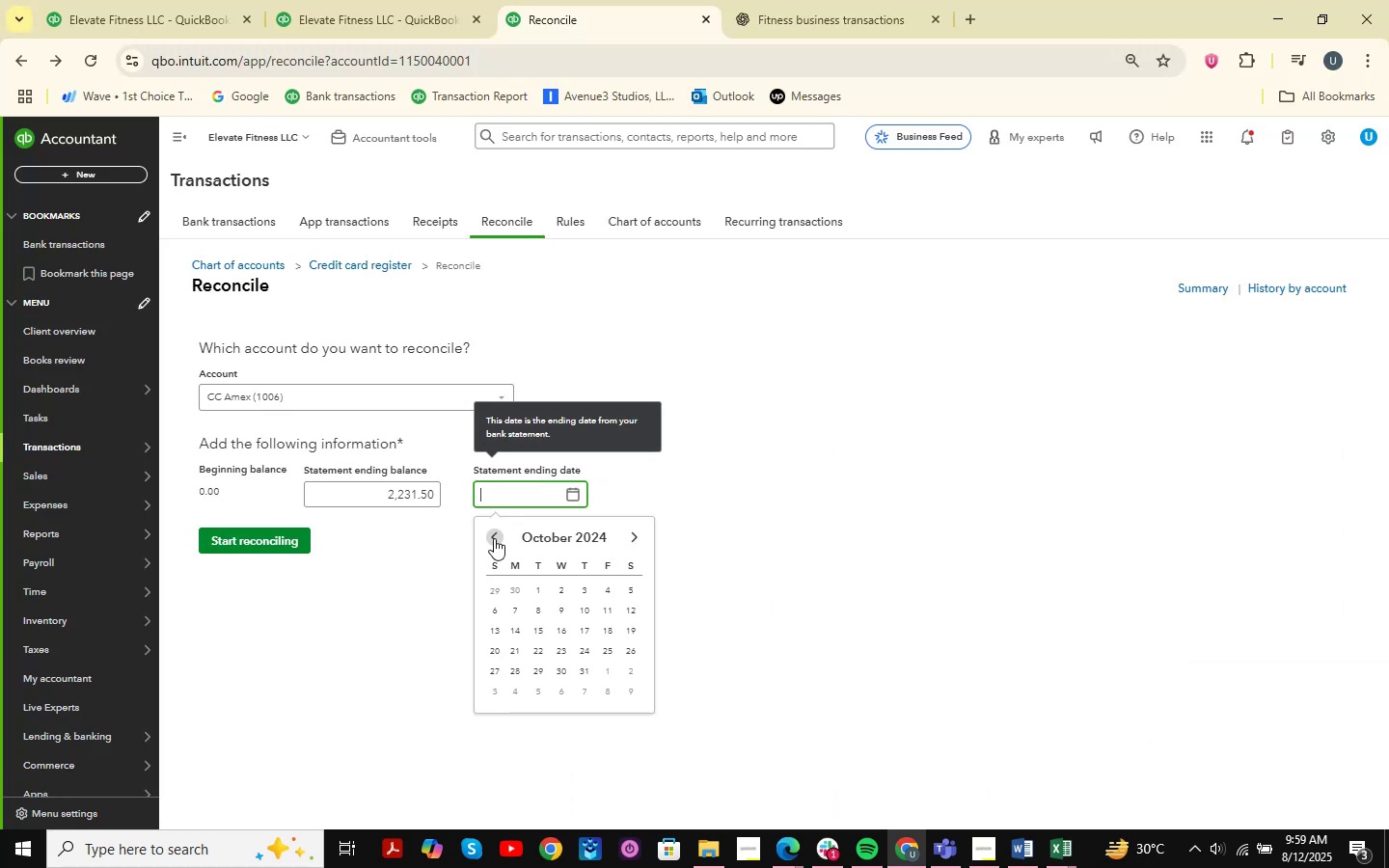 
triple_click([494, 538])
 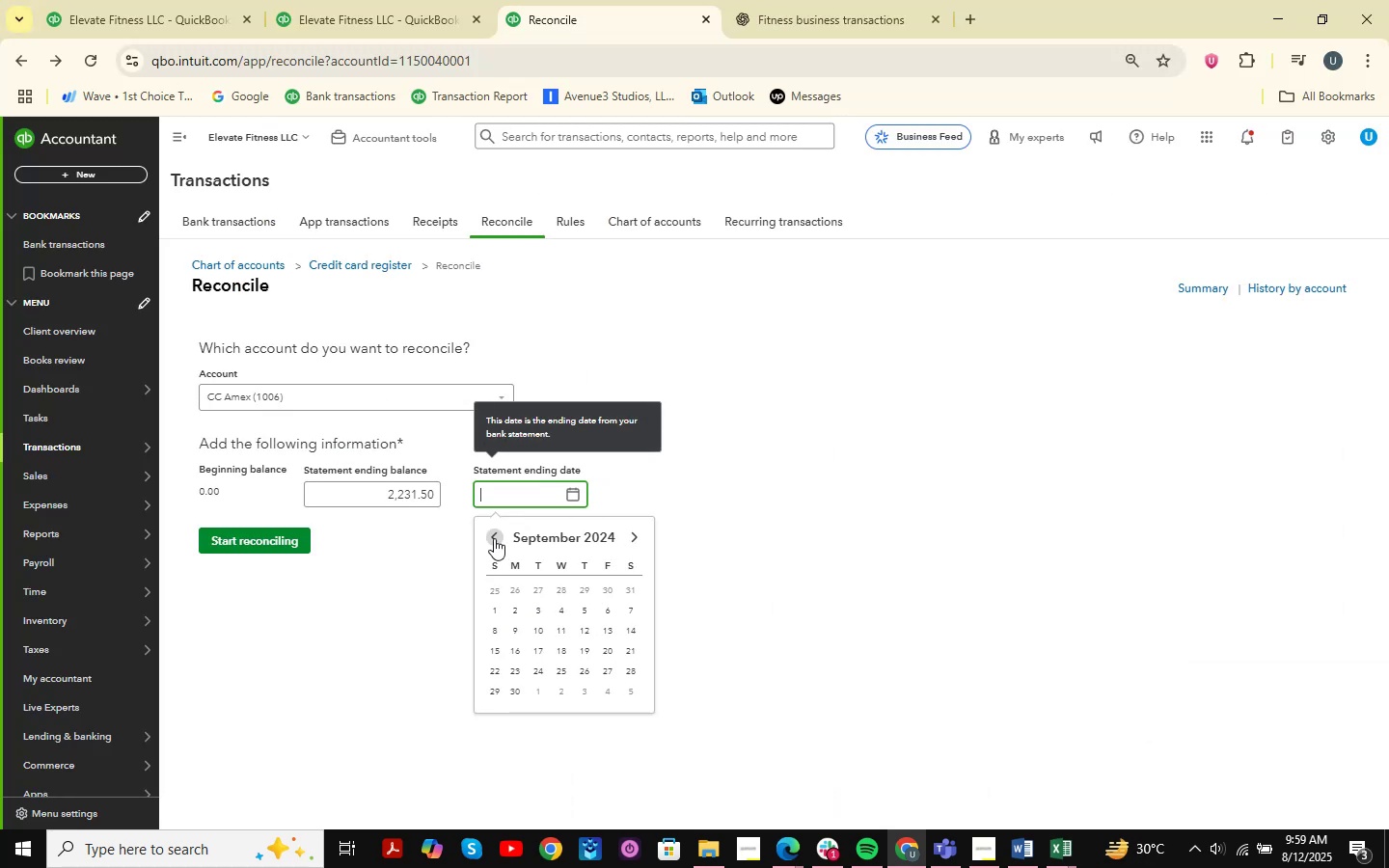 
triple_click([494, 538])
 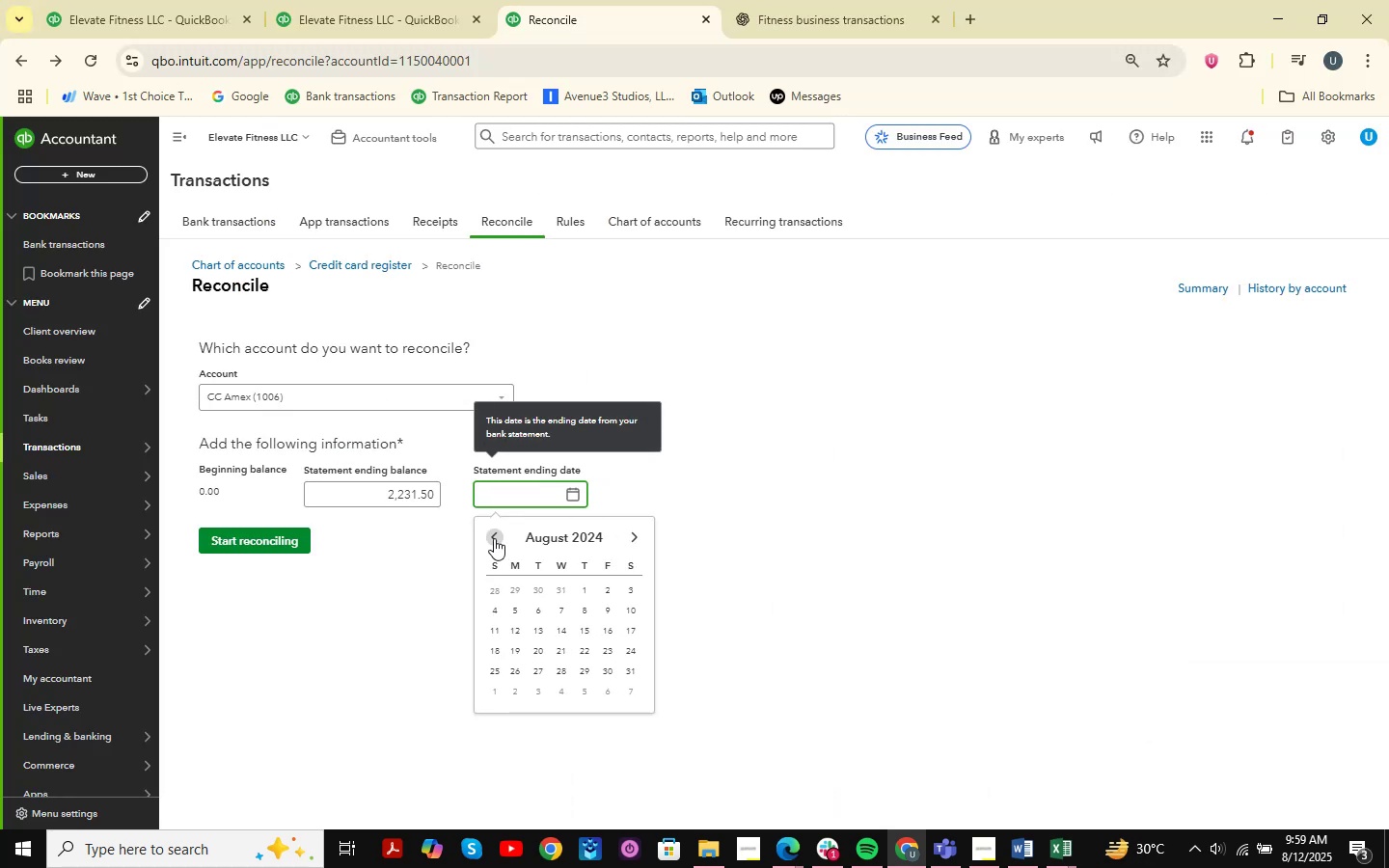 
triple_click([494, 538])
 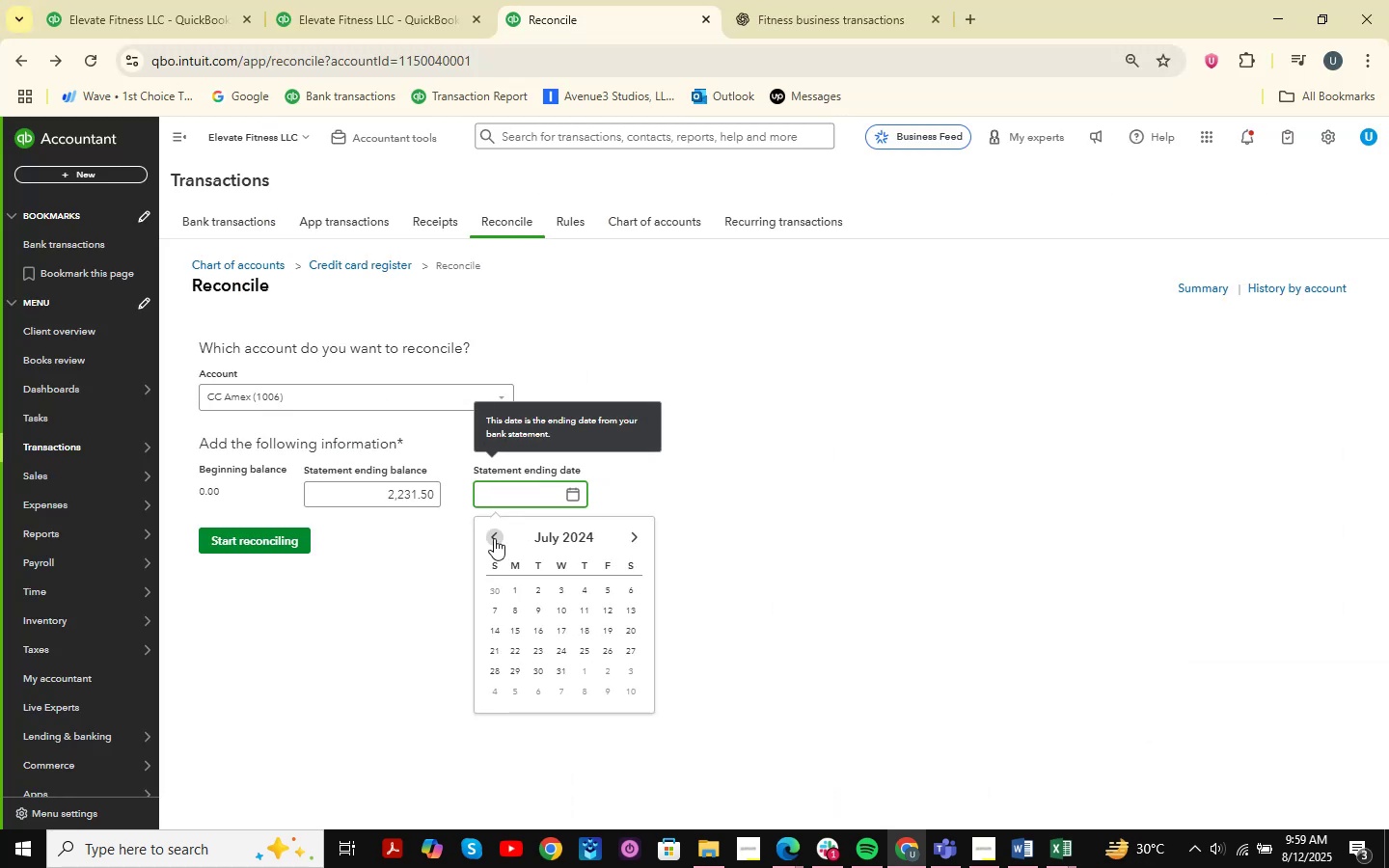 
triple_click([494, 538])
 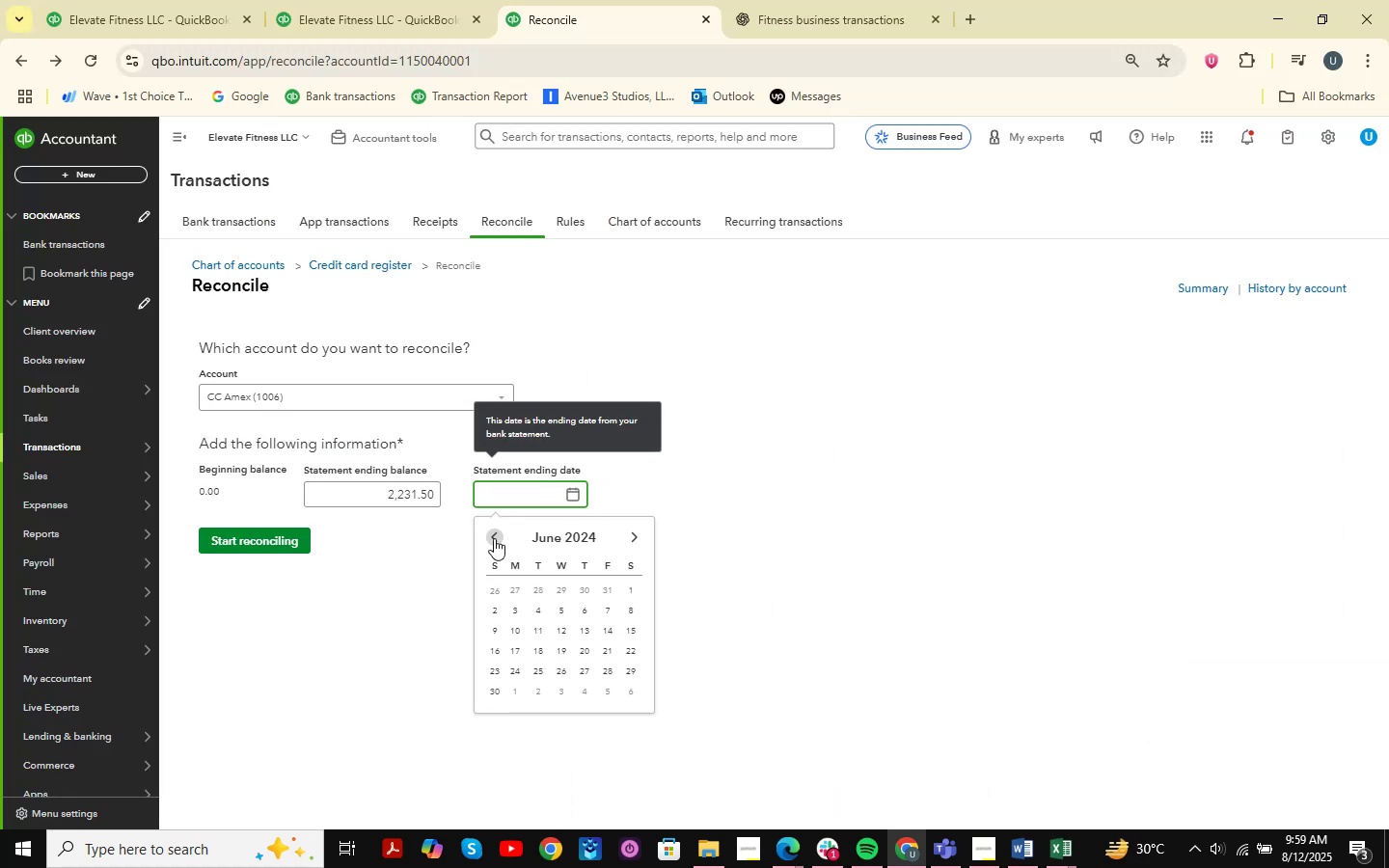 
triple_click([494, 538])
 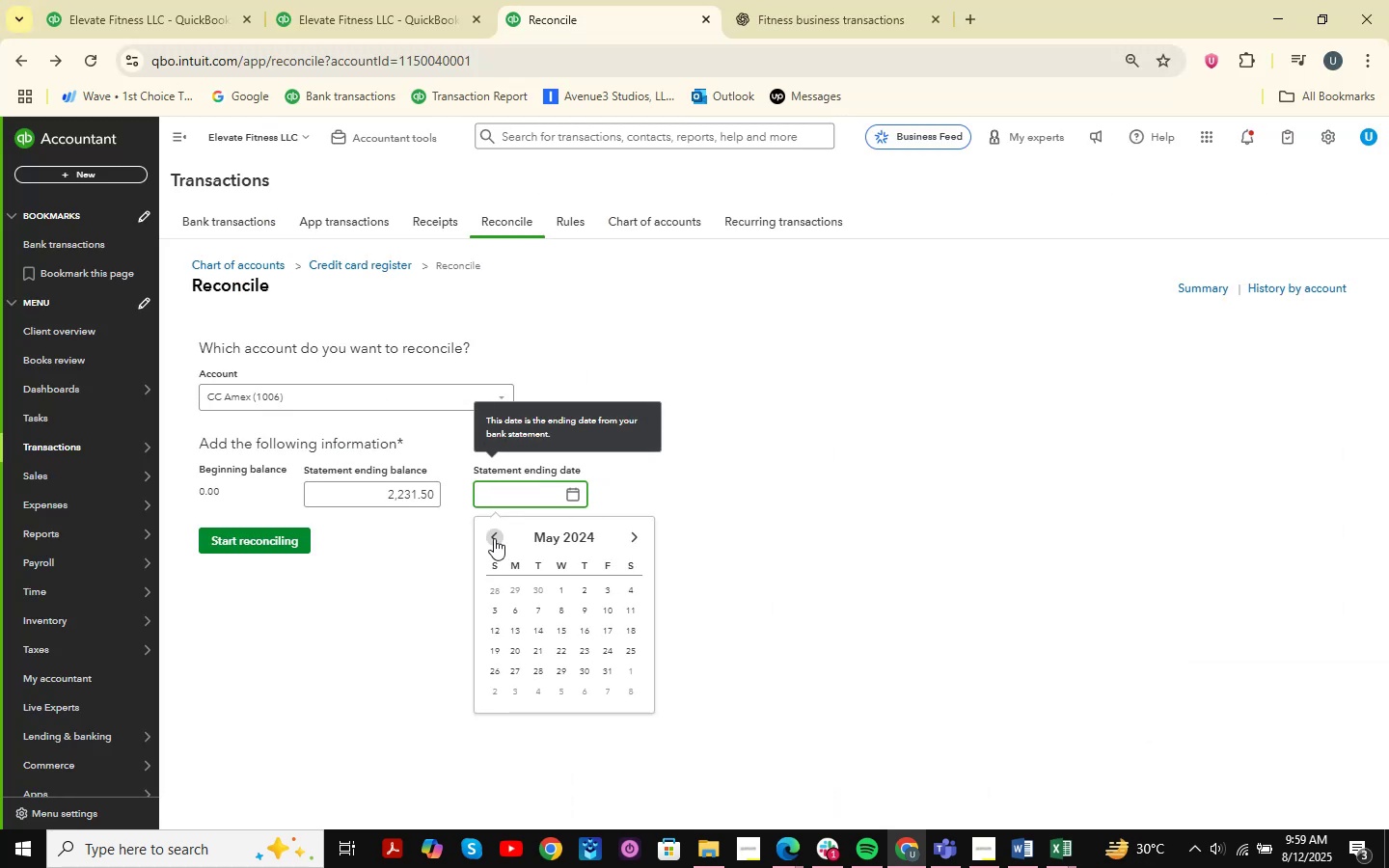 
triple_click([494, 538])
 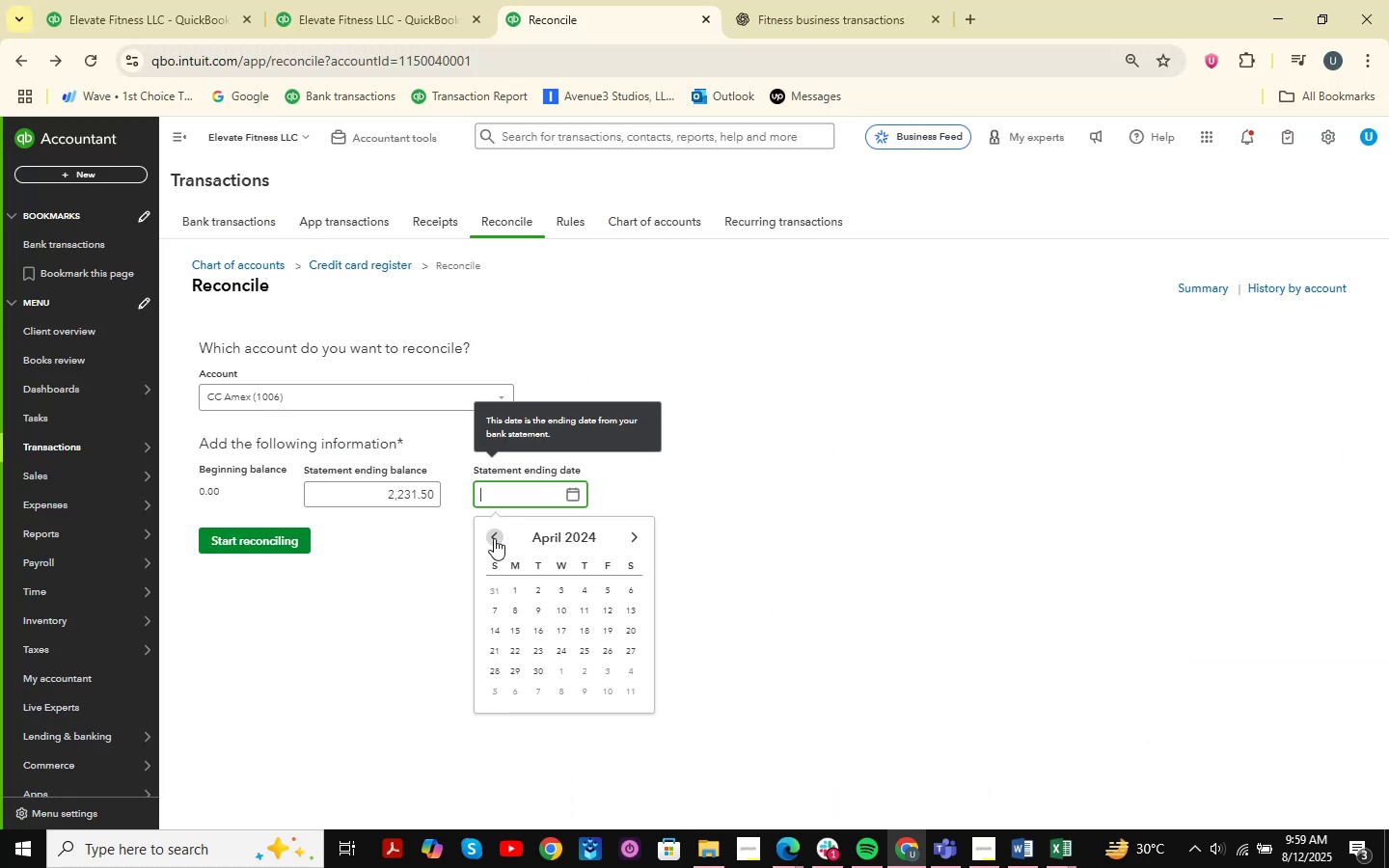 
triple_click([494, 538])
 